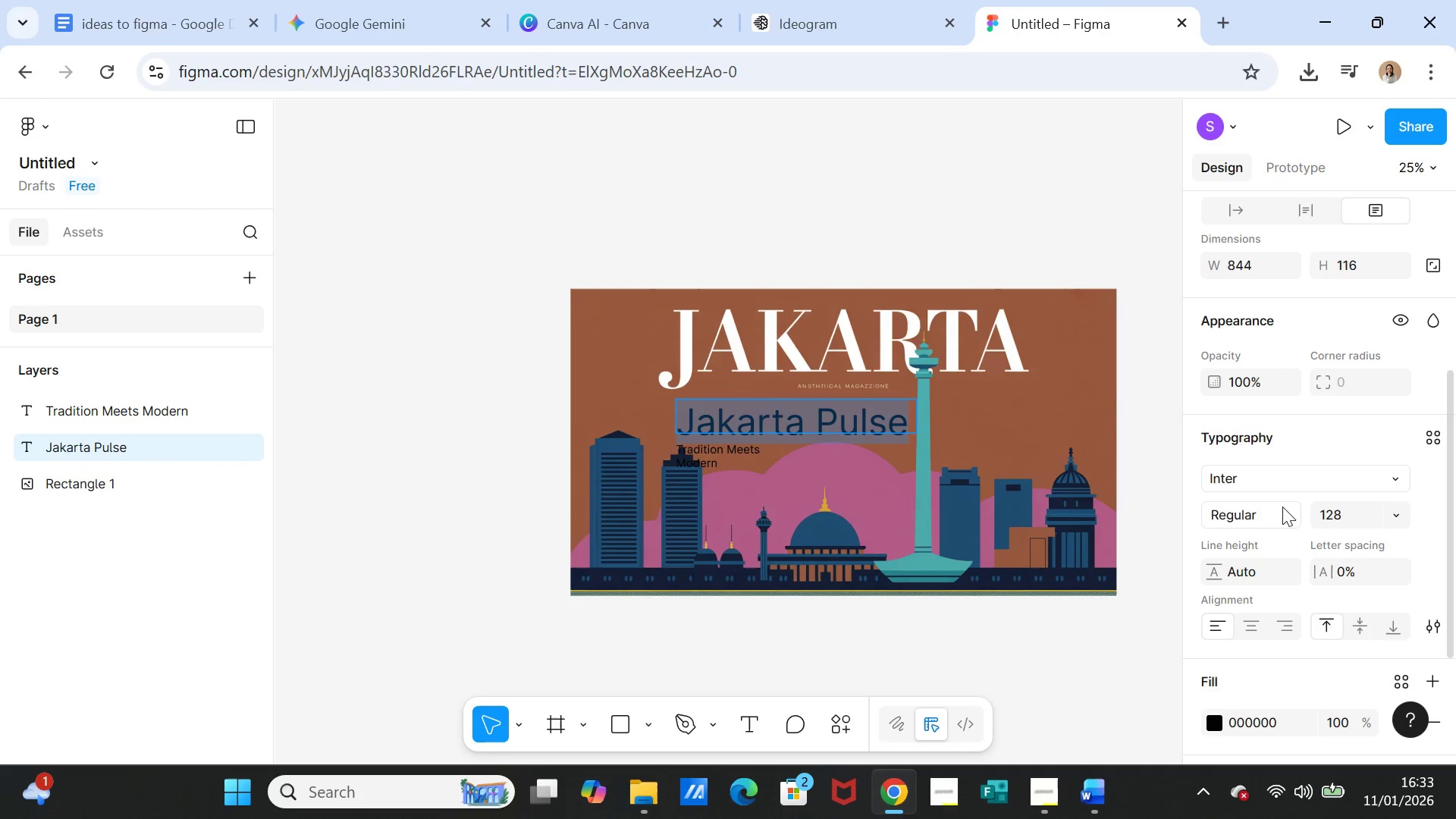 
left_click([1272, 475])
 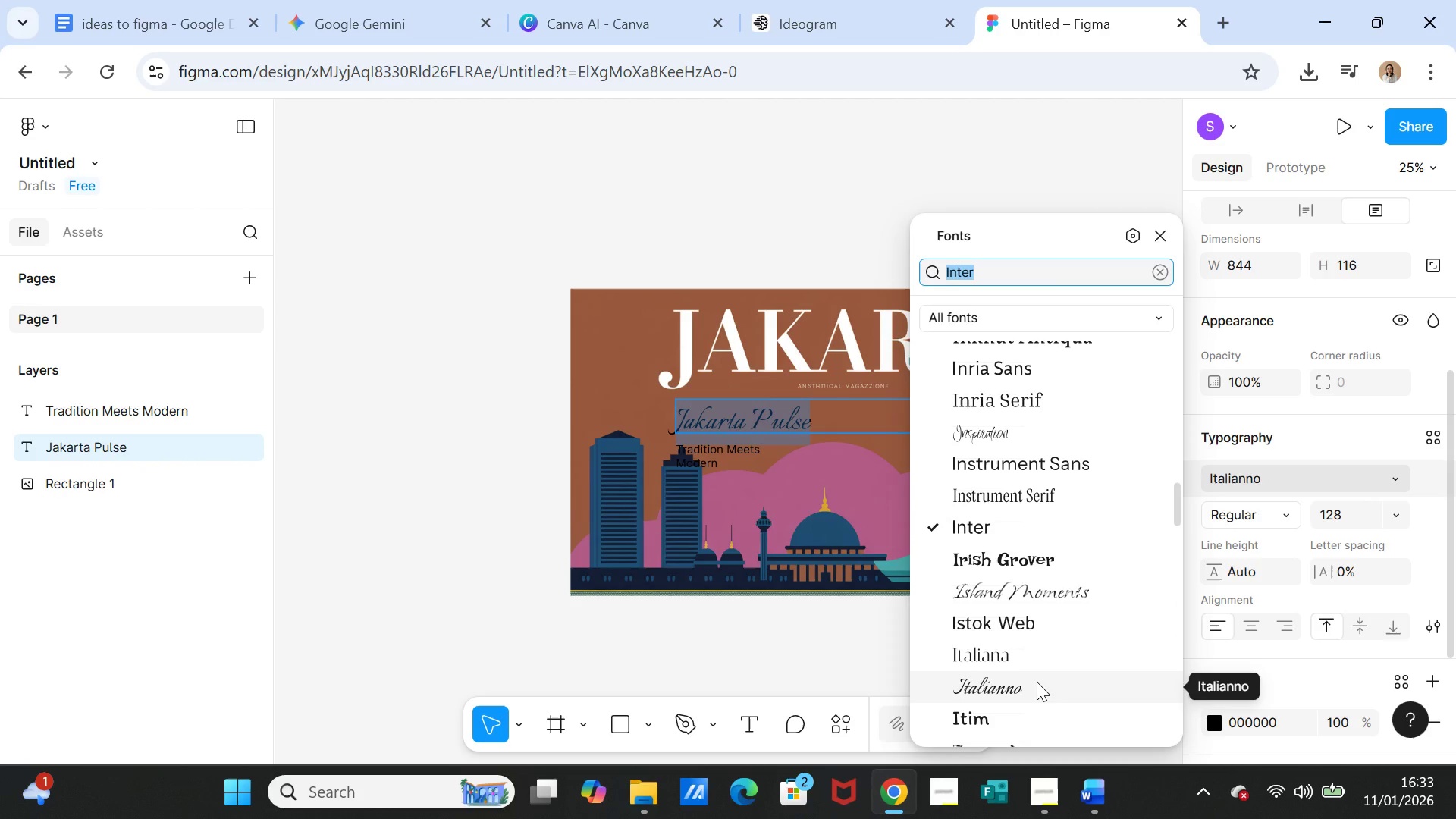 
wait(11.66)
 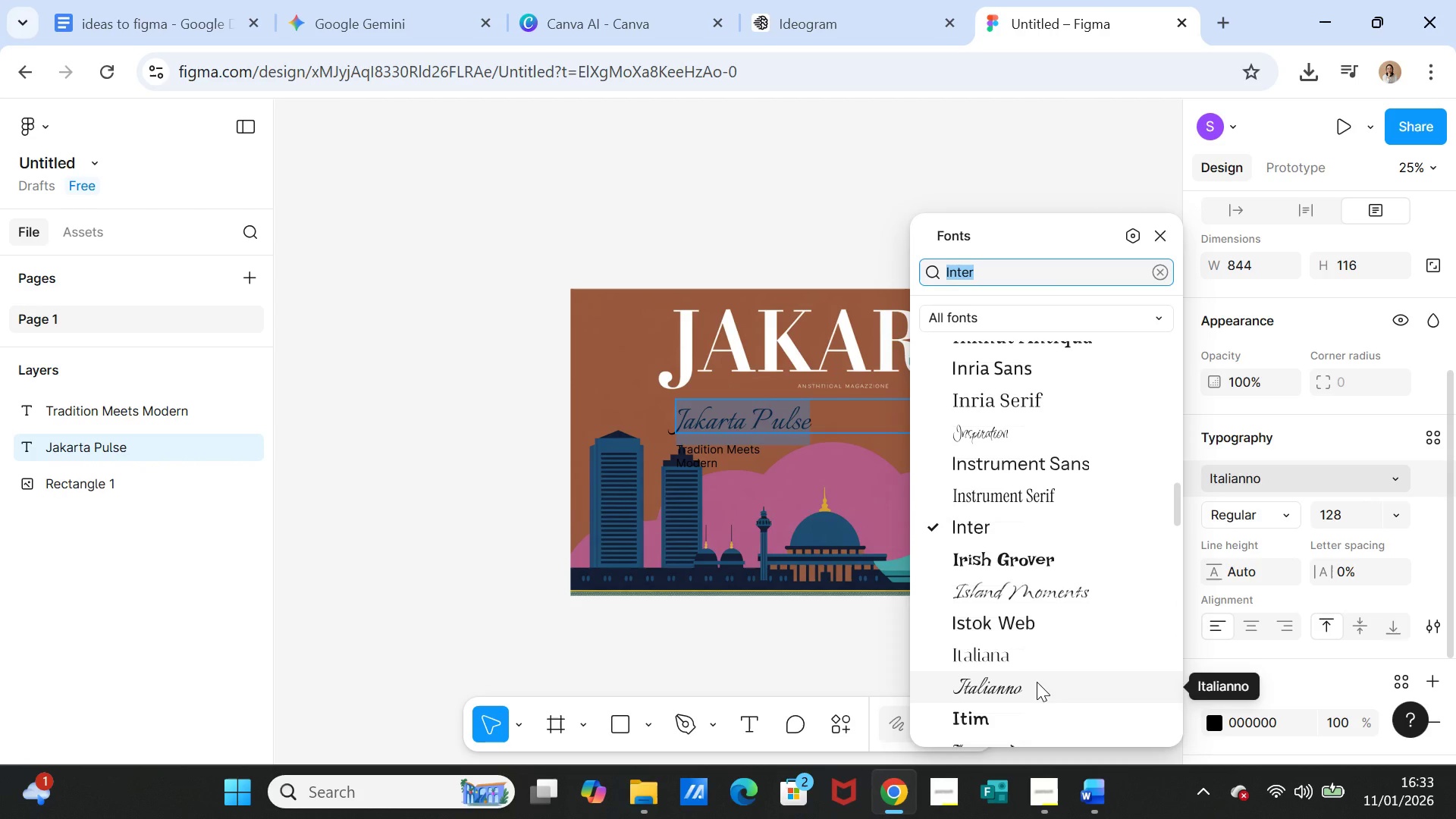 
scroll: coordinate [1036, 682], scroll_direction: down, amount: 2.0
 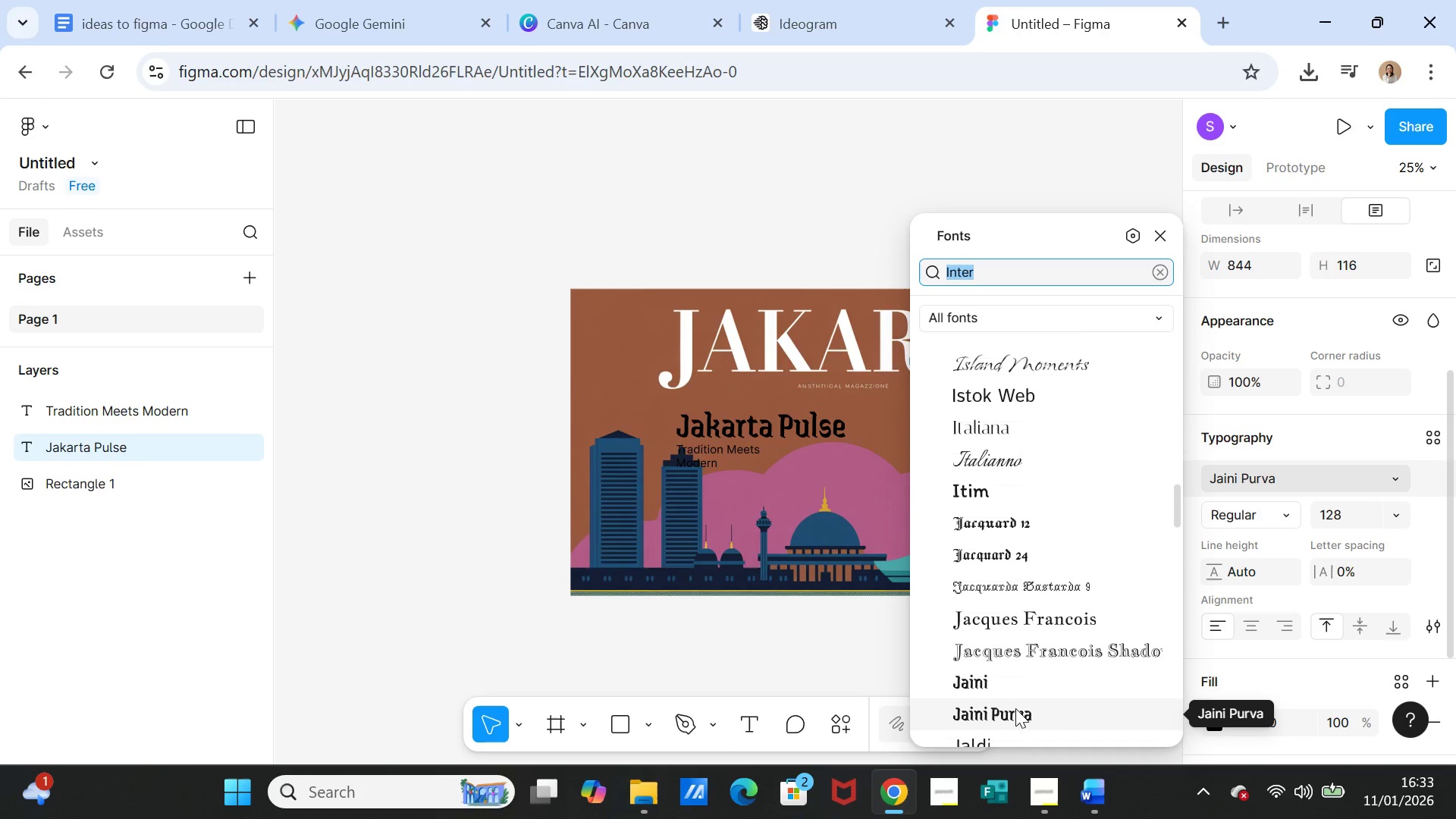 
wait(5.56)
 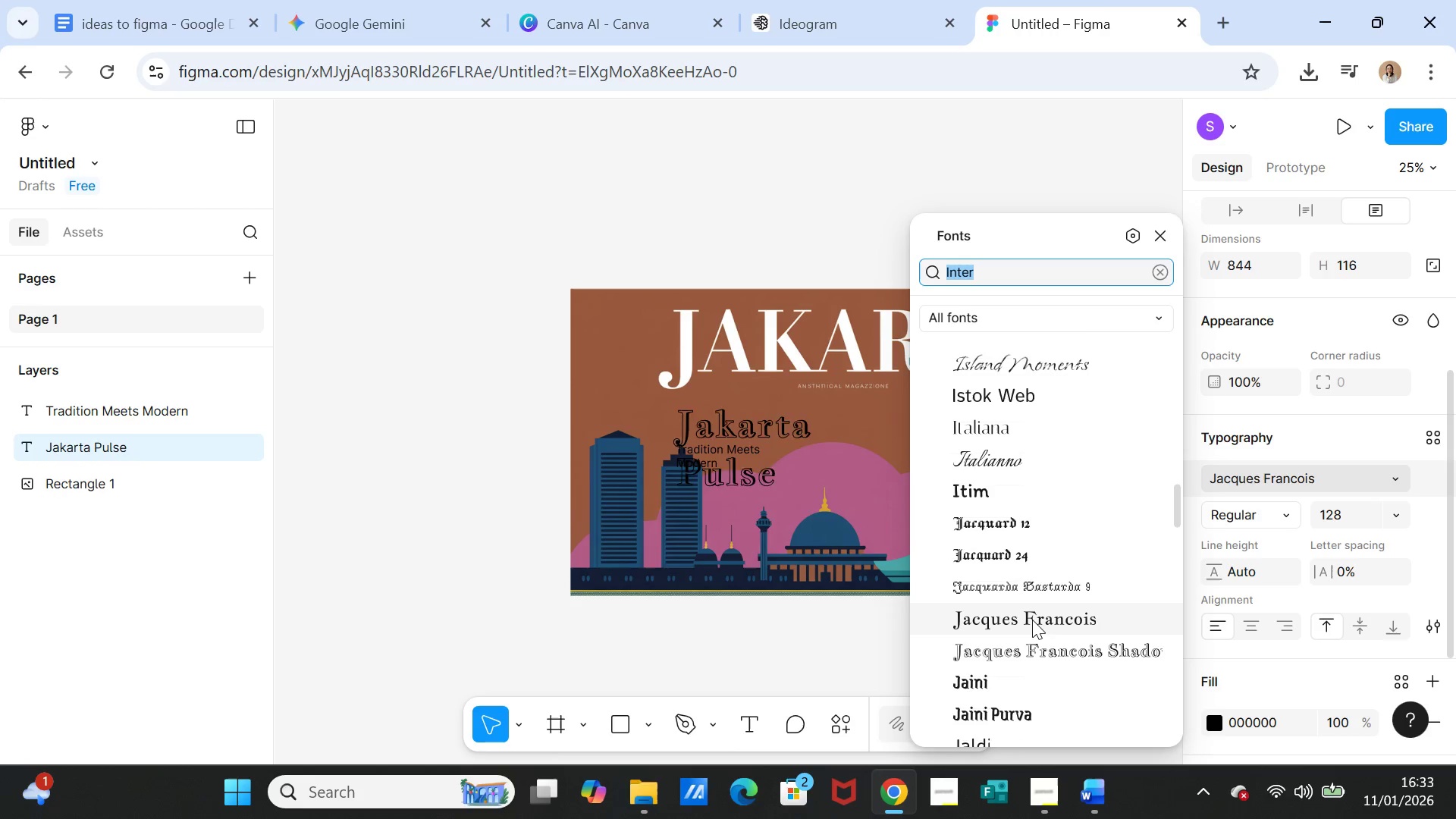 
scroll: coordinate [1009, 701], scroll_direction: down, amount: 19.0
 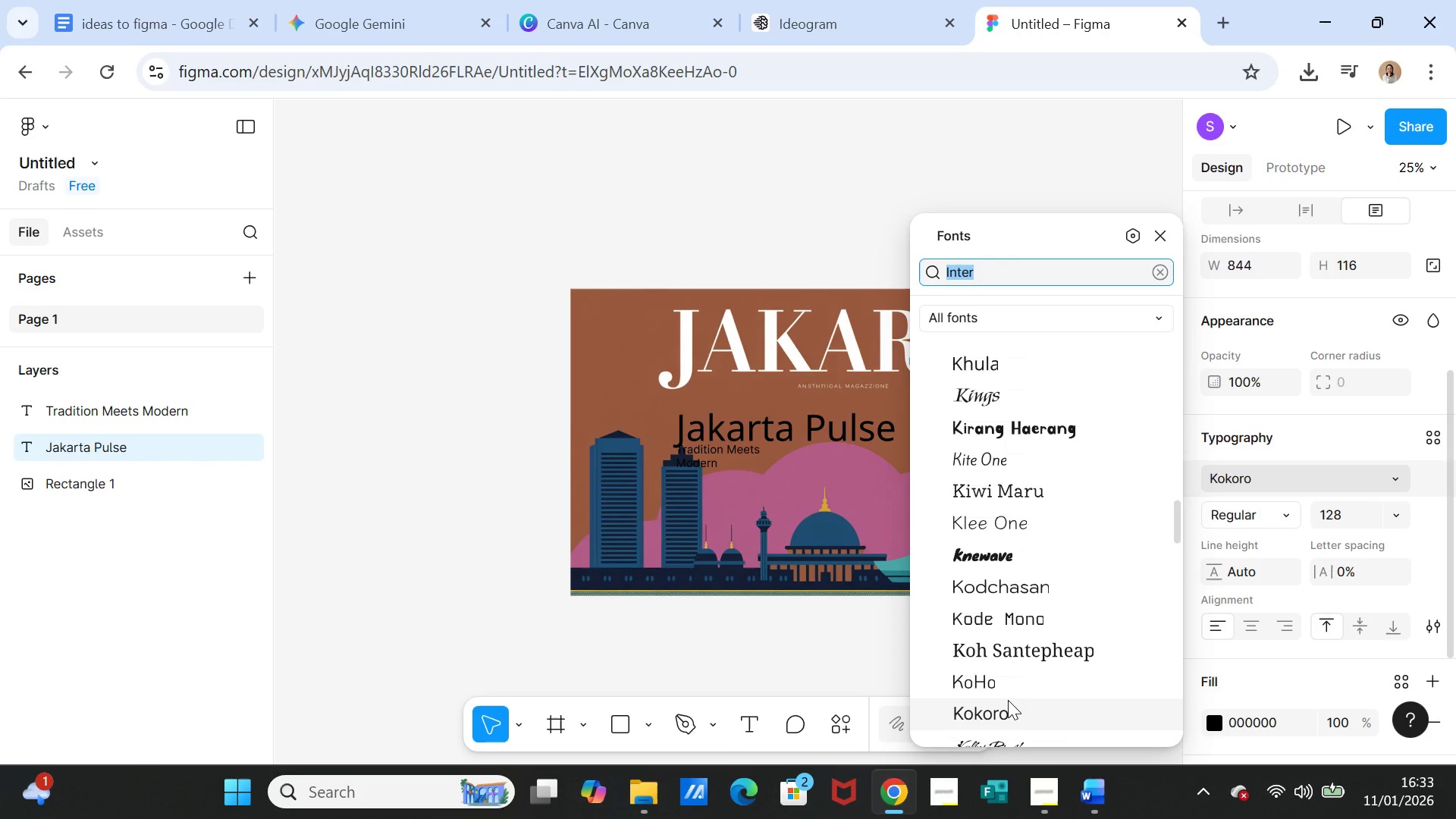 
scroll: coordinate [1008, 700], scroll_direction: down, amount: 3.0
 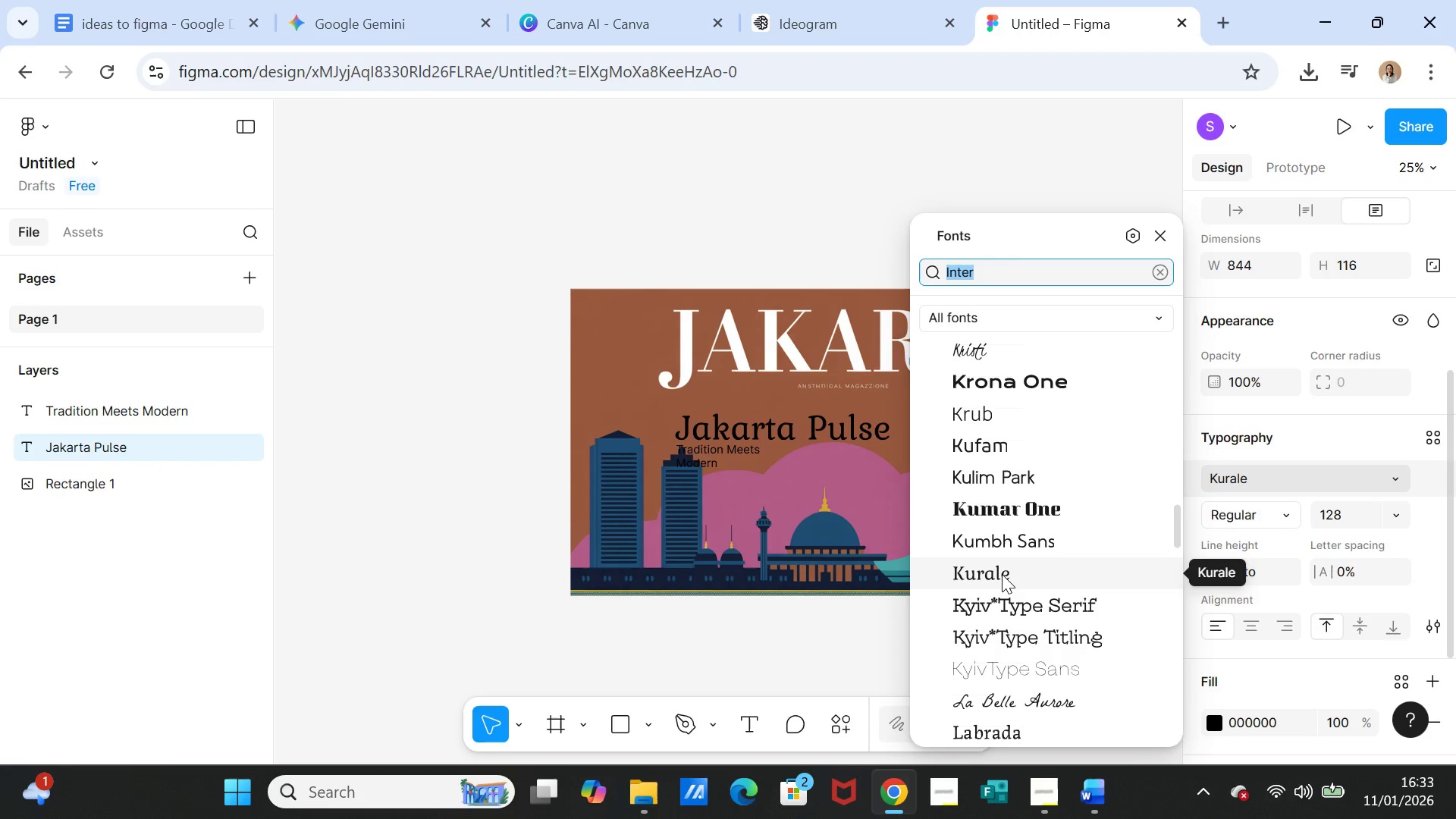 
left_click([1002, 574])
 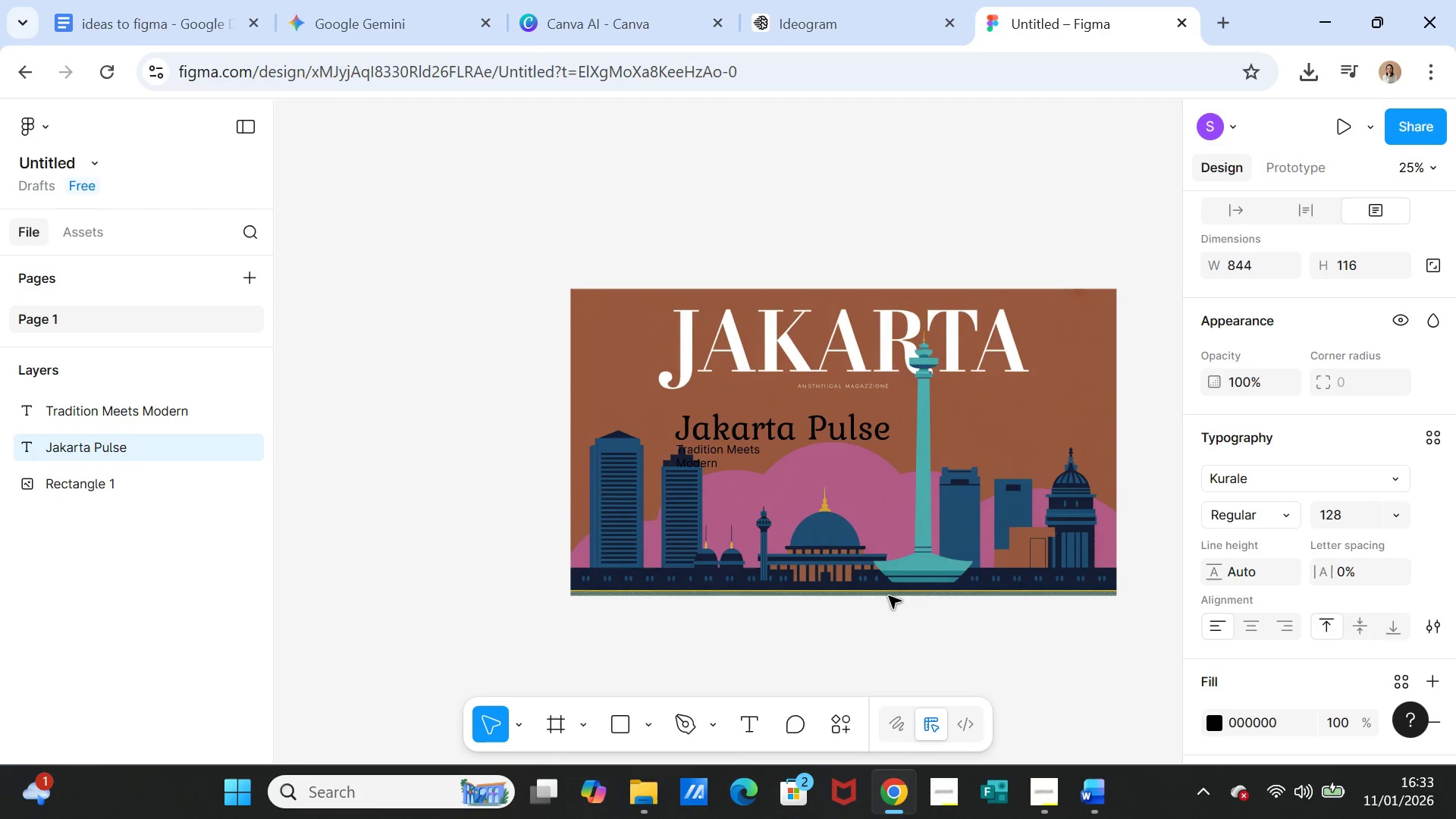 
left_click([886, 620])
 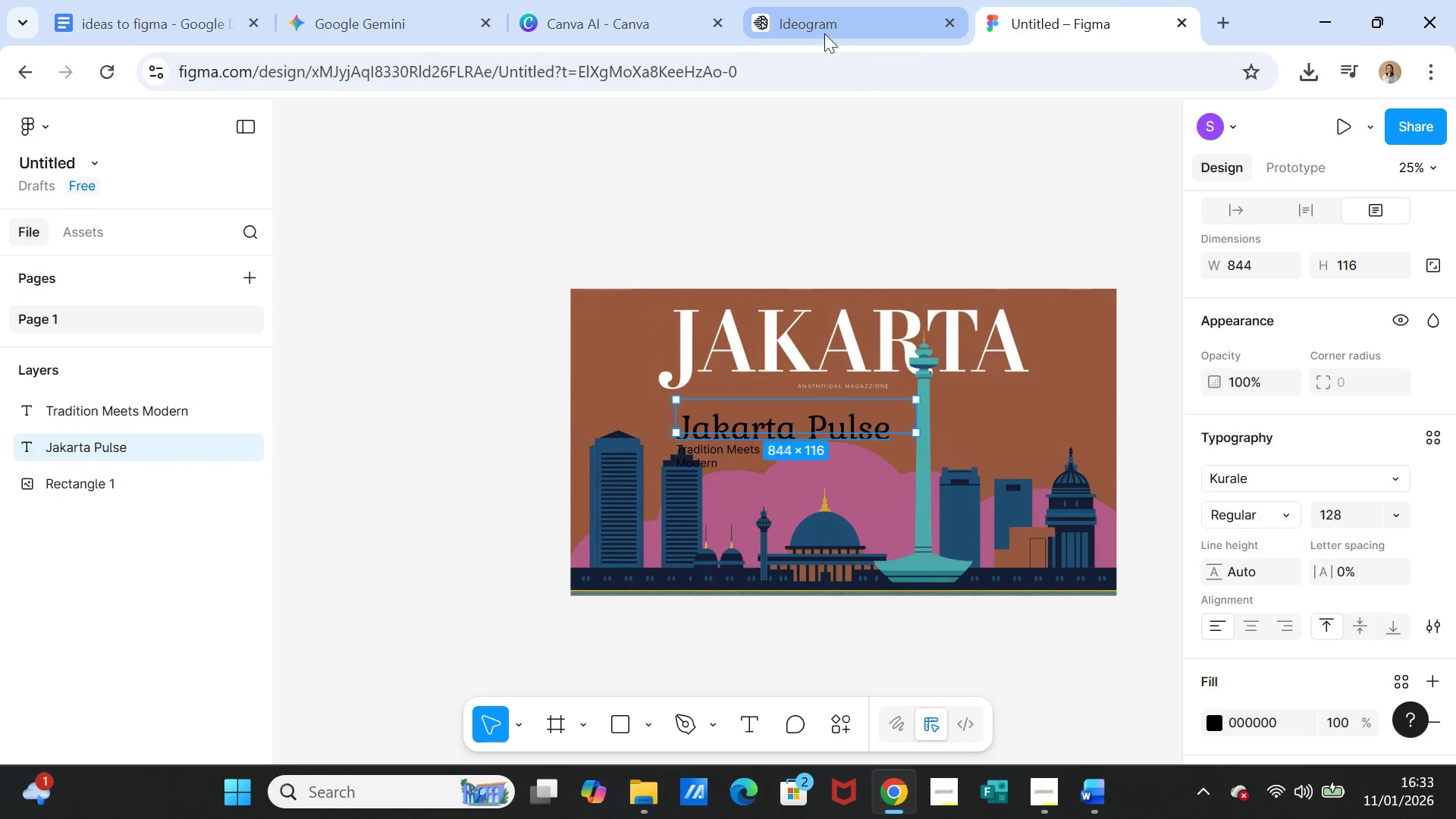 
left_click([817, 29])
 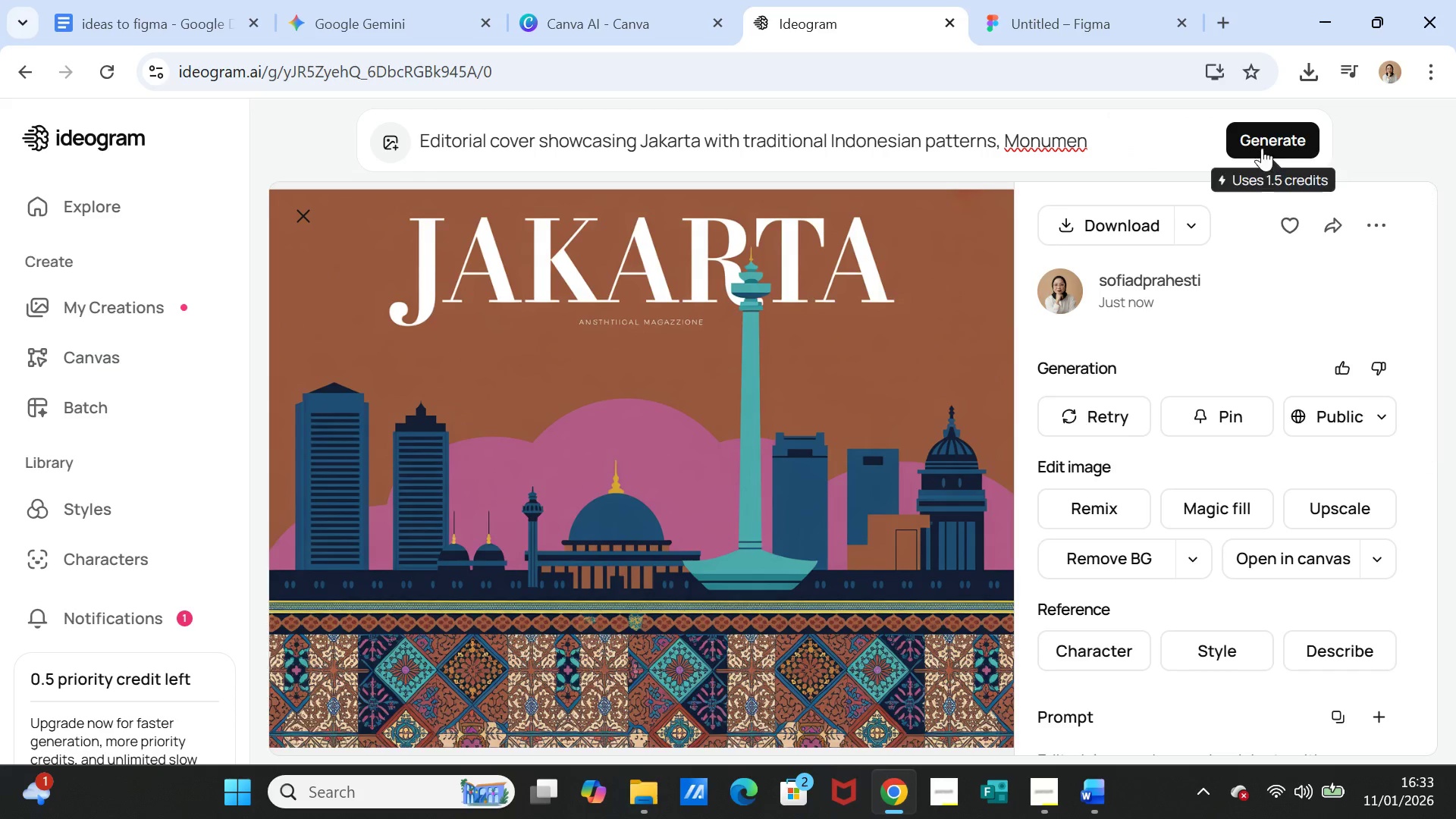 
left_click([1267, 146])
 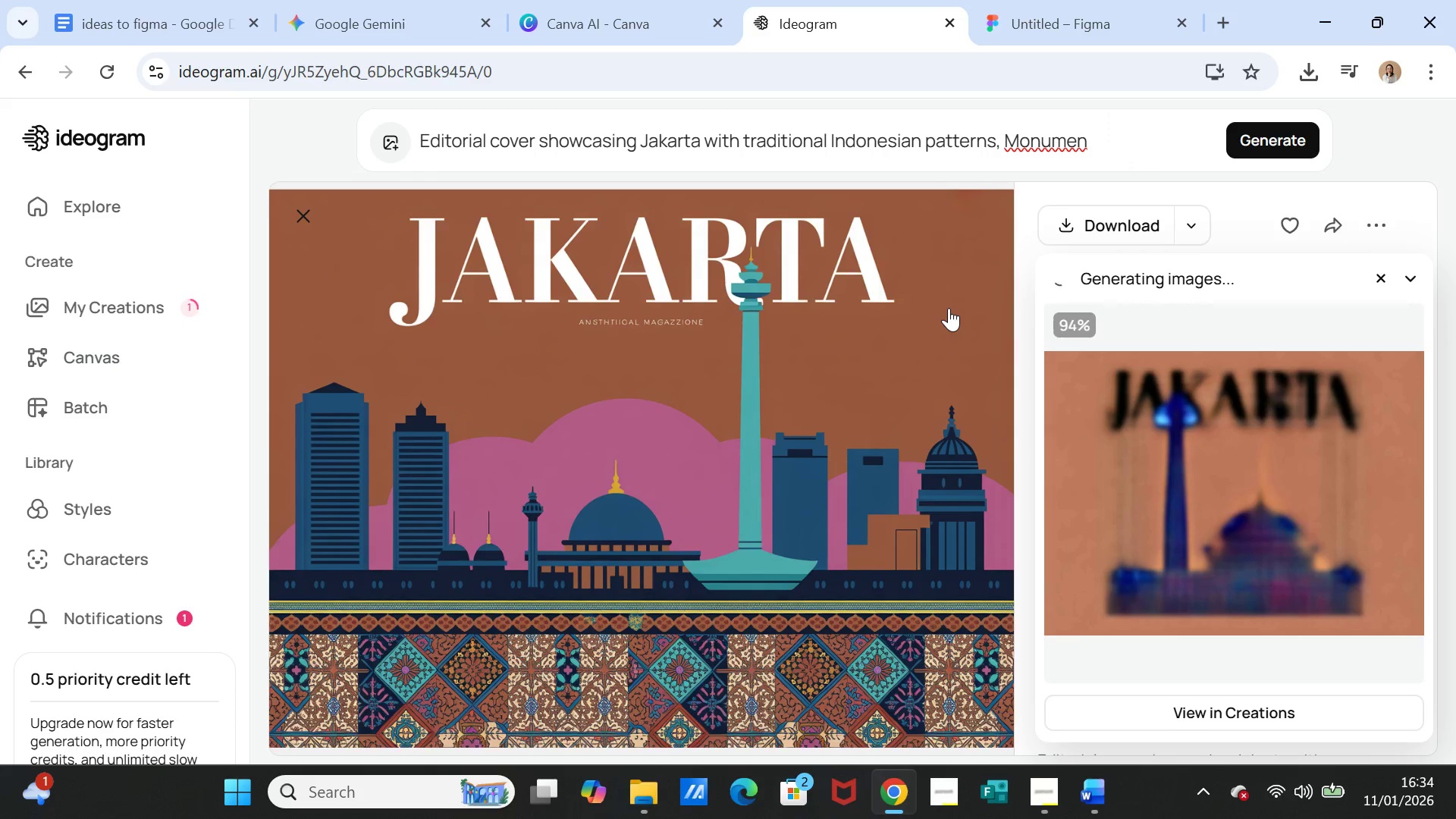 
wait(29.2)
 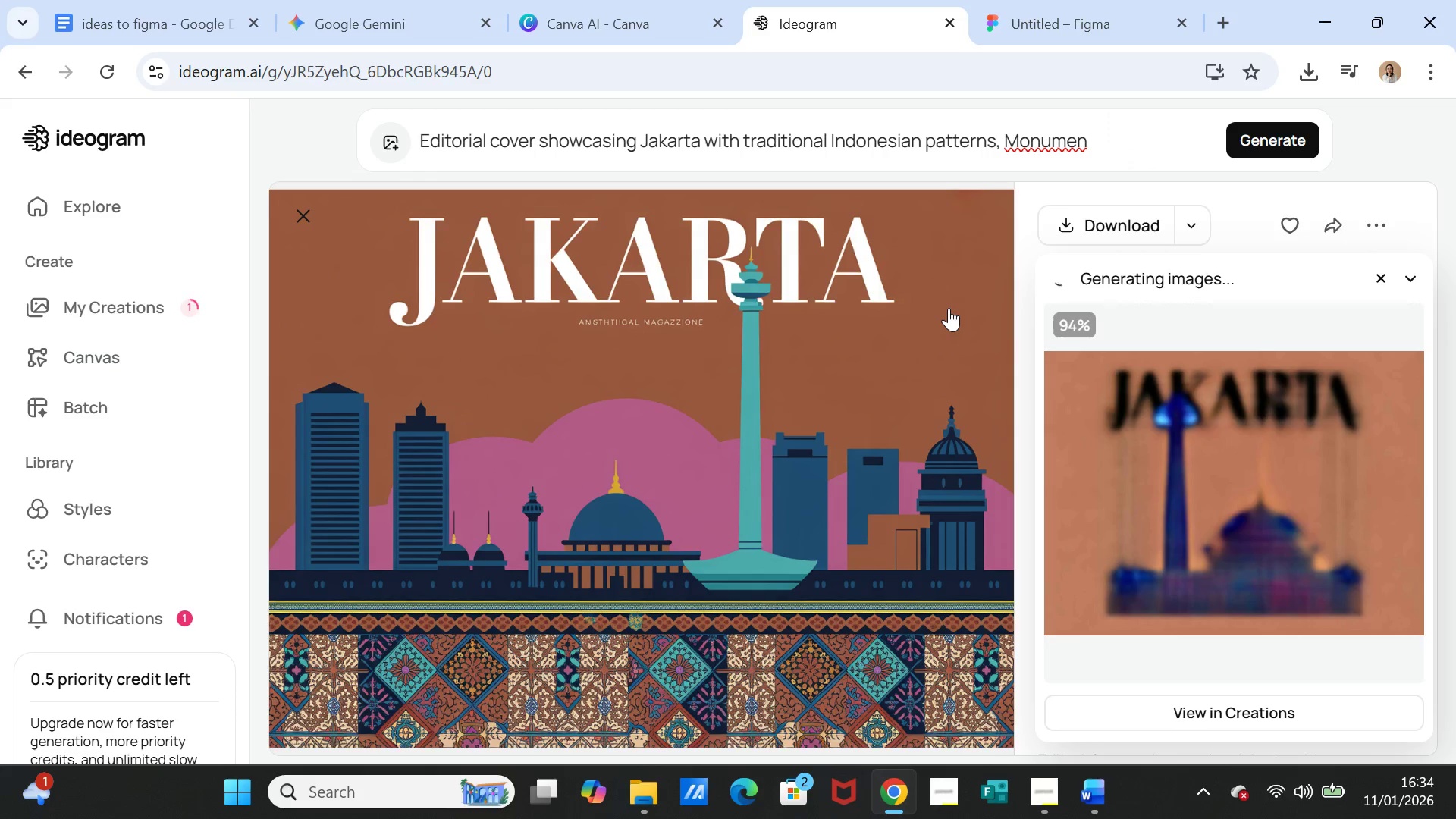 
left_click([796, 140])
 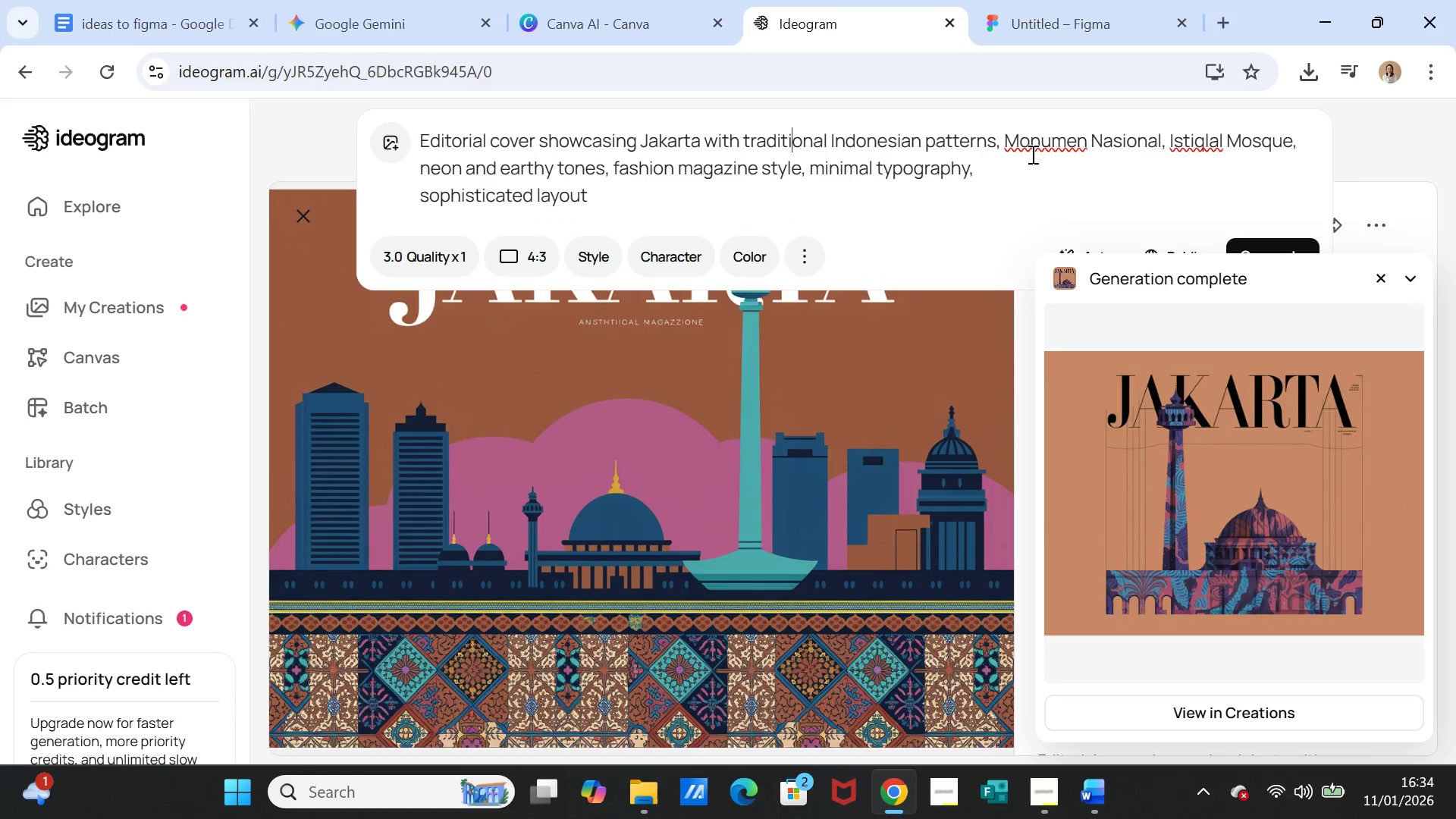 
left_click([993, 166])
 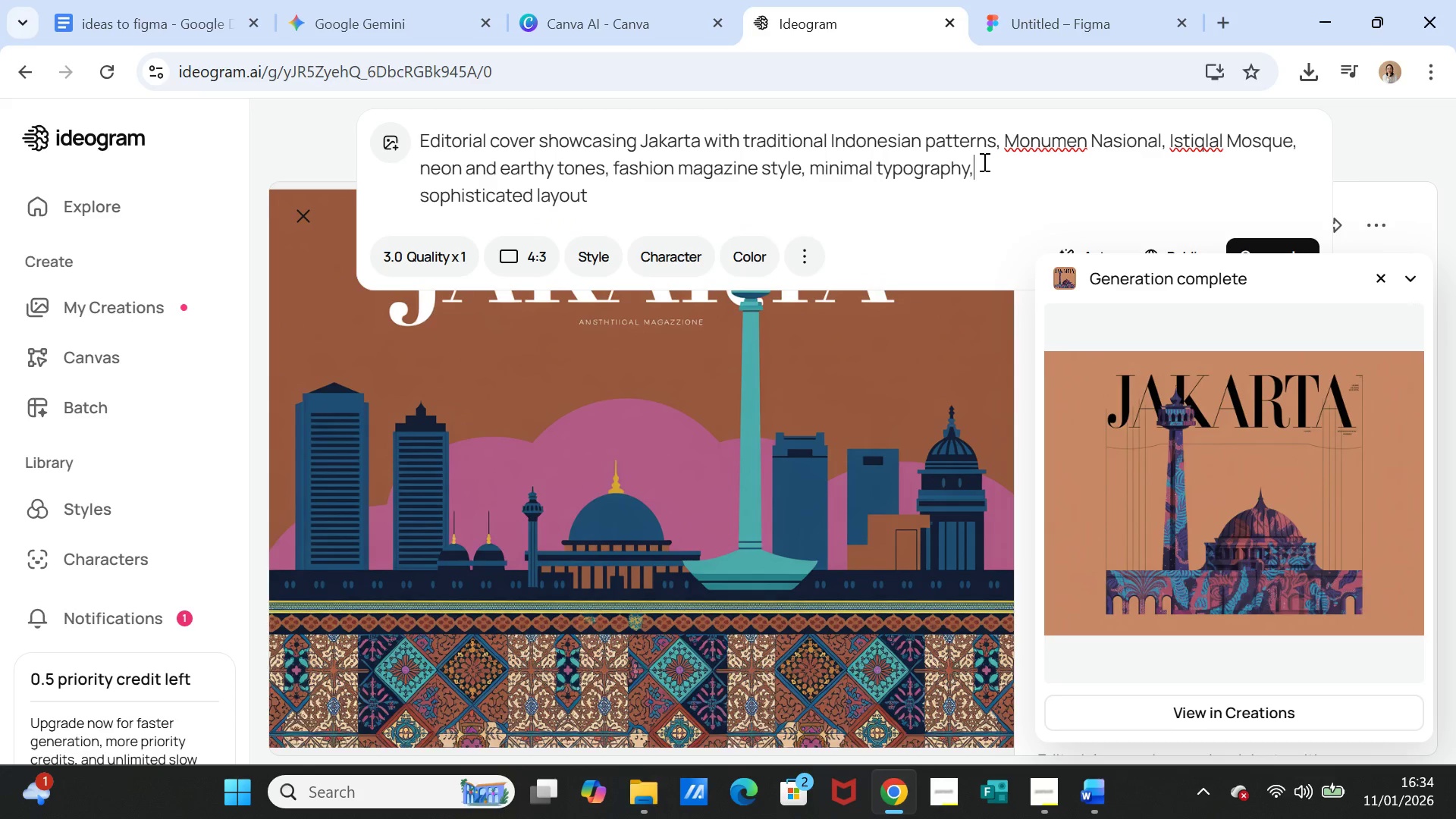 
type(No text )
 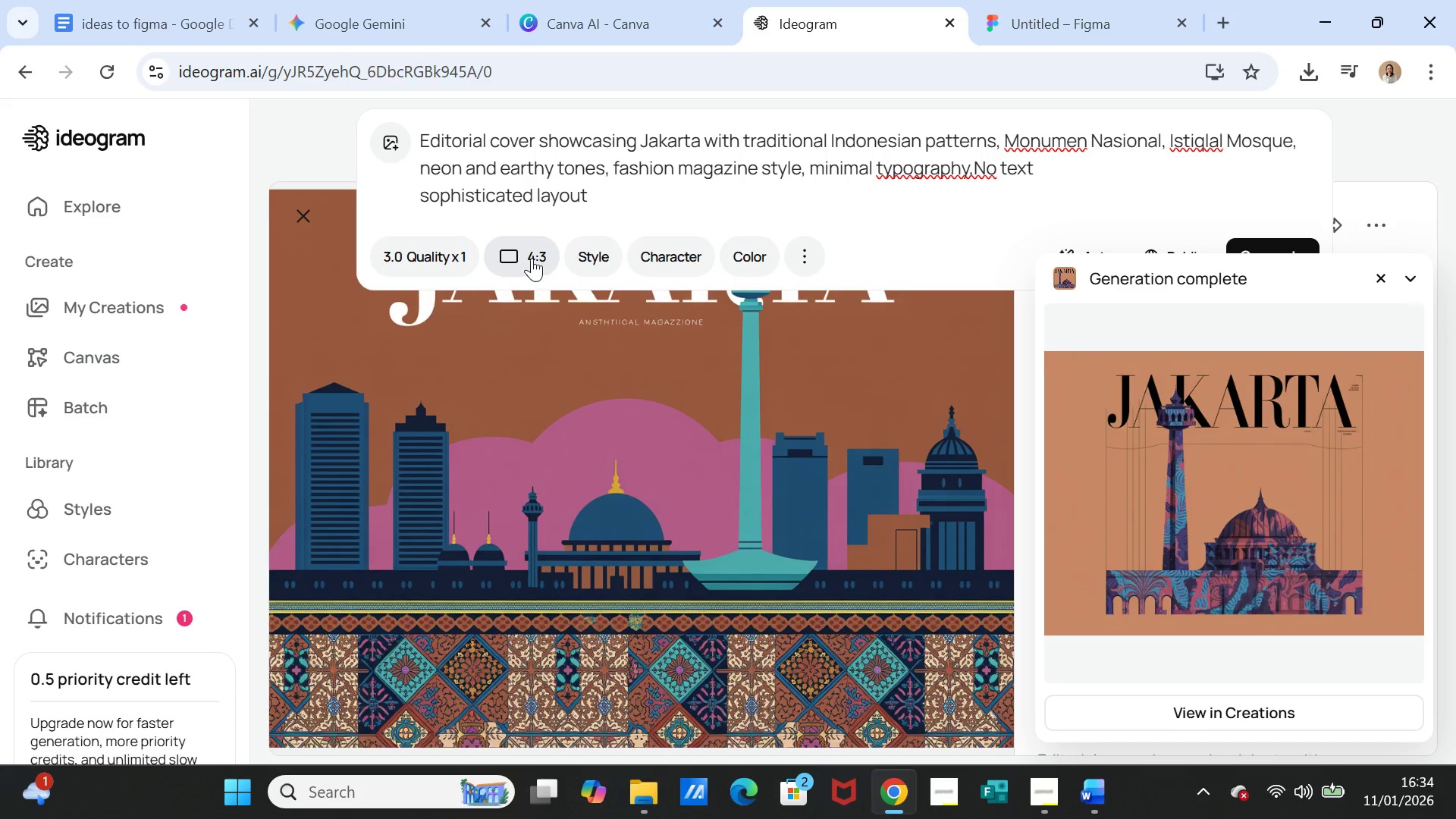 
left_click([531, 257])
 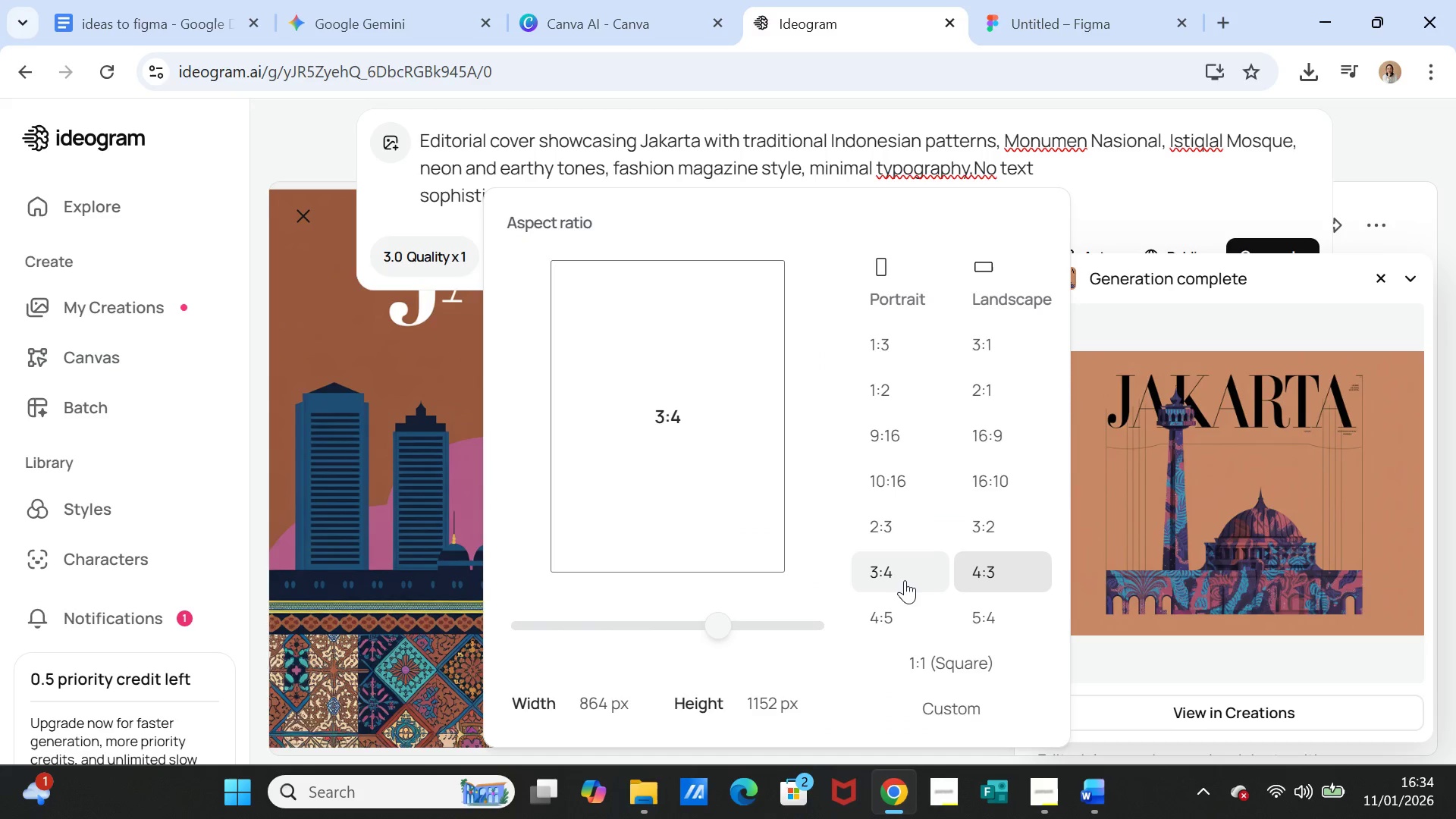 
left_click([898, 571])
 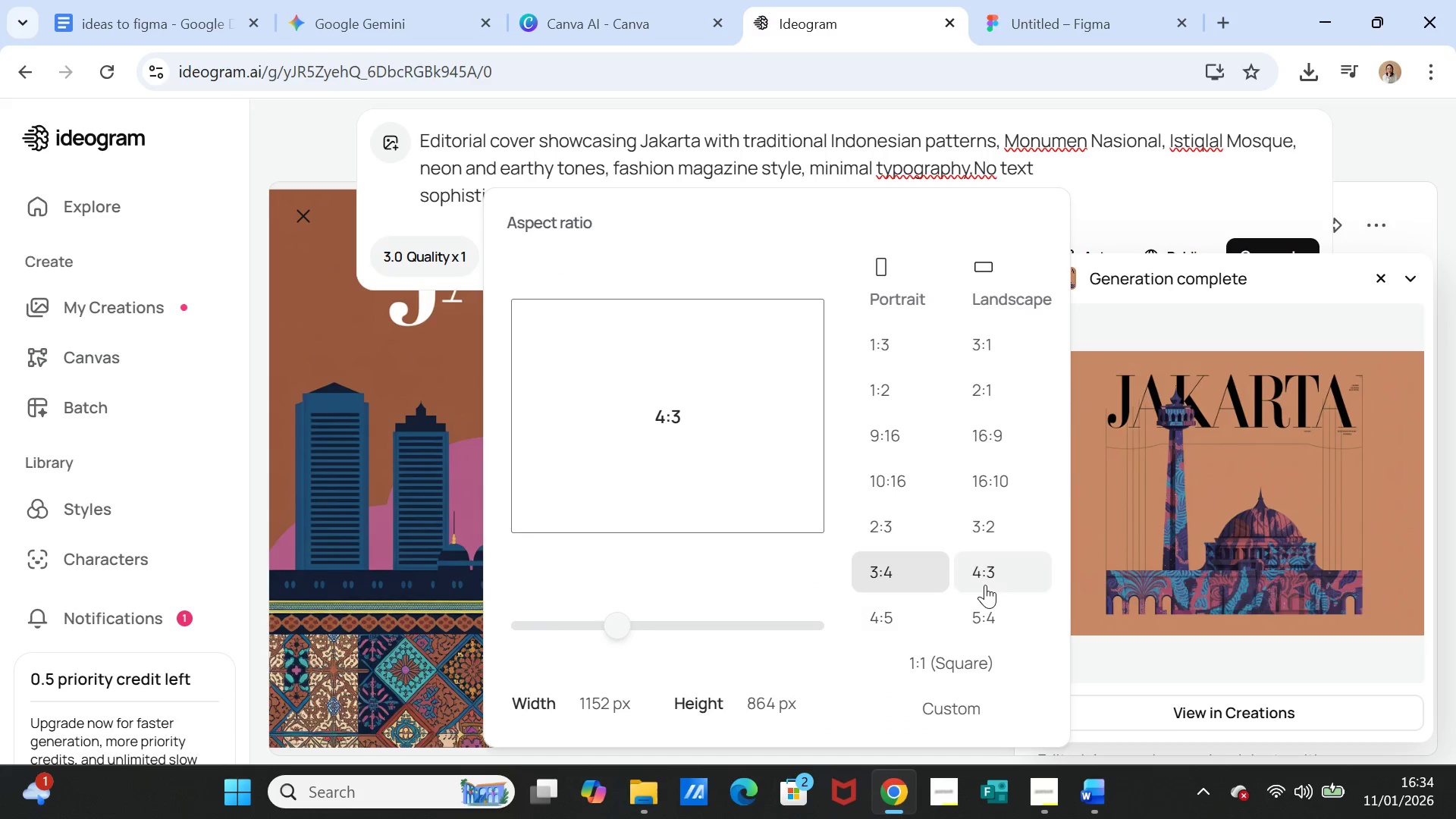 
left_click([986, 579])
 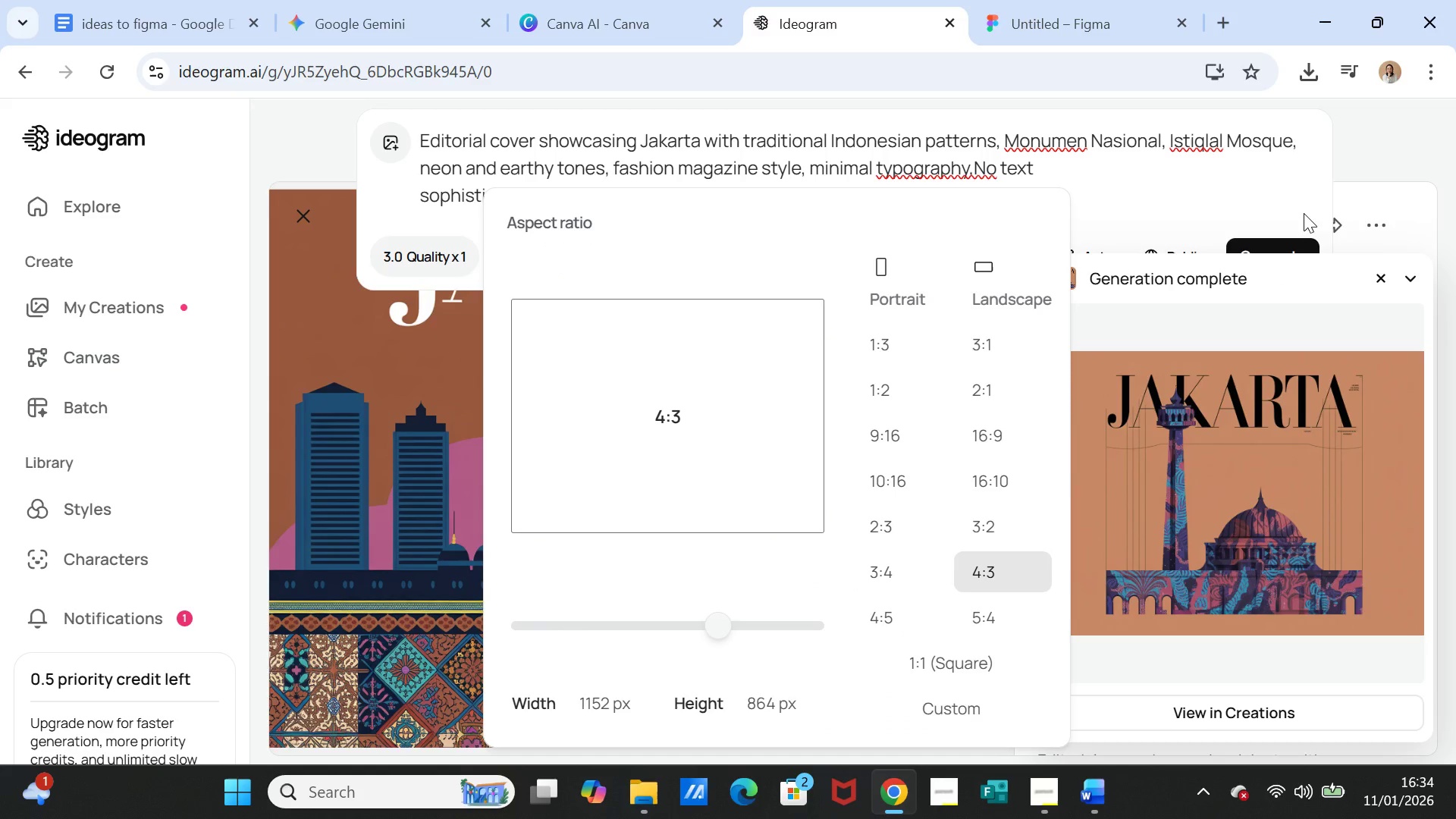 
scroll: coordinate [1302, 212], scroll_direction: down, amount: 1.0
 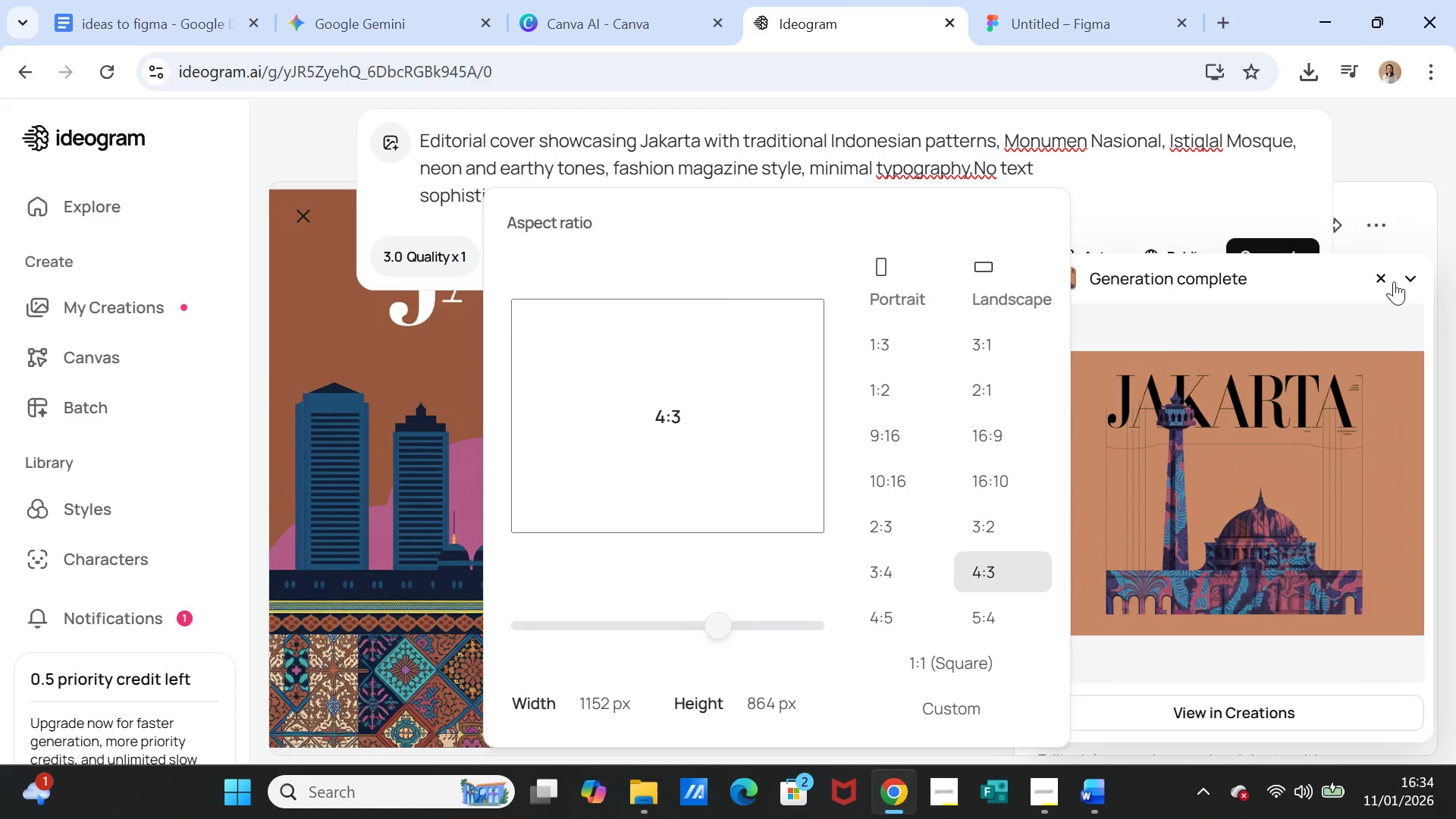 
left_click([1382, 278])
 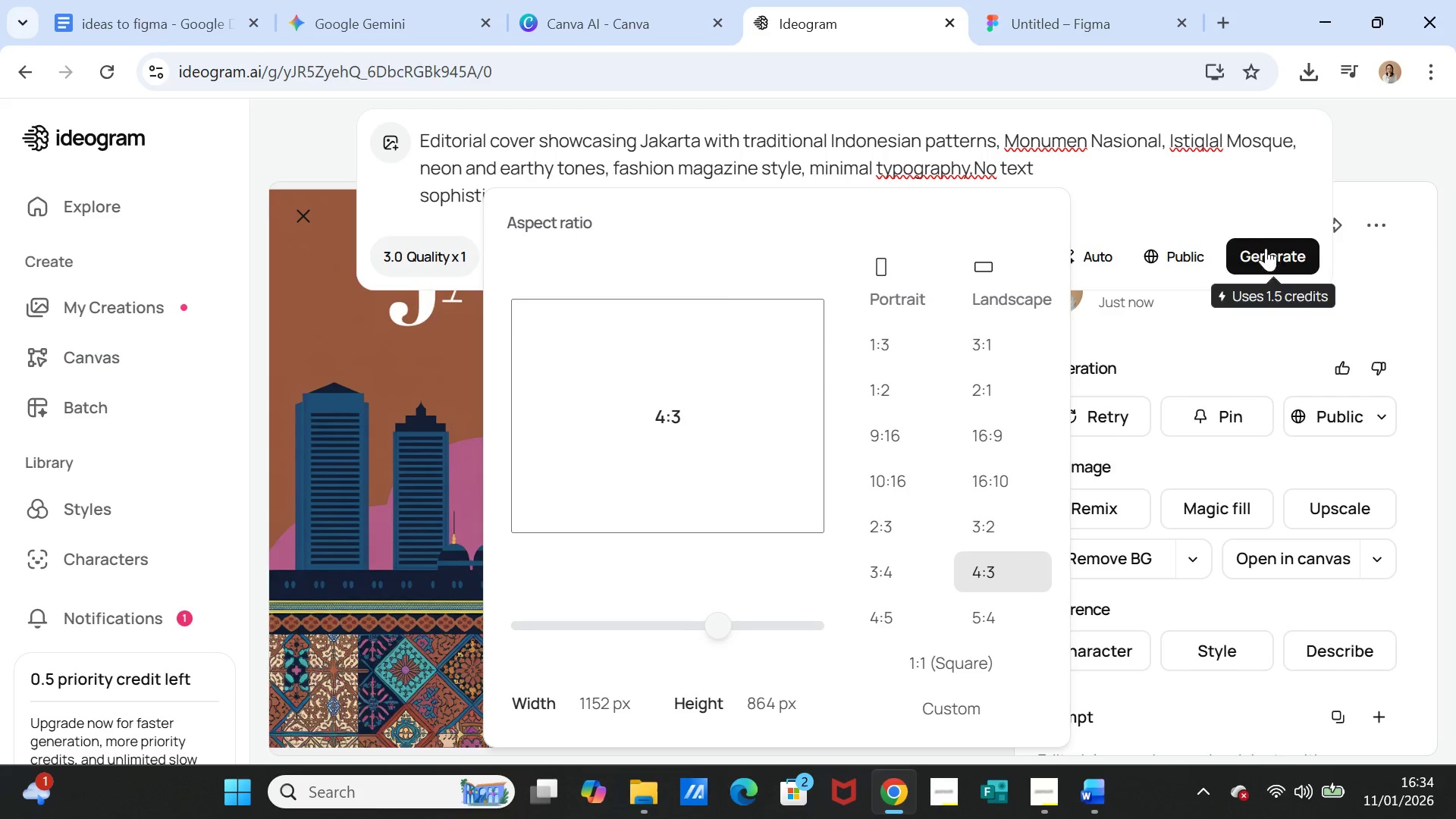 
left_click([1265, 244])
 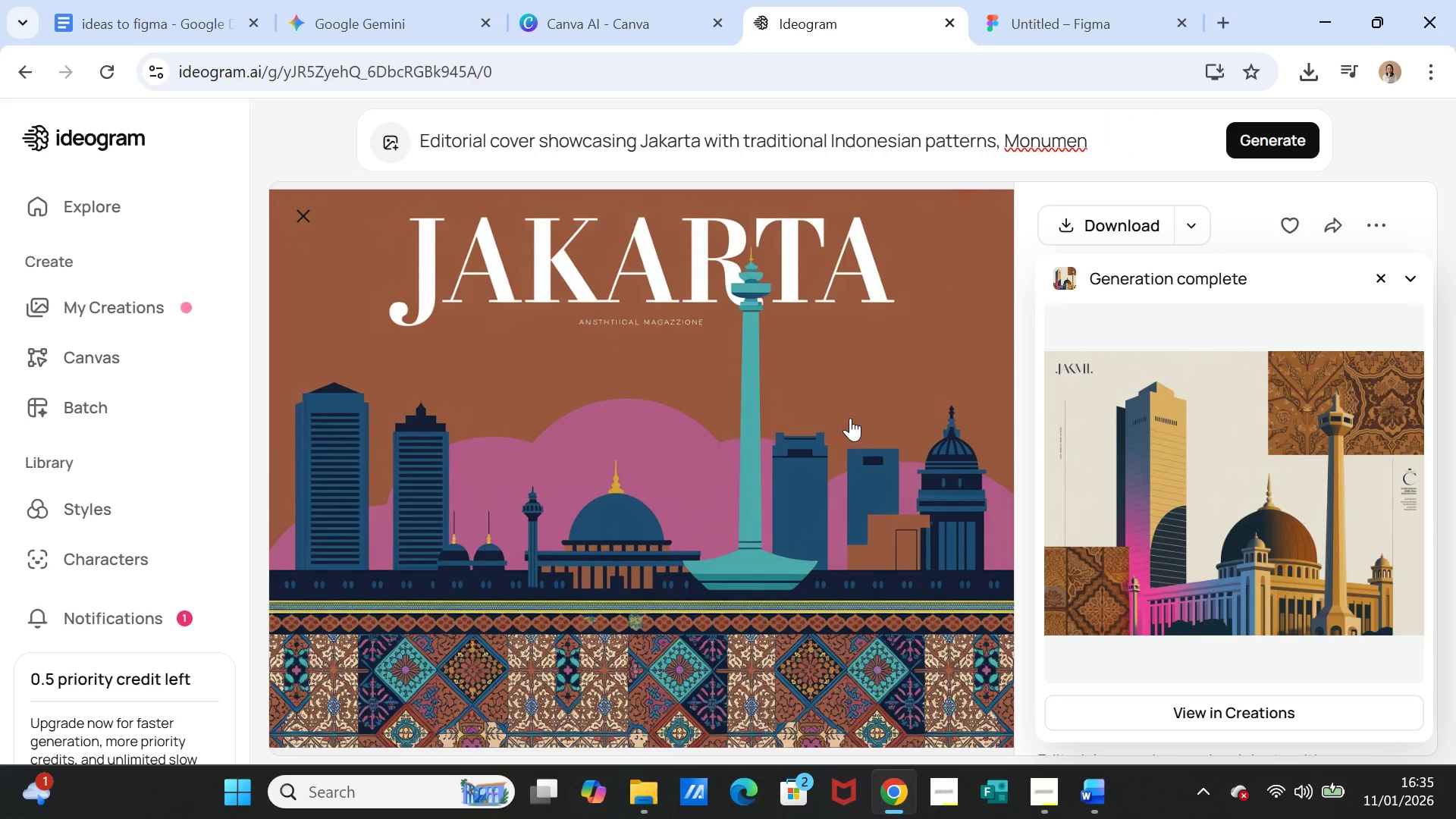 
wait(37.92)
 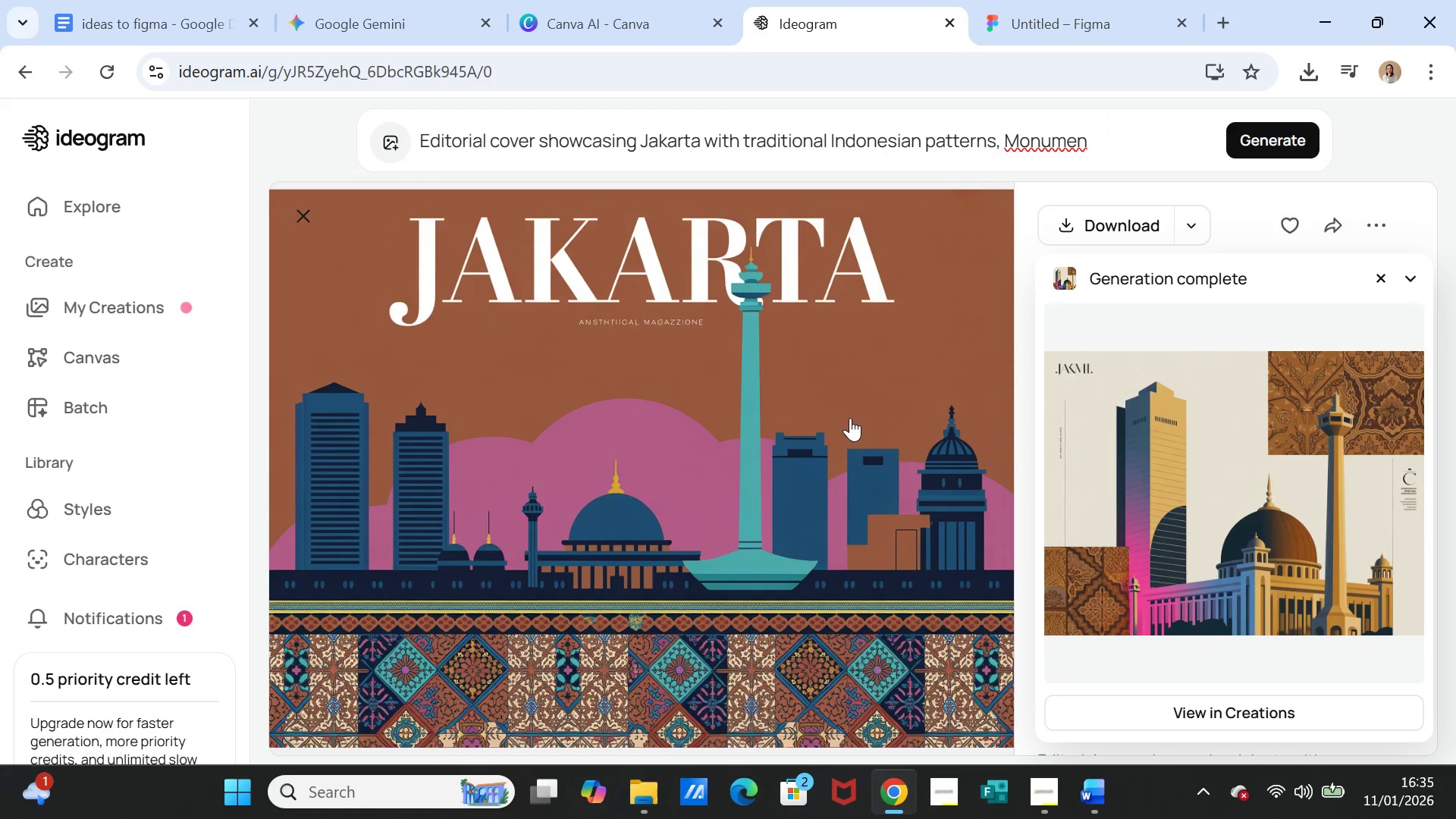 
left_click([1269, 146])
 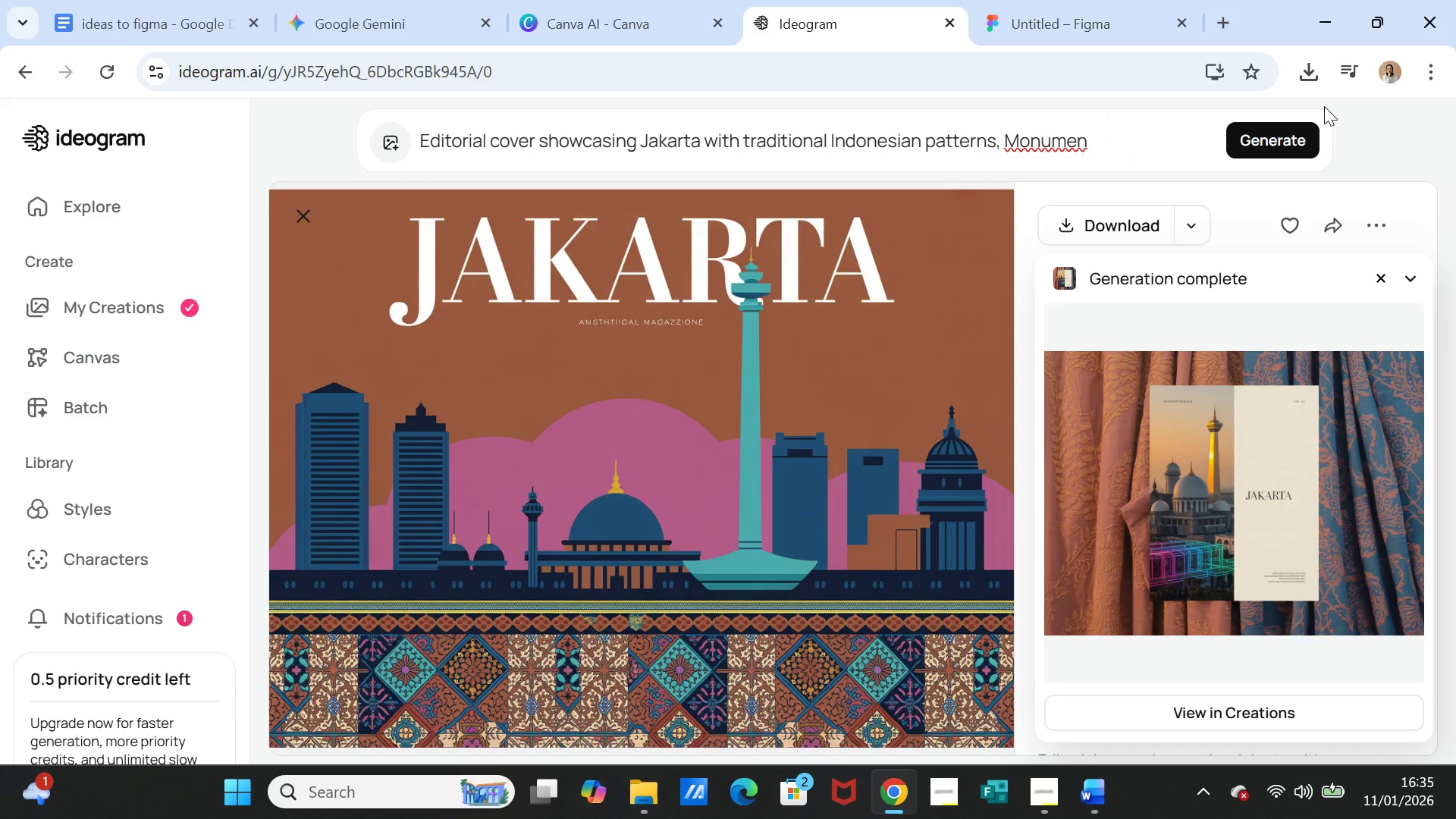 
wait(31.12)
 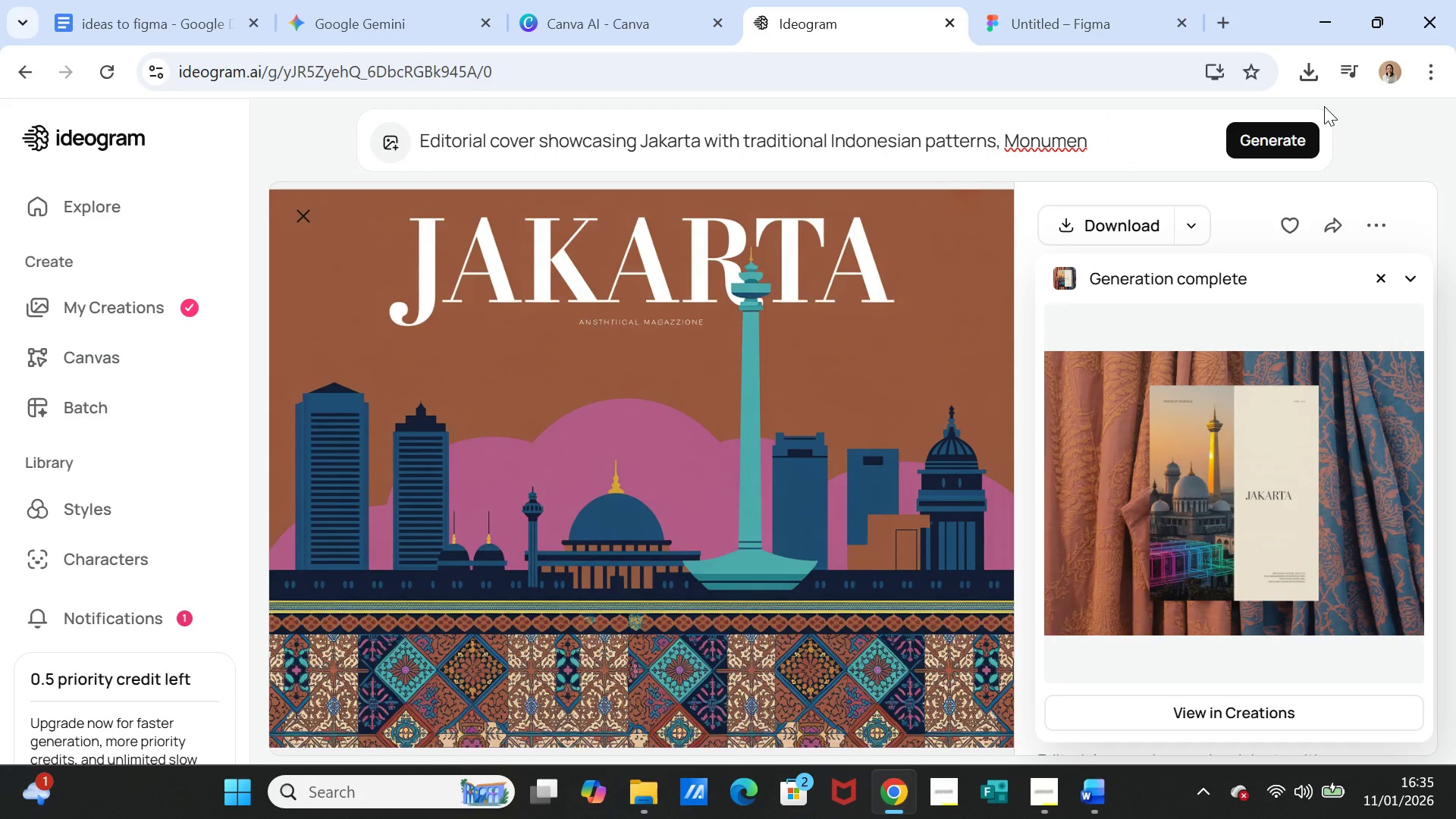 
left_click([1234, 475])
 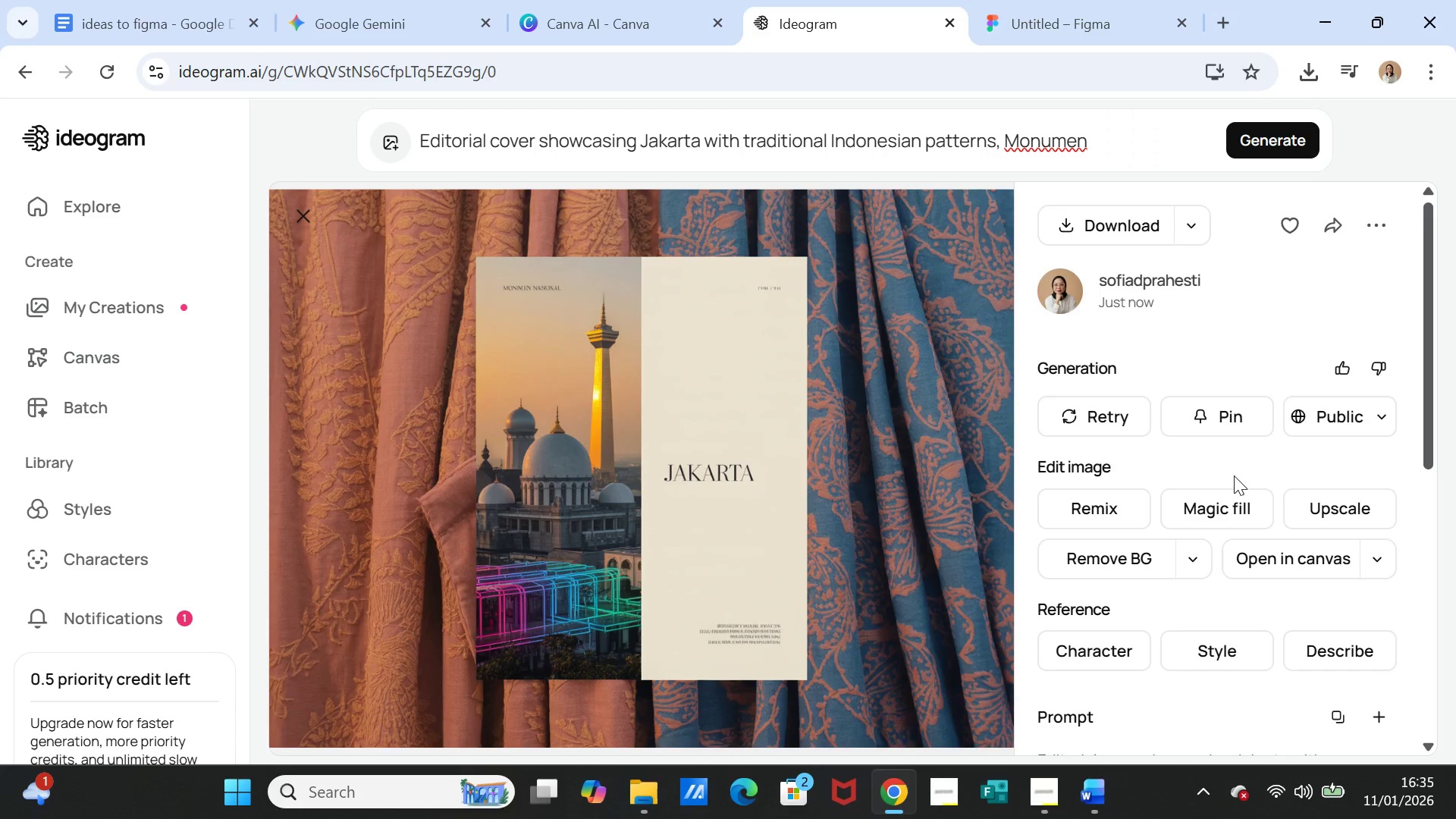 
wait(8.39)
 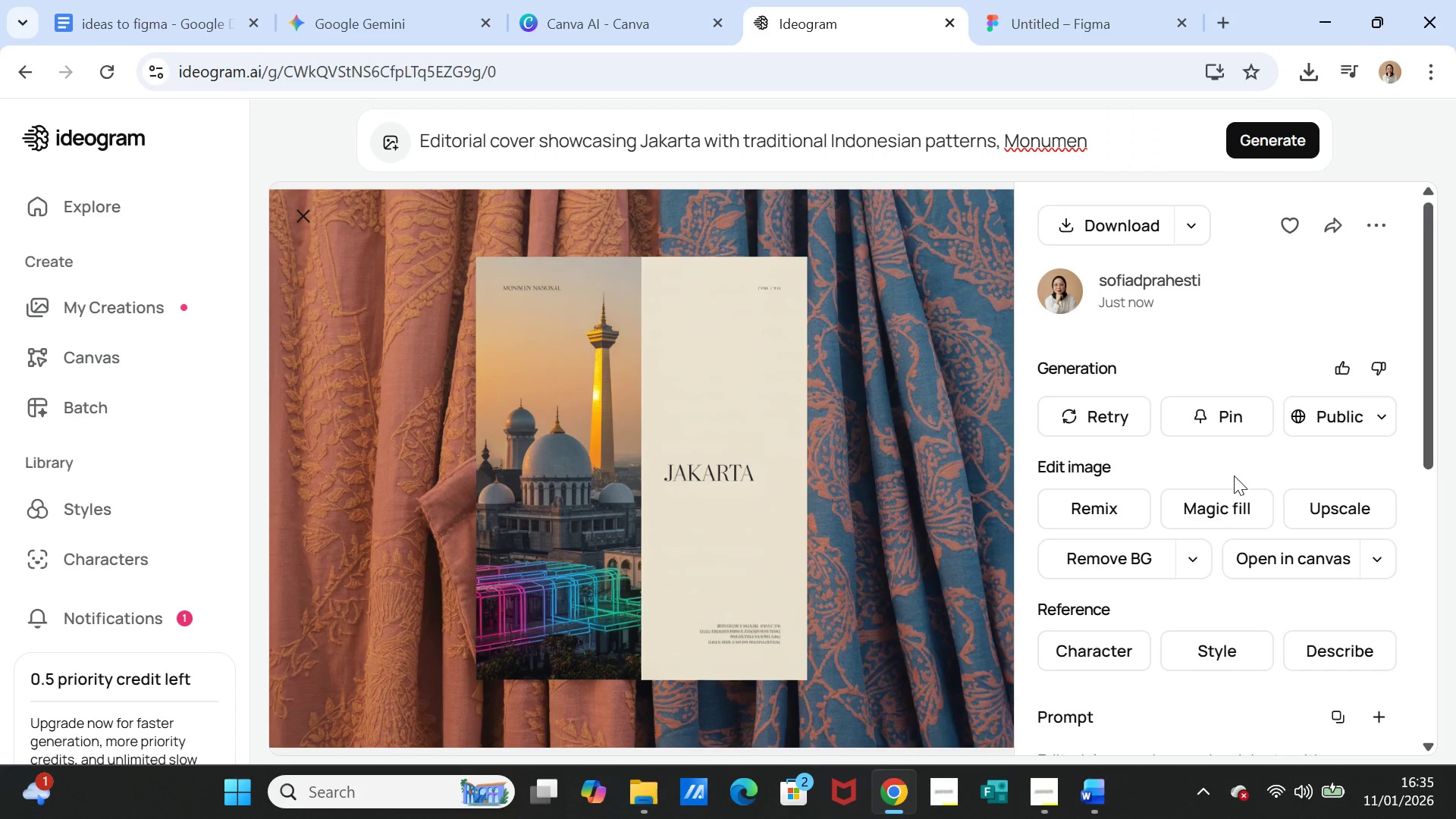 
left_click([918, 142])
 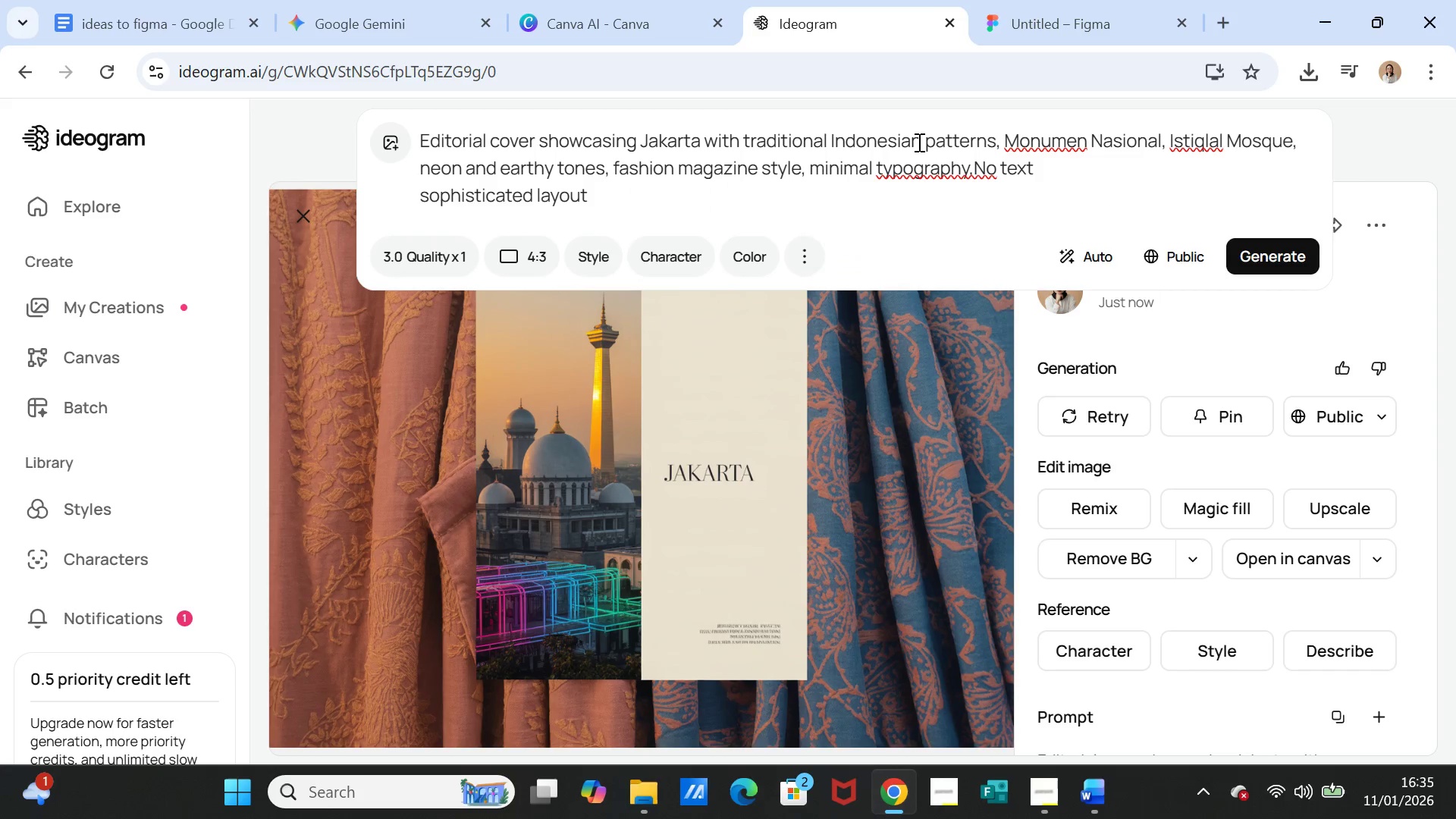 
double_click([918, 142])
 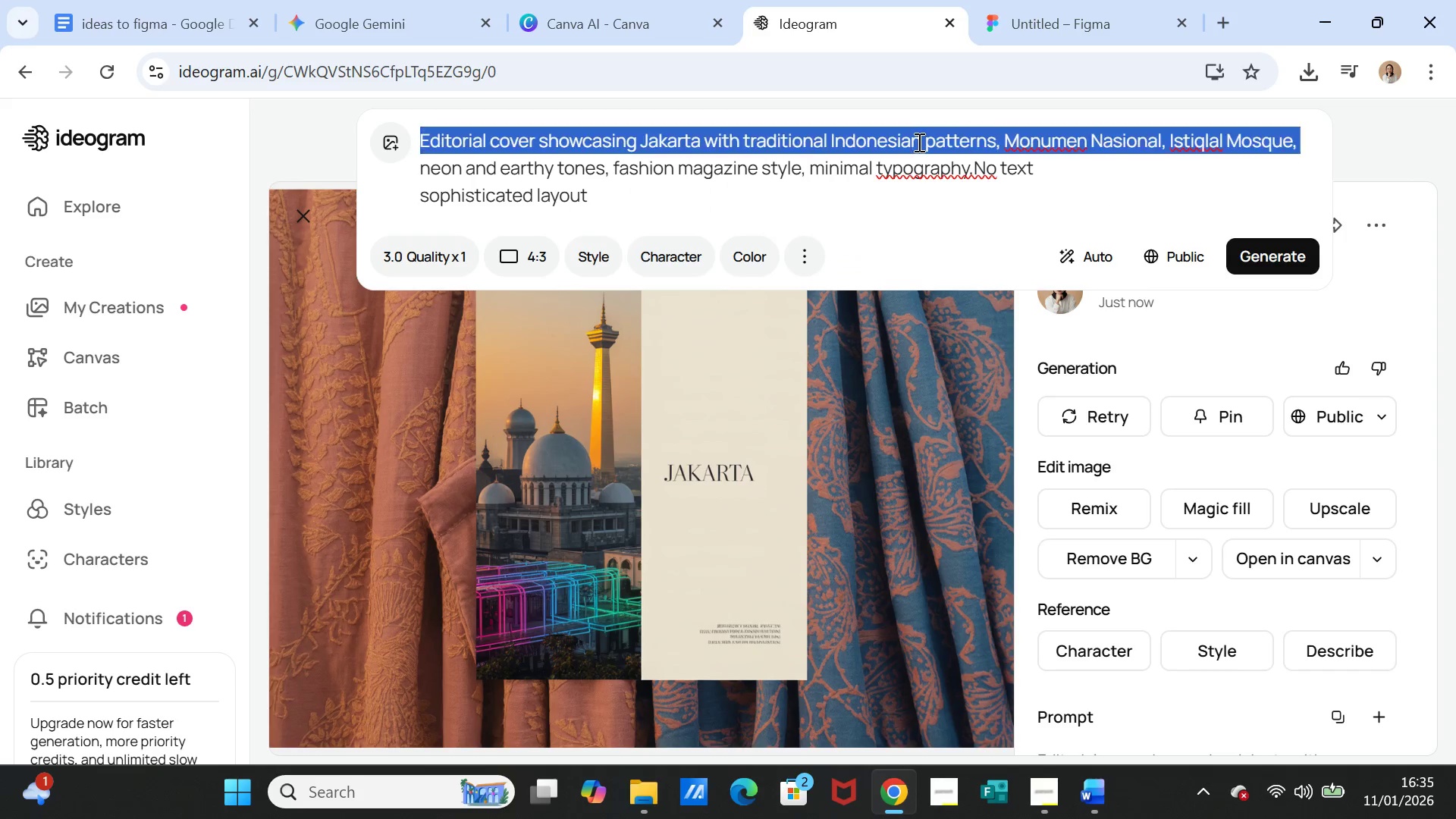 
triple_click([918, 142])
 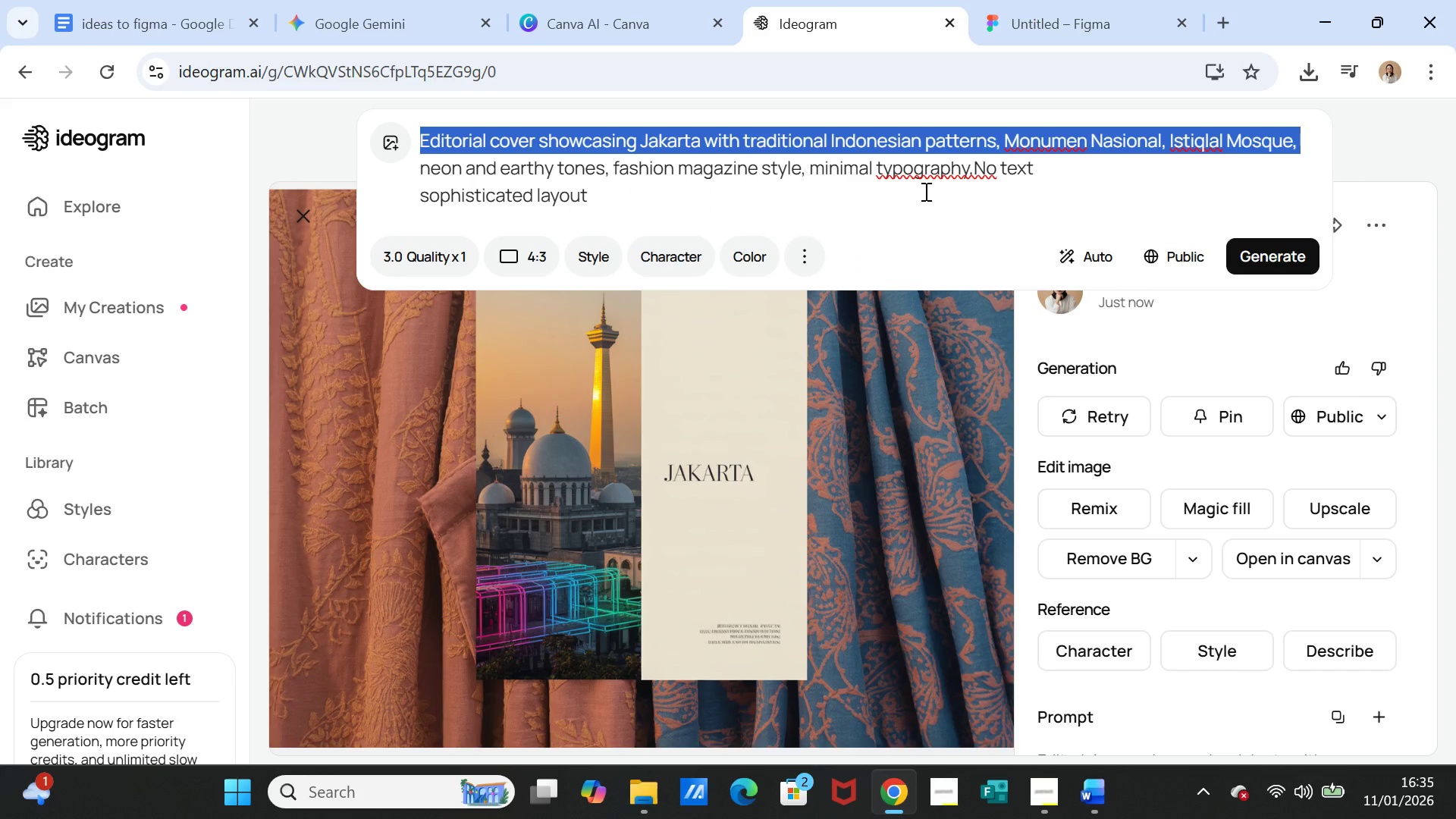 
key(Shift+ArrowDown)
 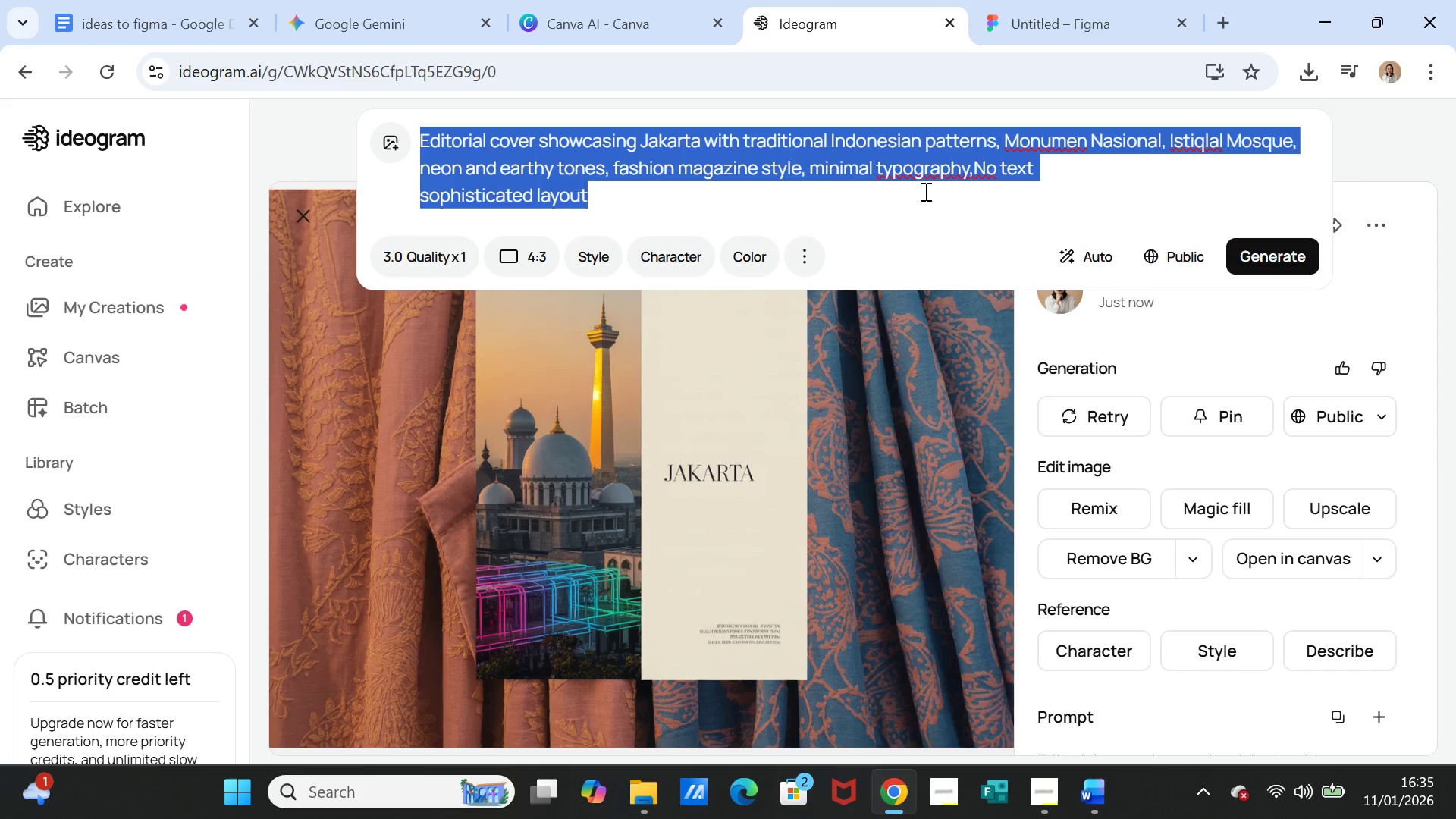 
key(Shift+ArrowDown)
 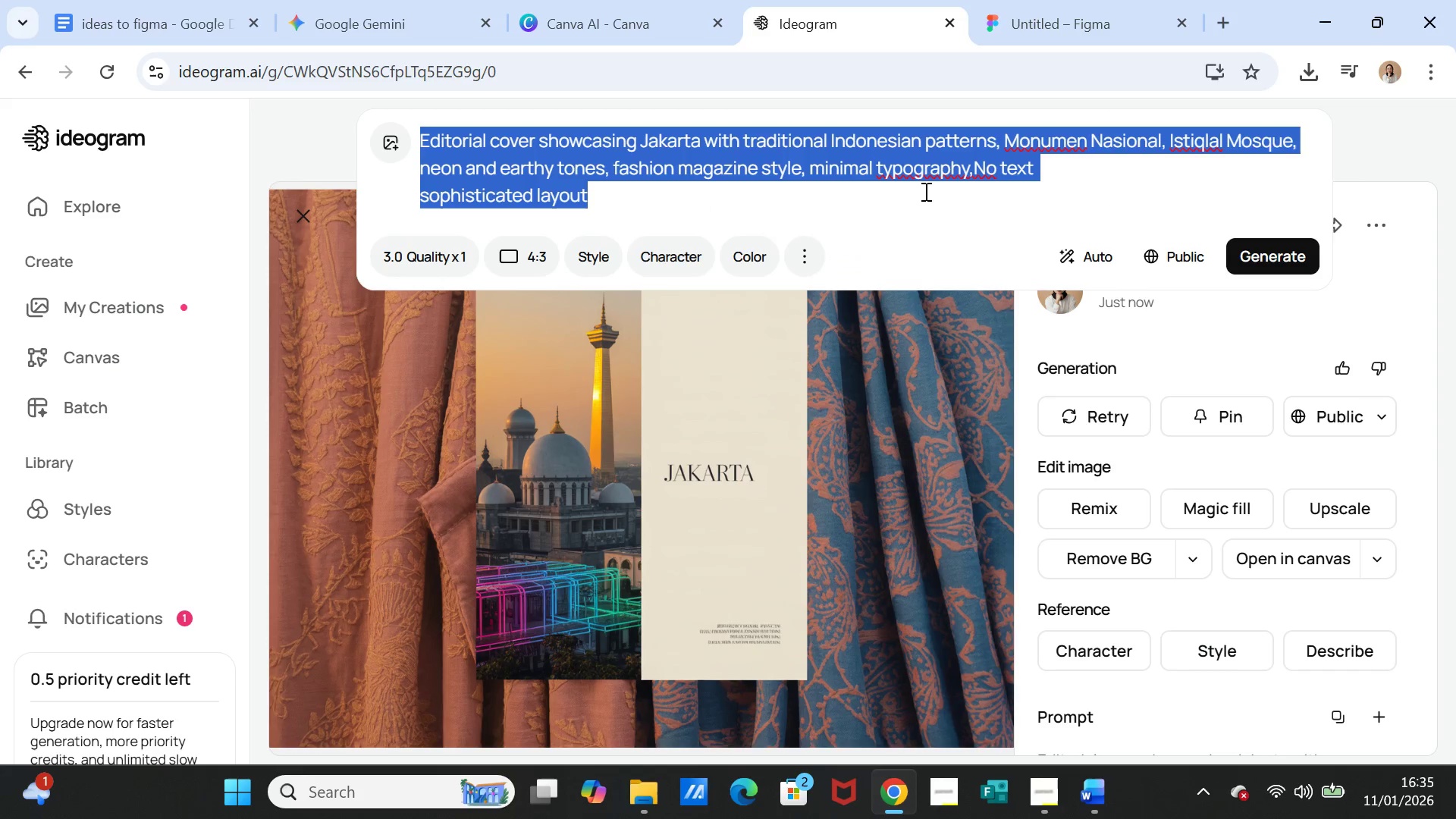 
key(Shift+ArrowDown)
 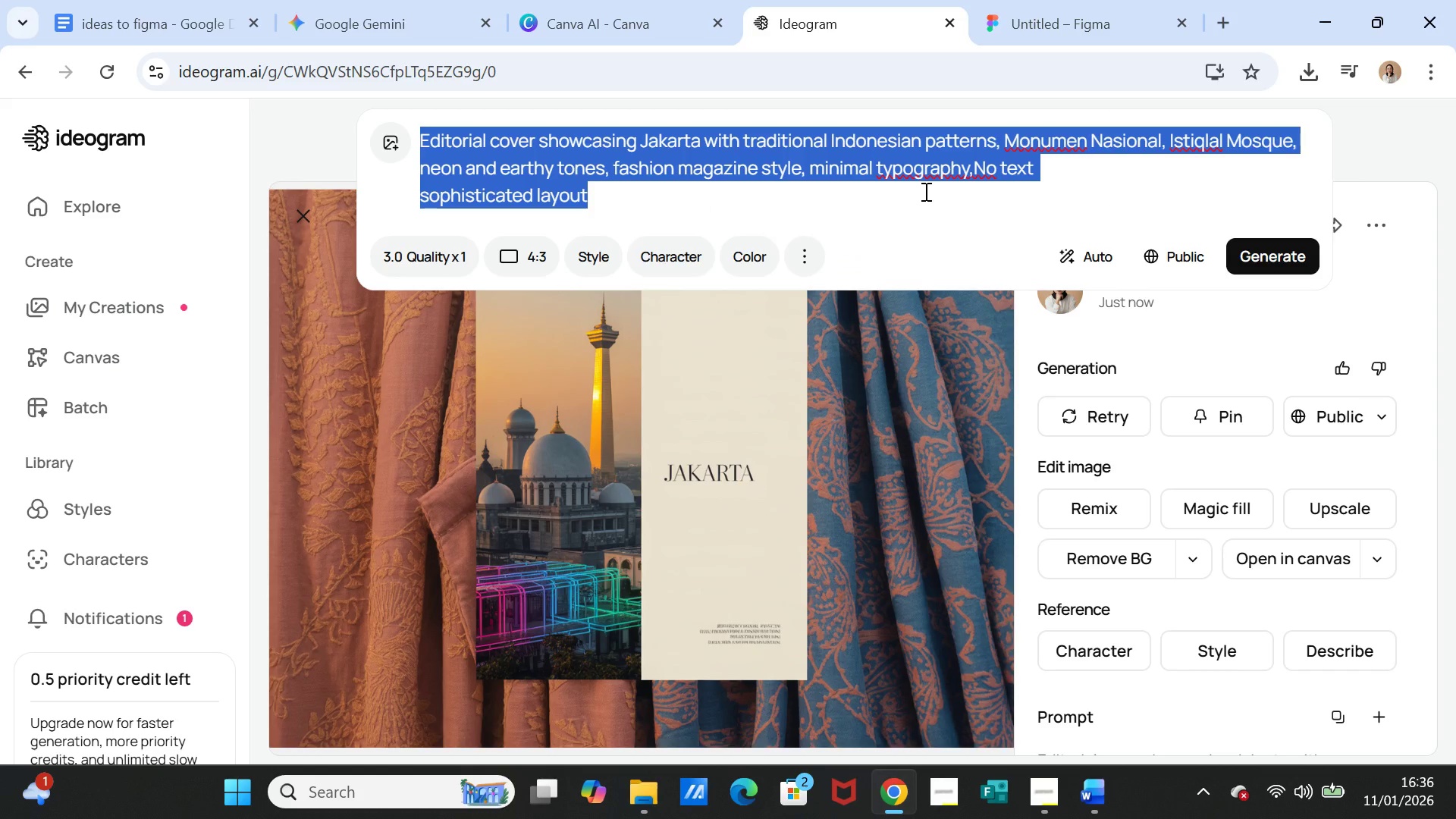 
key(Control+C)
 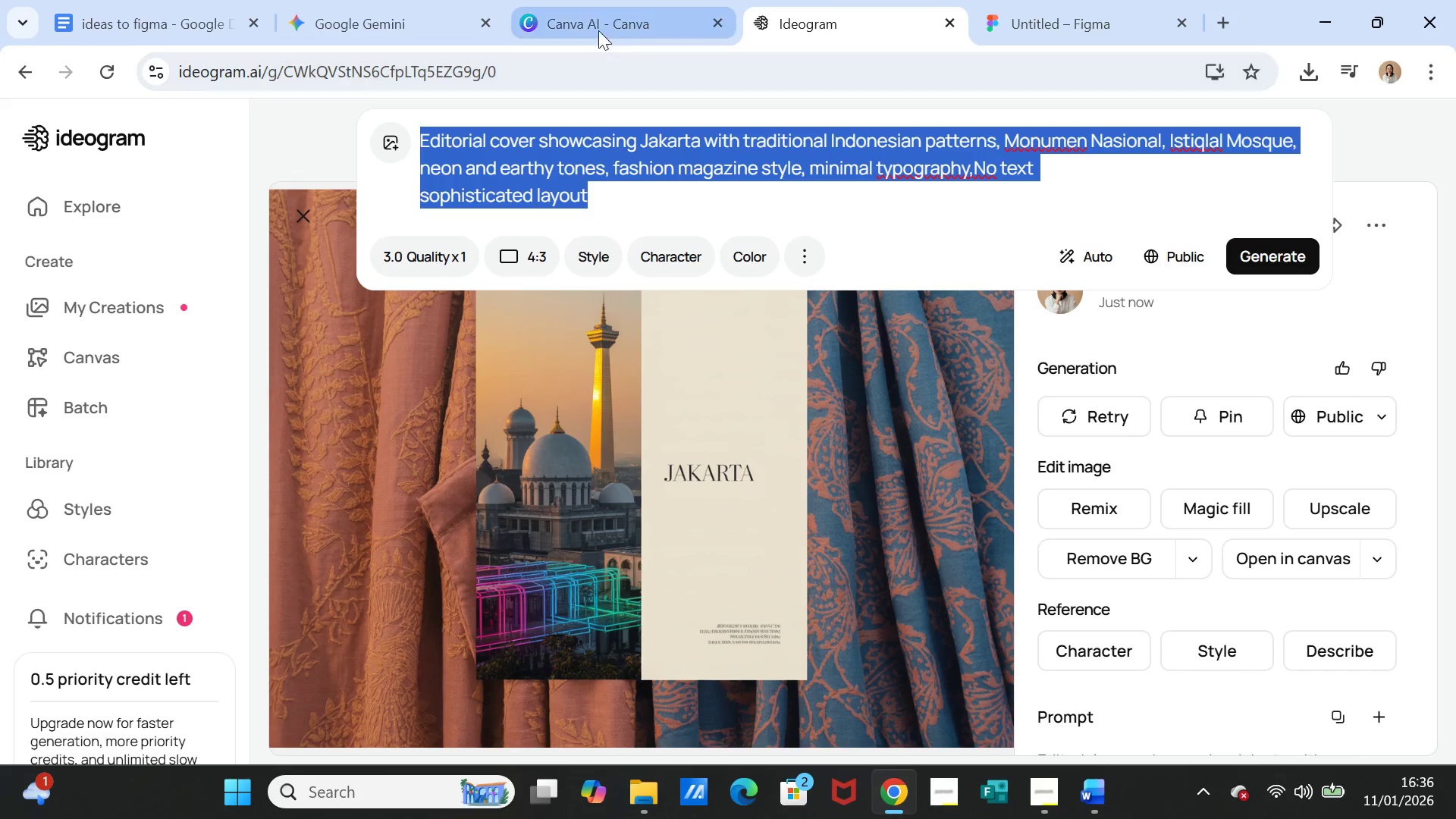 
left_click([578, 11])
 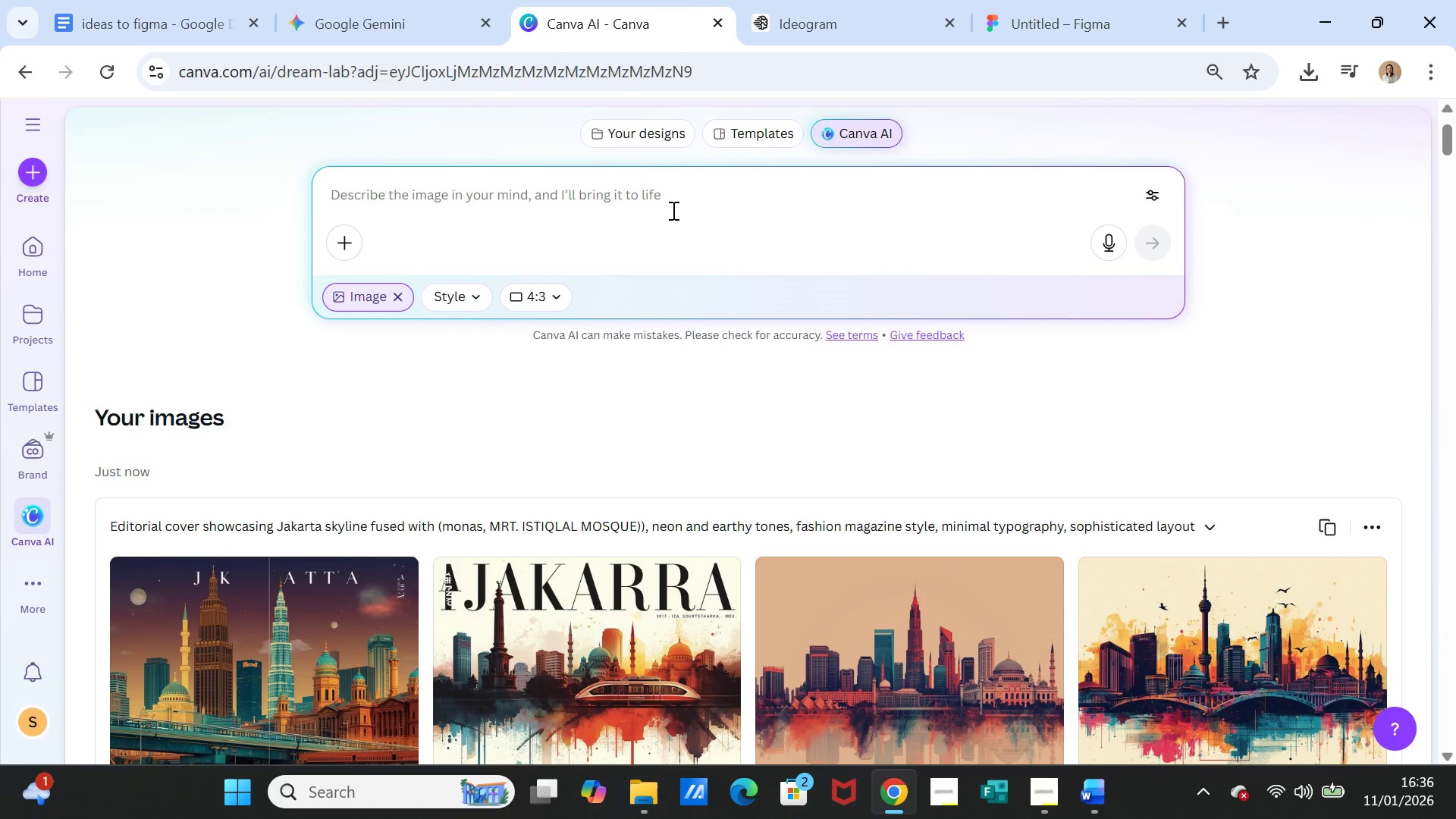 
left_click([670, 190])
 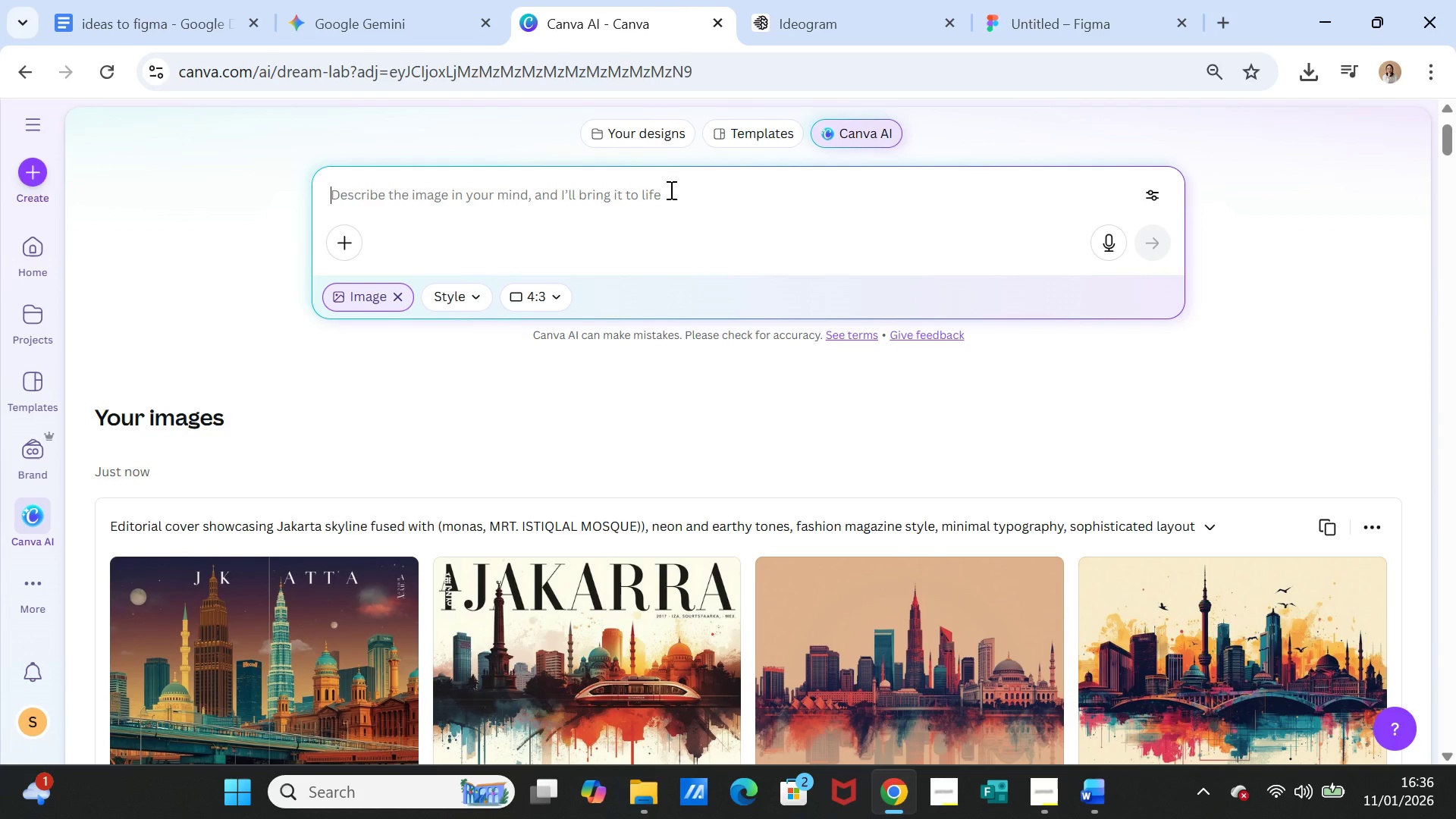 
key(Control+V)
 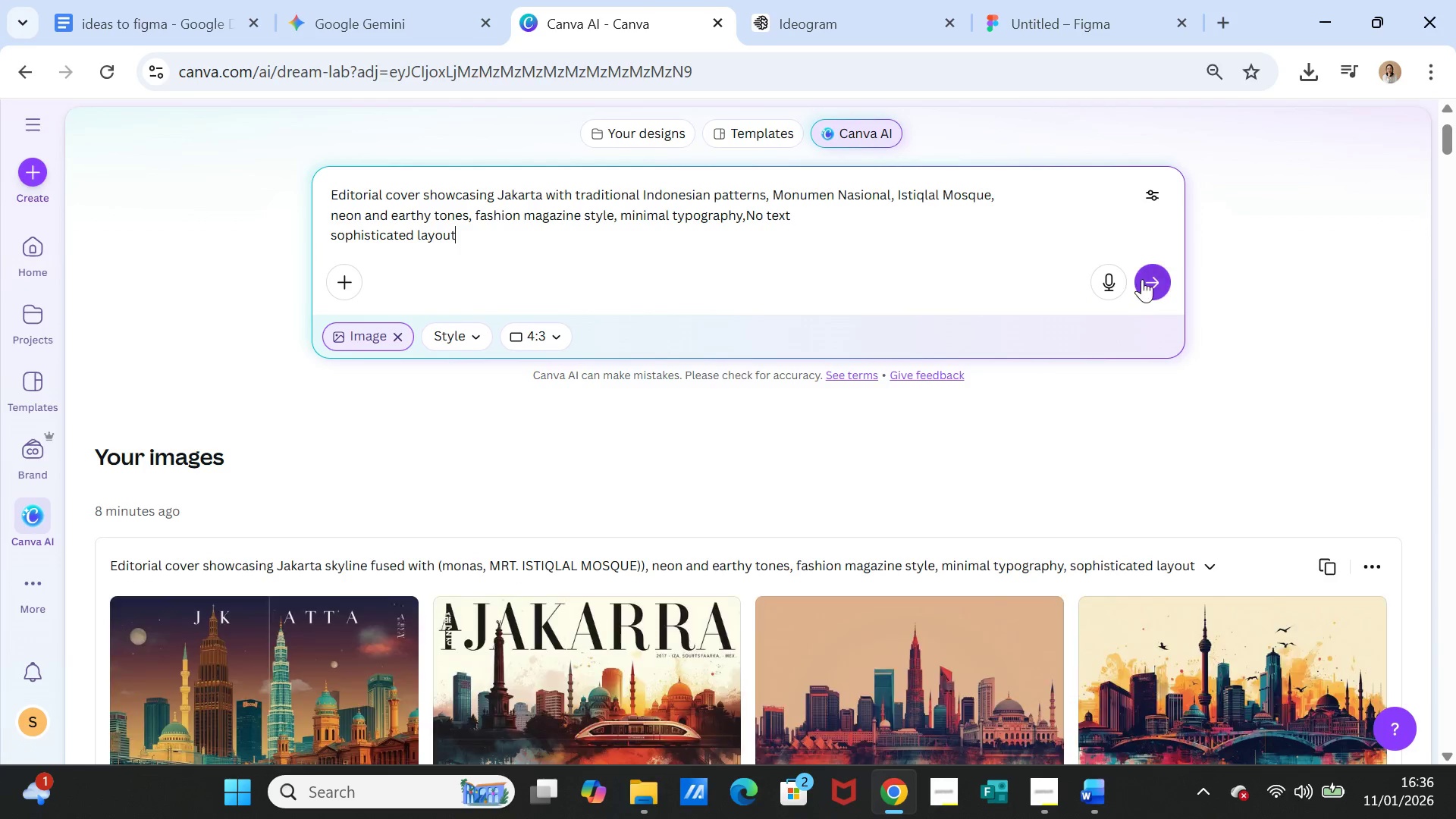 
left_click([1145, 278])
 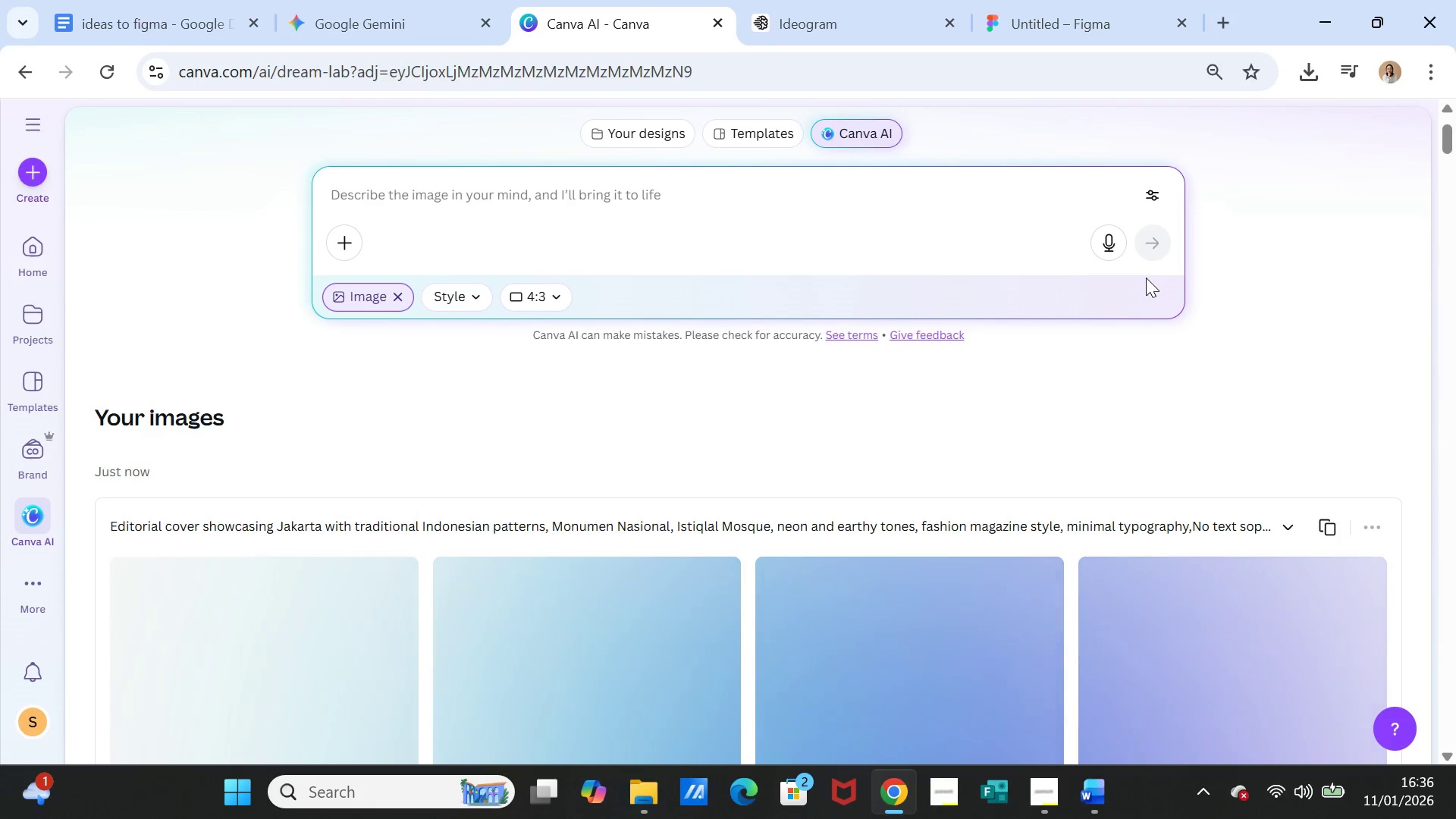 
scroll: coordinate [1046, 468], scroll_direction: down, amount: 1.0
 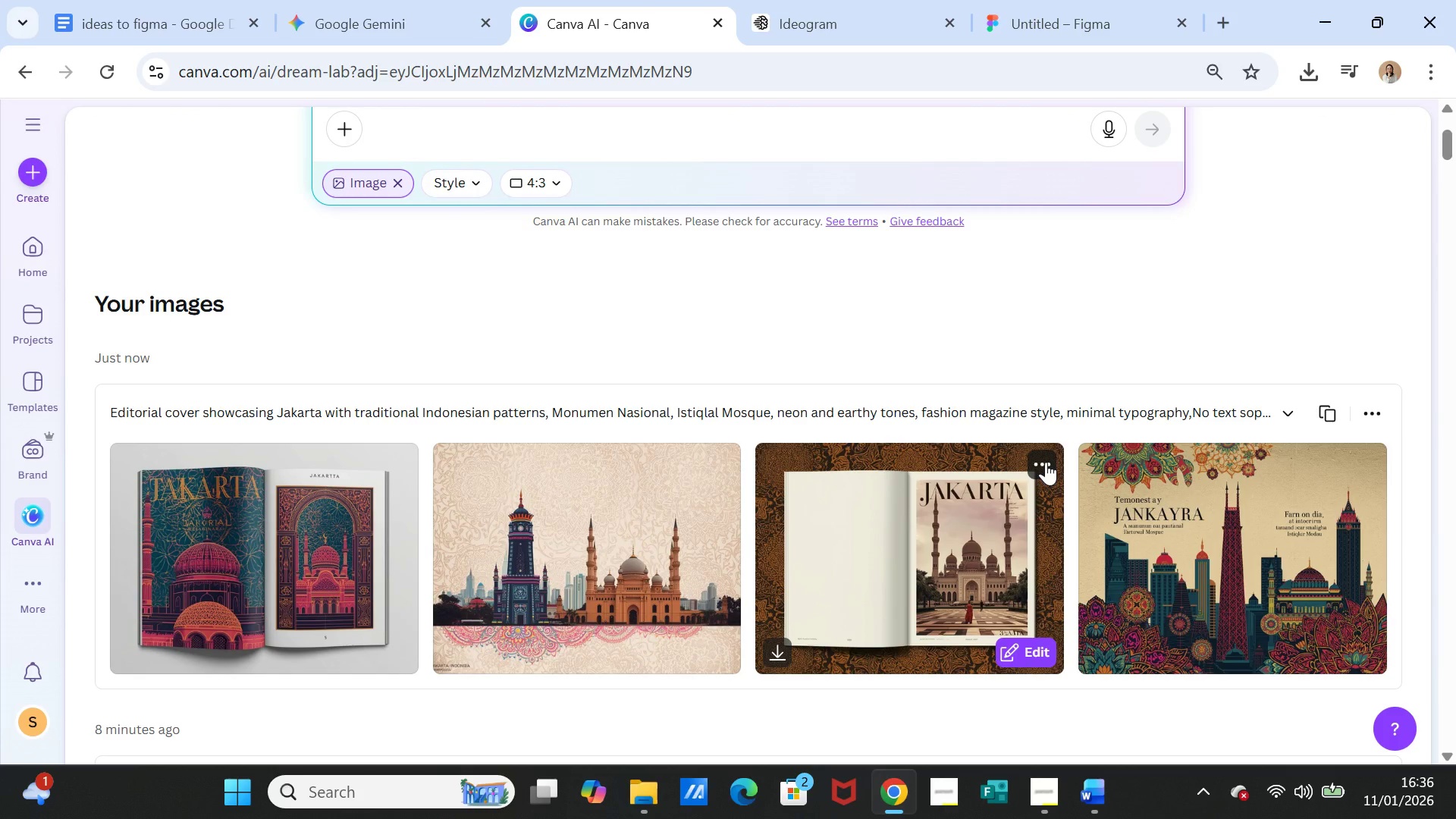 
wait(10.28)
 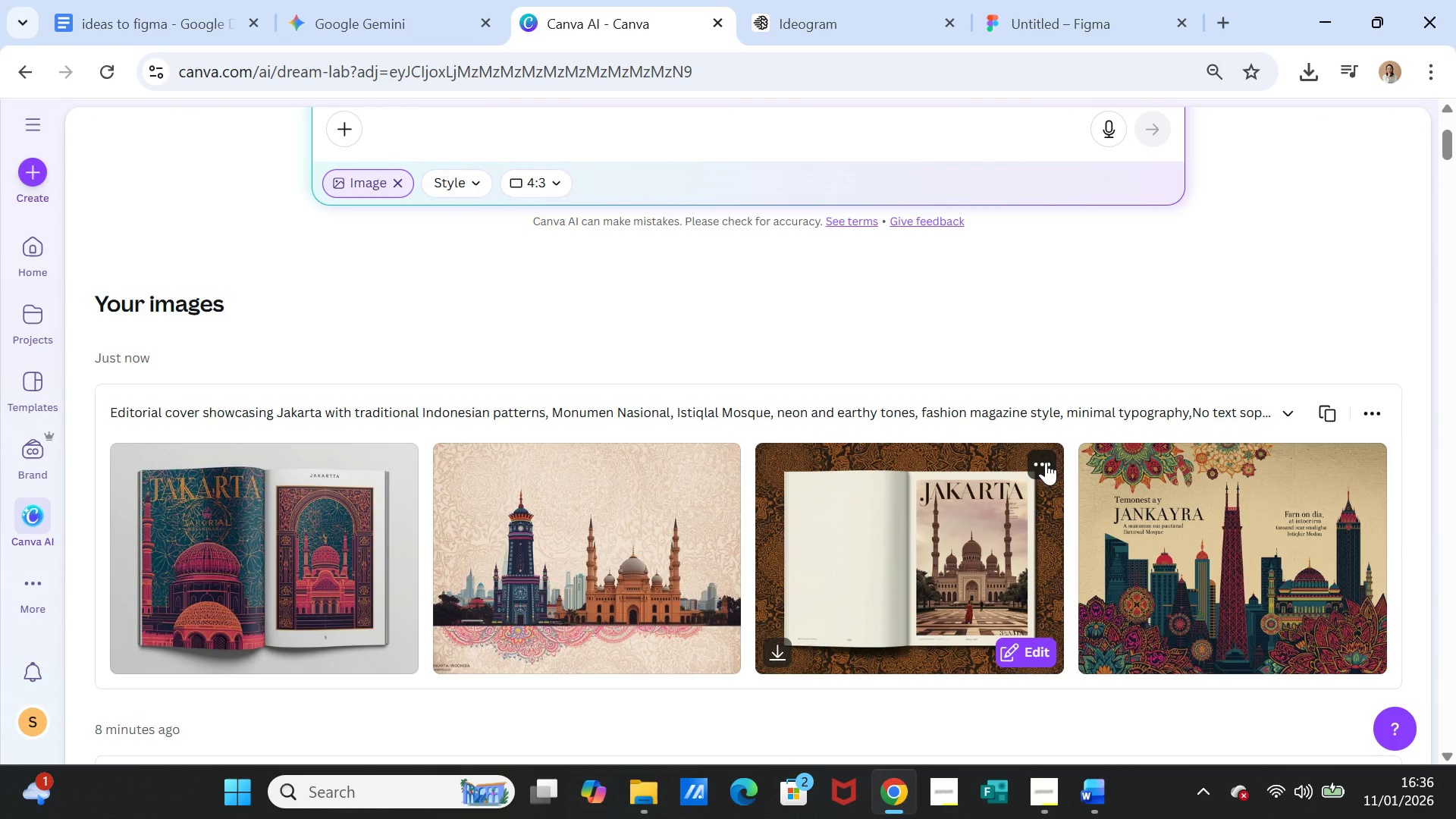 
scroll: coordinate [1046, 462], scroll_direction: up, amount: 1.0
 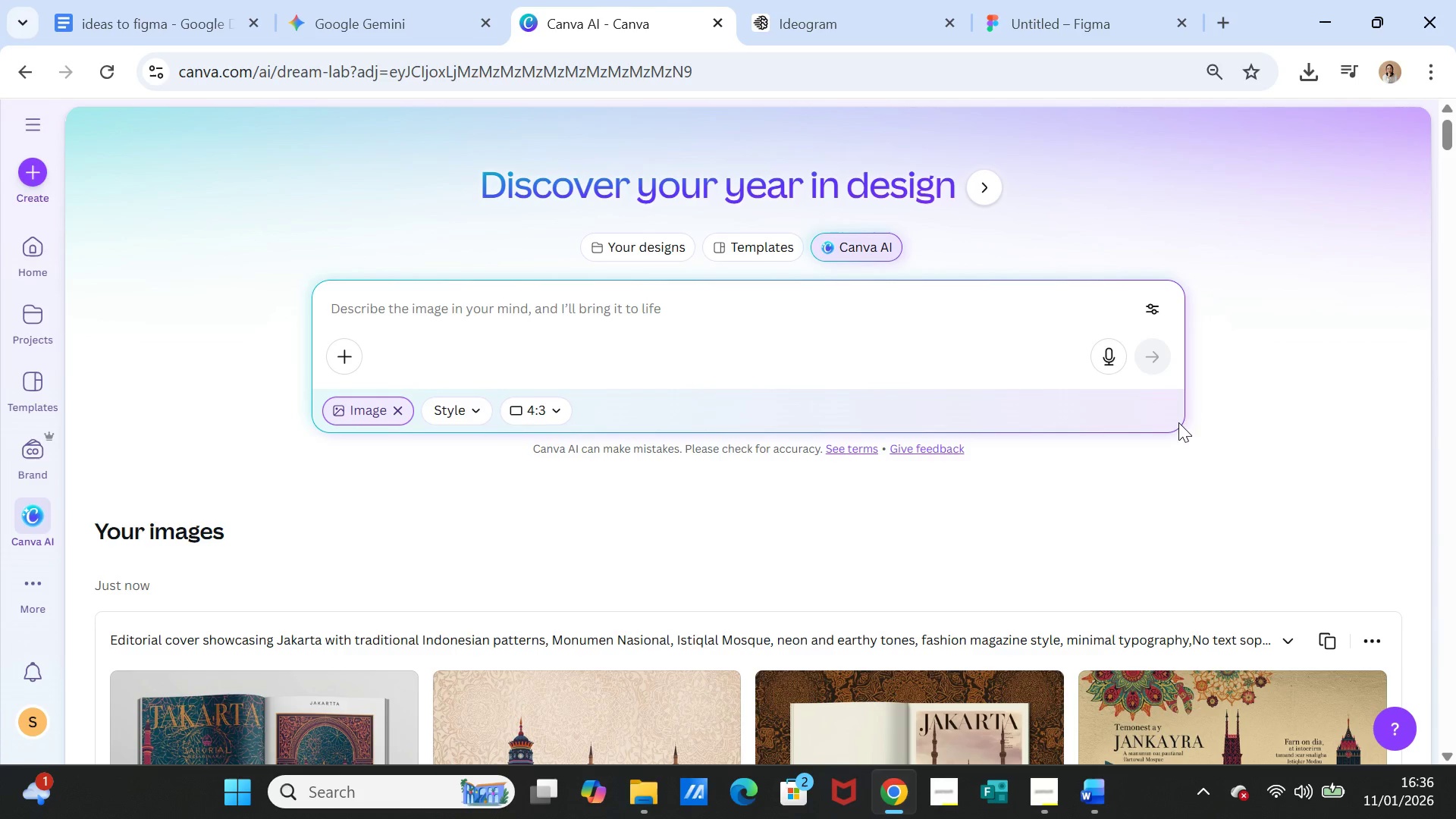 
scroll: coordinate [1302, 441], scroll_direction: down, amount: 2.0
 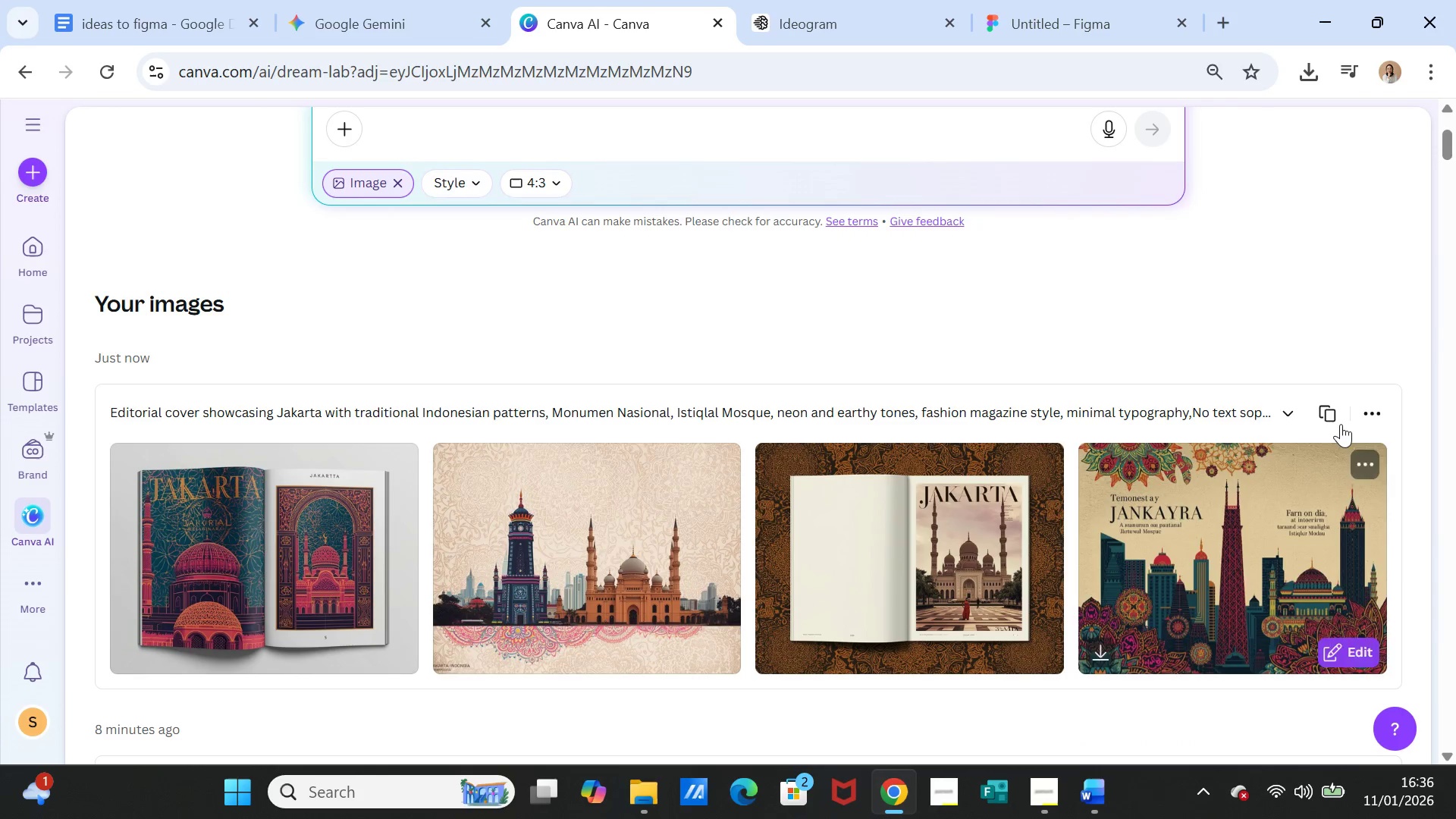 
left_click([1330, 416])
 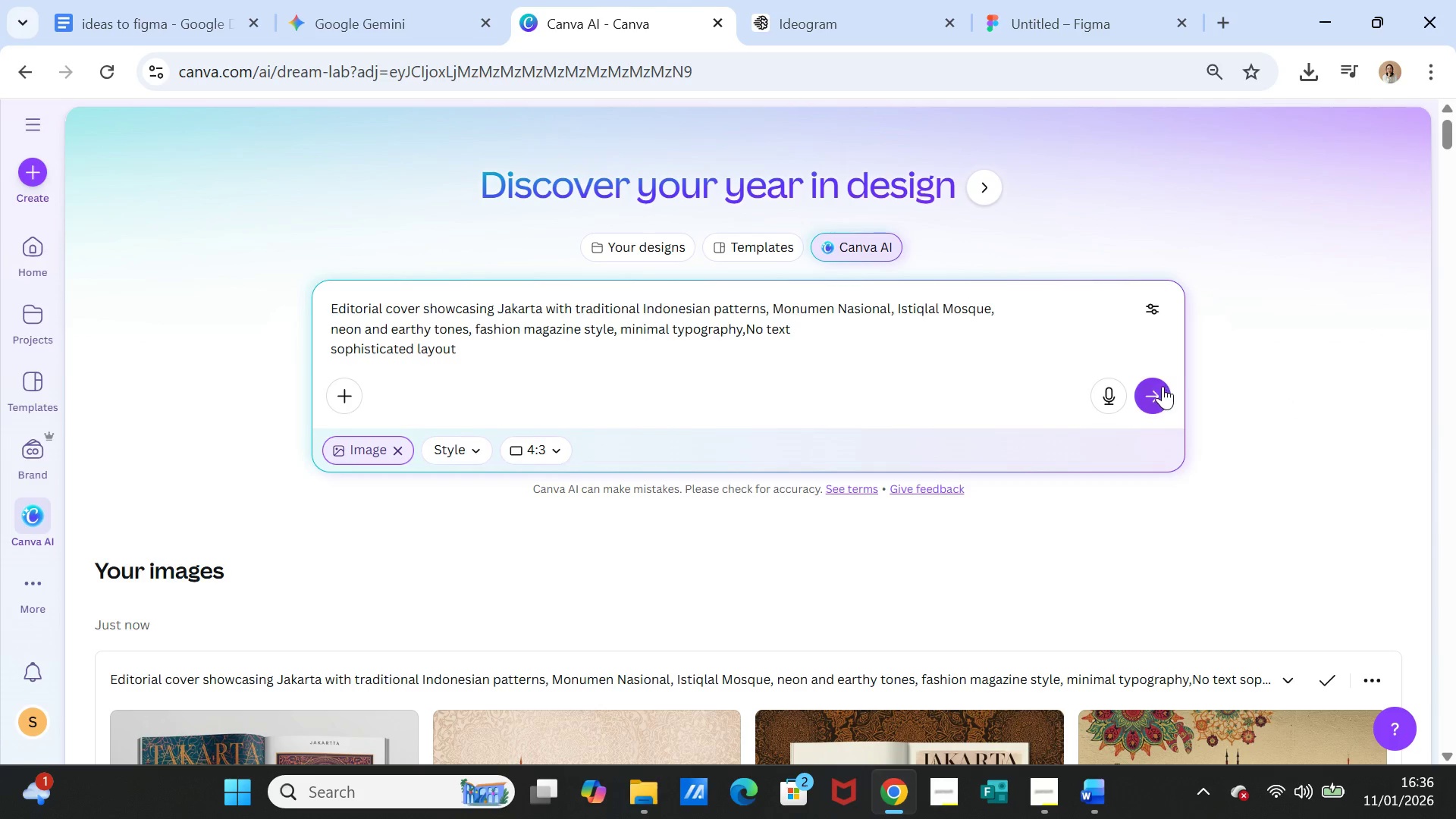 
left_click([1160, 388])
 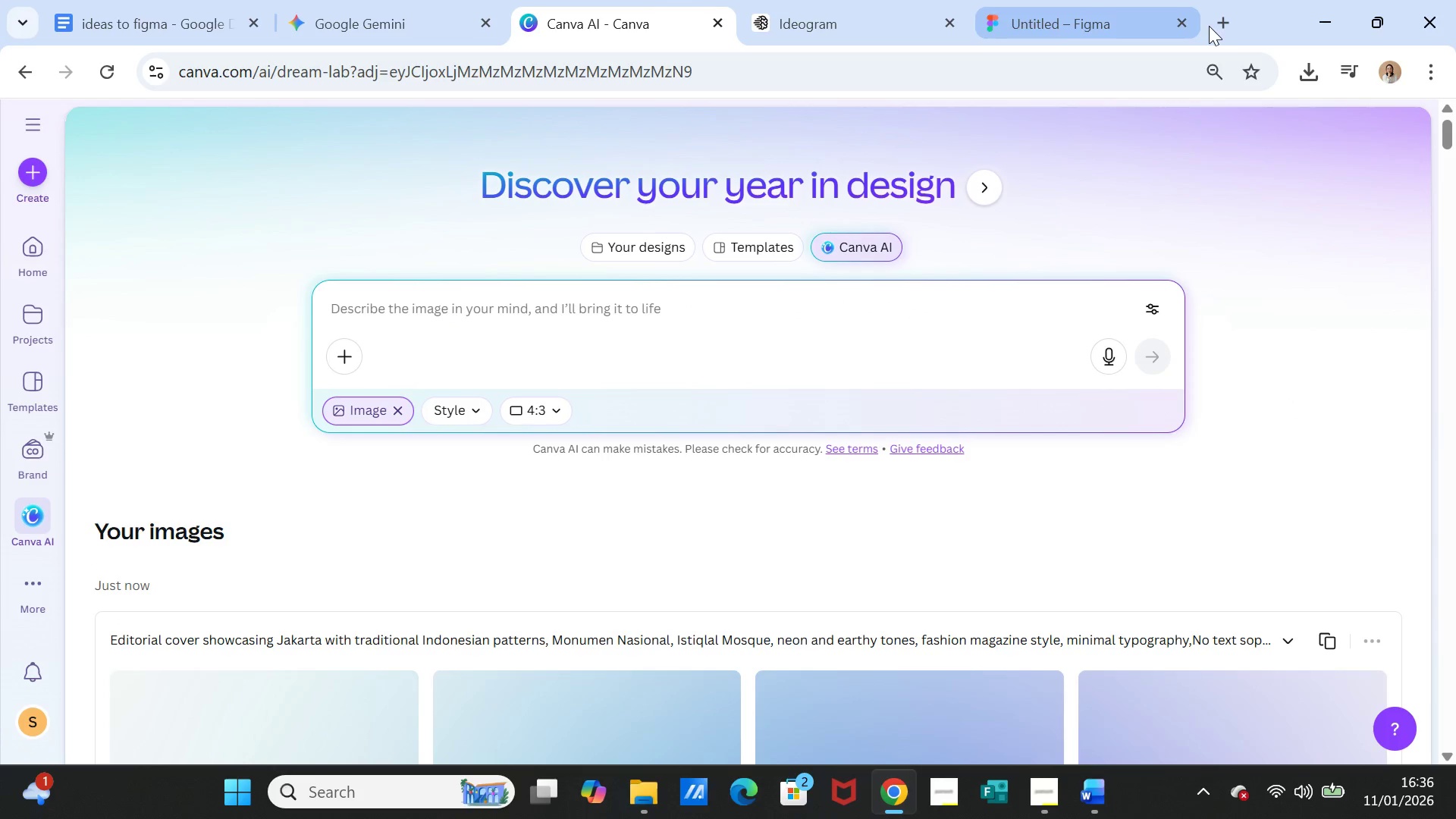 
left_click([1226, 23])
 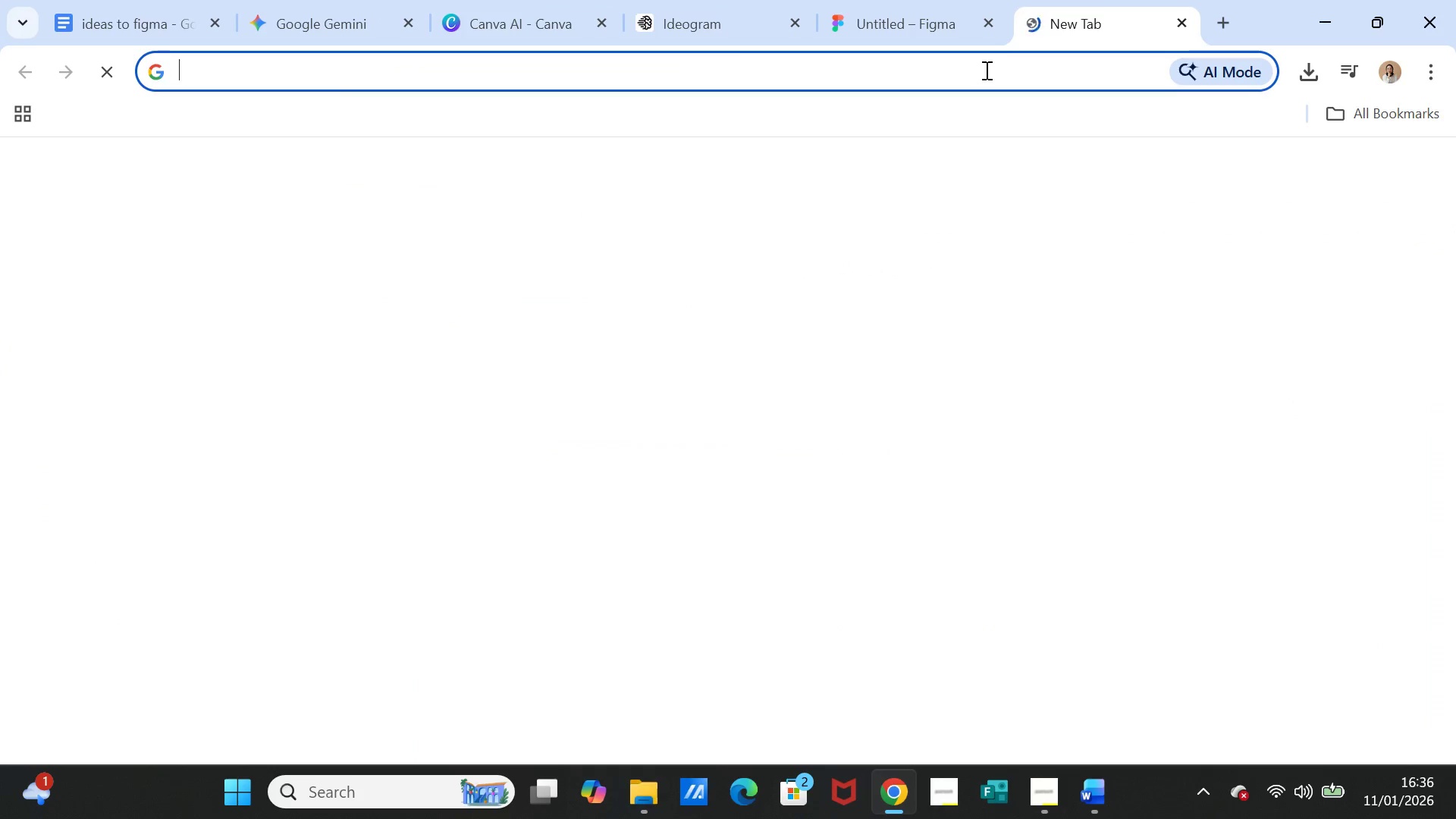 
left_click([985, 70])
 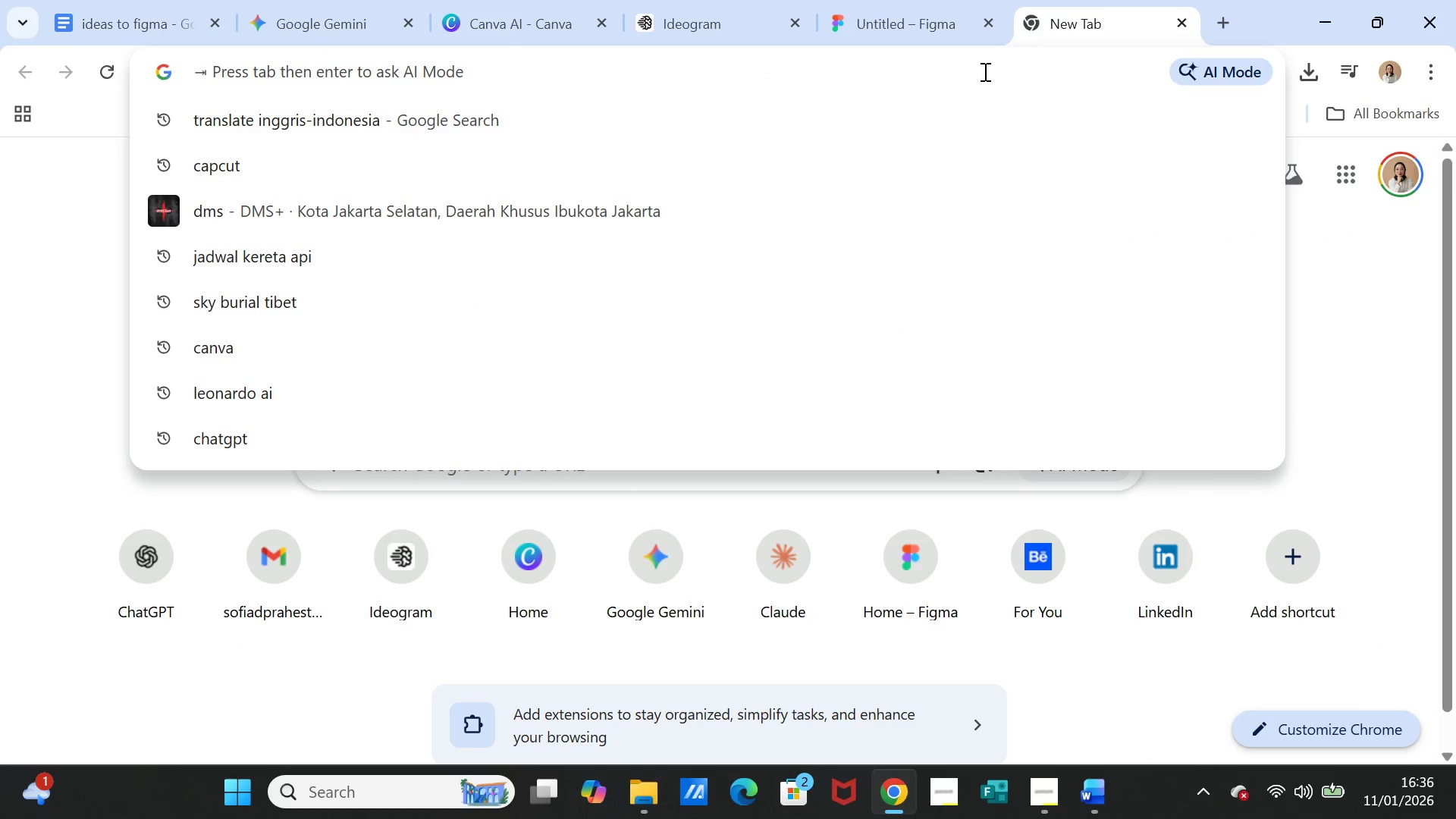 
type(imogiyo)
 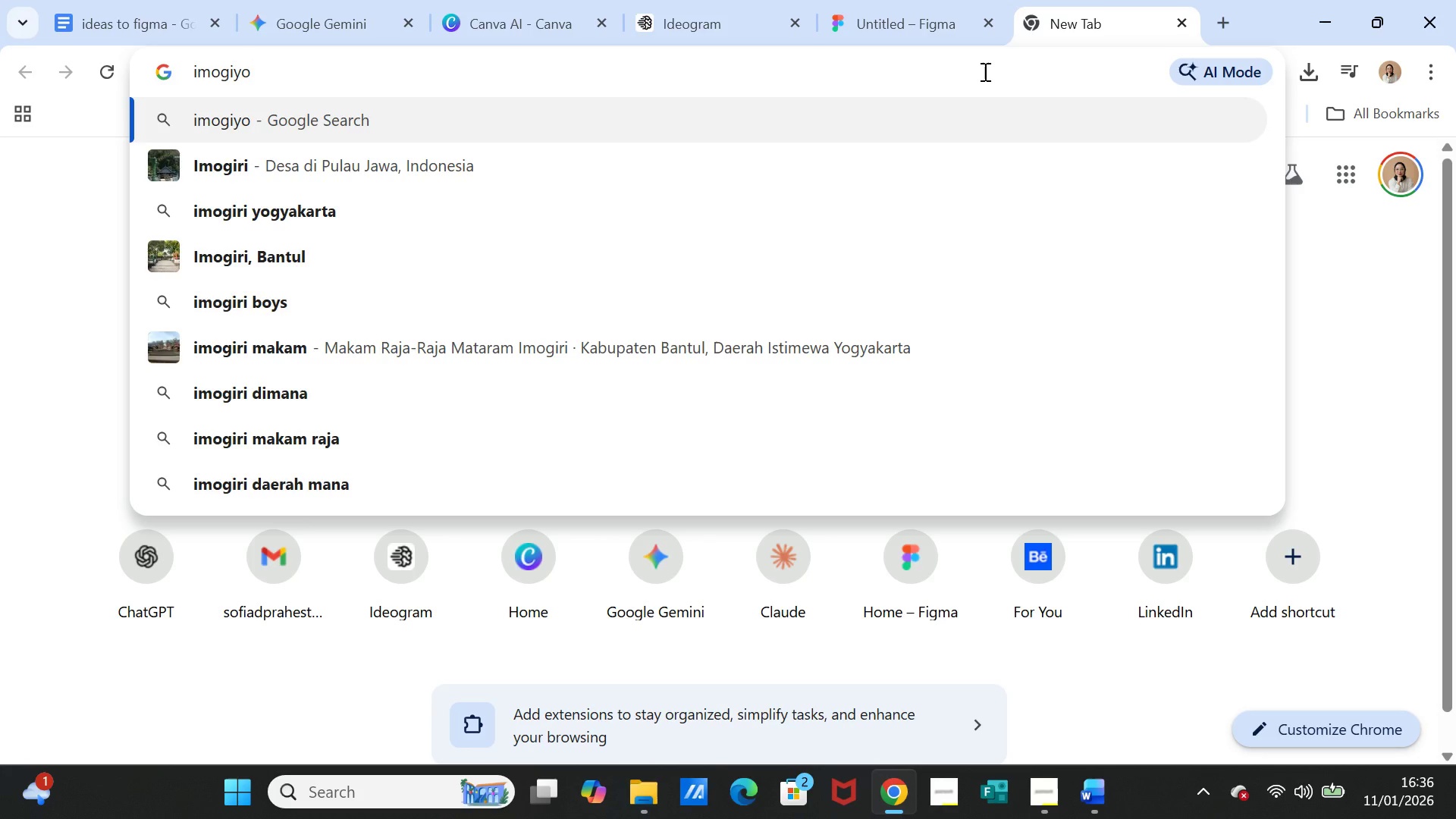 
type(.art)
 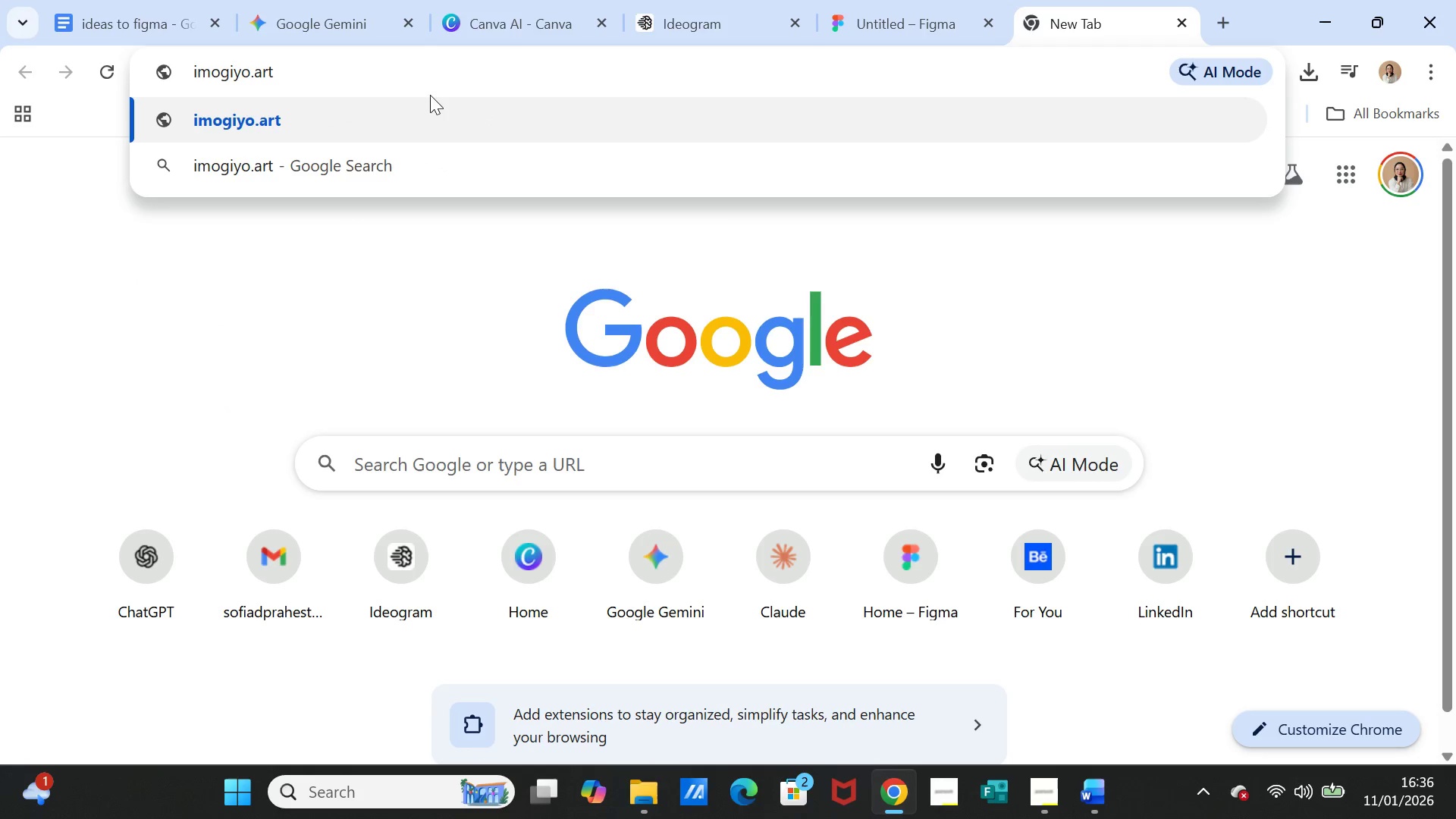 
left_click([426, 119])
 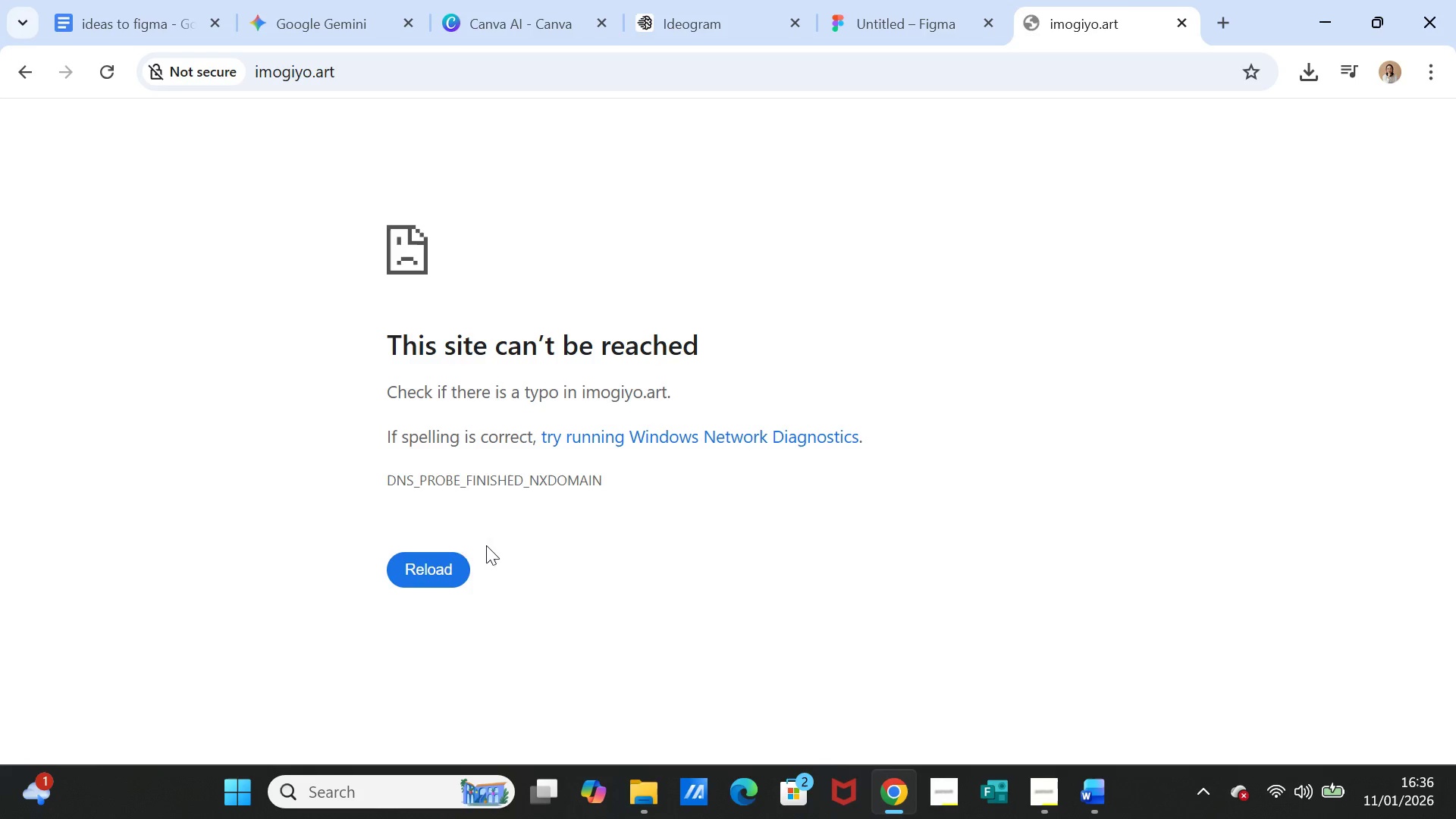 
left_click([425, 560])
 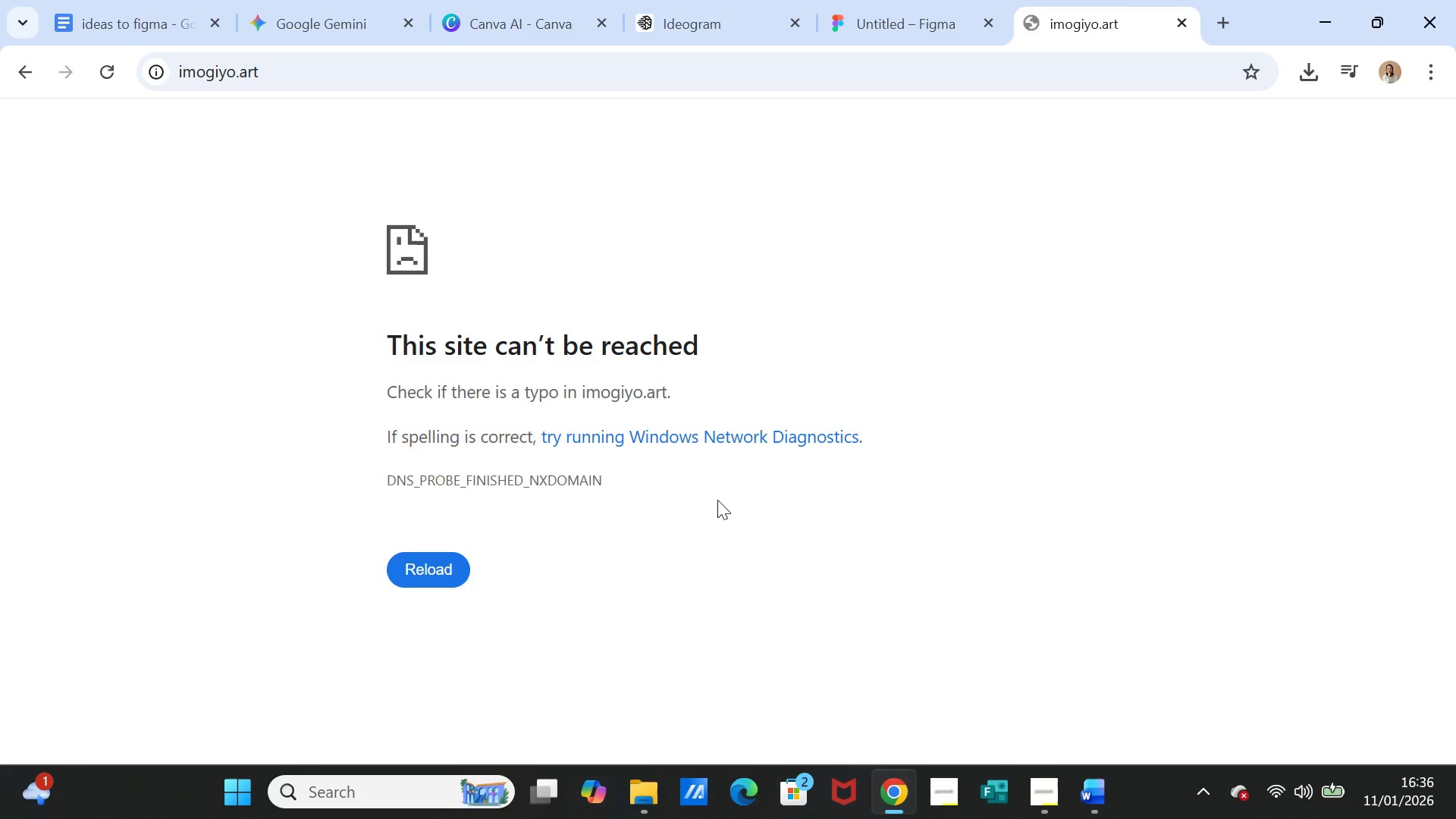 
left_click([409, 567])
 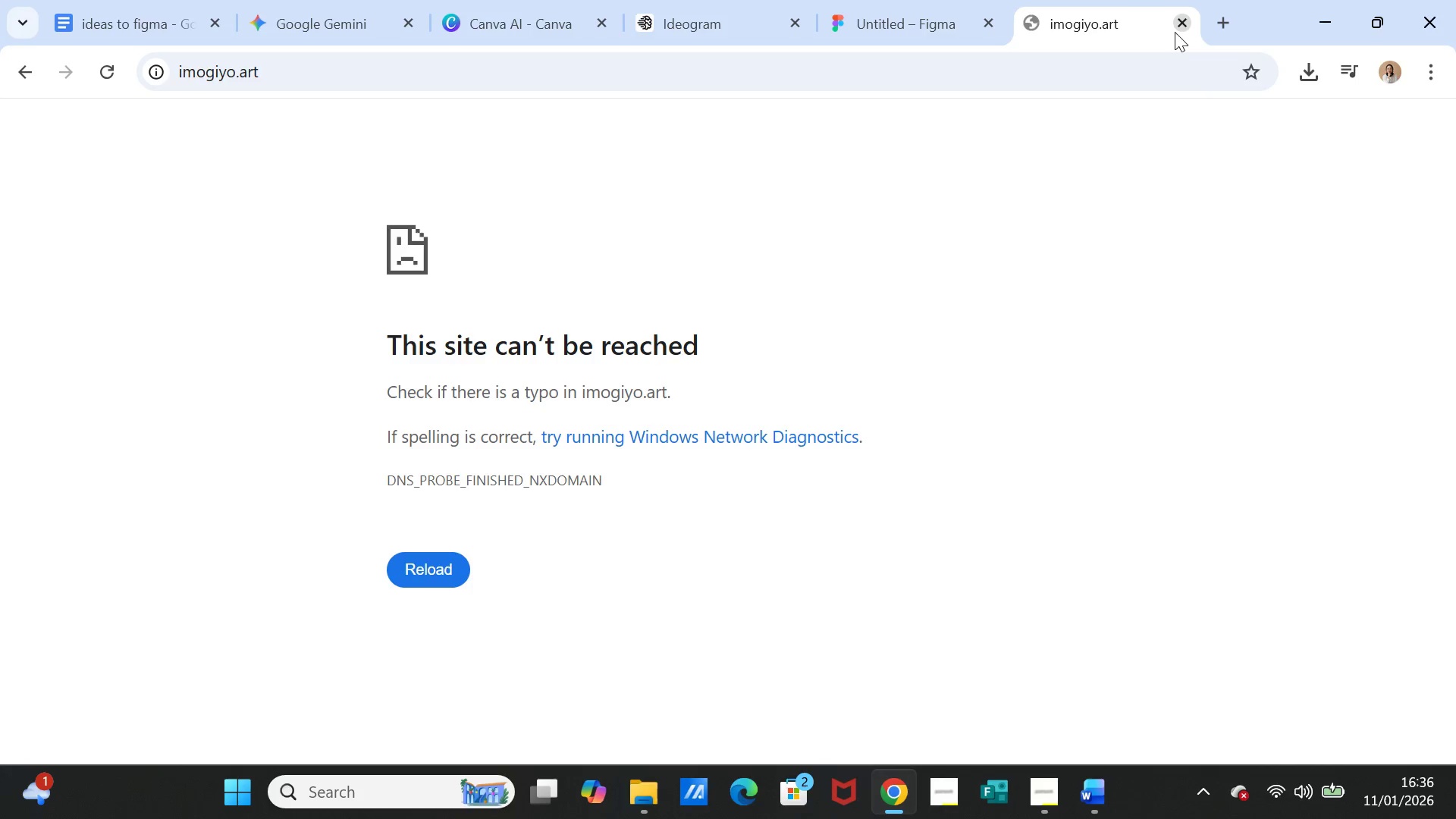 
left_click([1179, 21])
 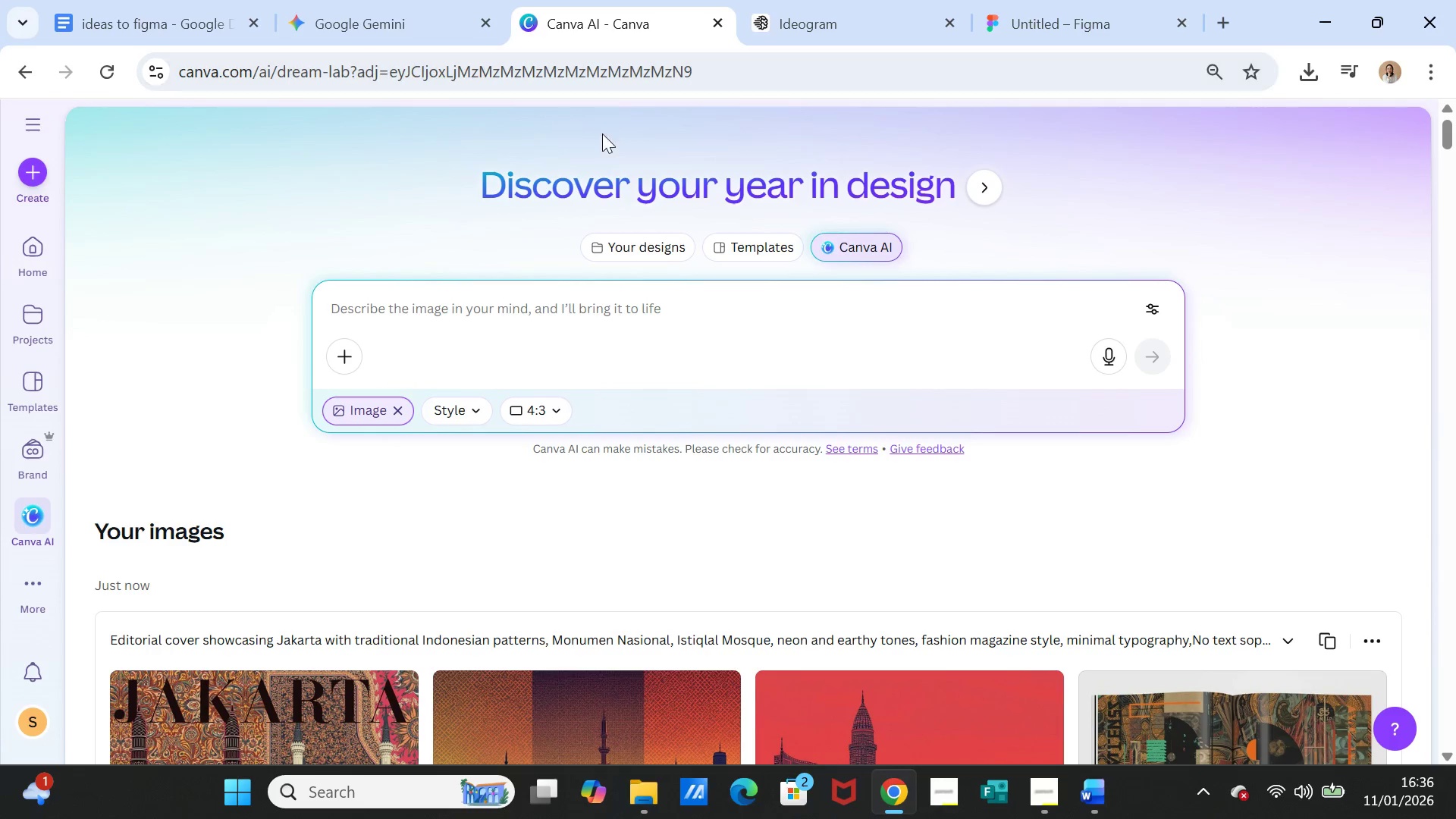 
scroll: coordinate [652, 406], scroll_direction: down, amount: 3.0
 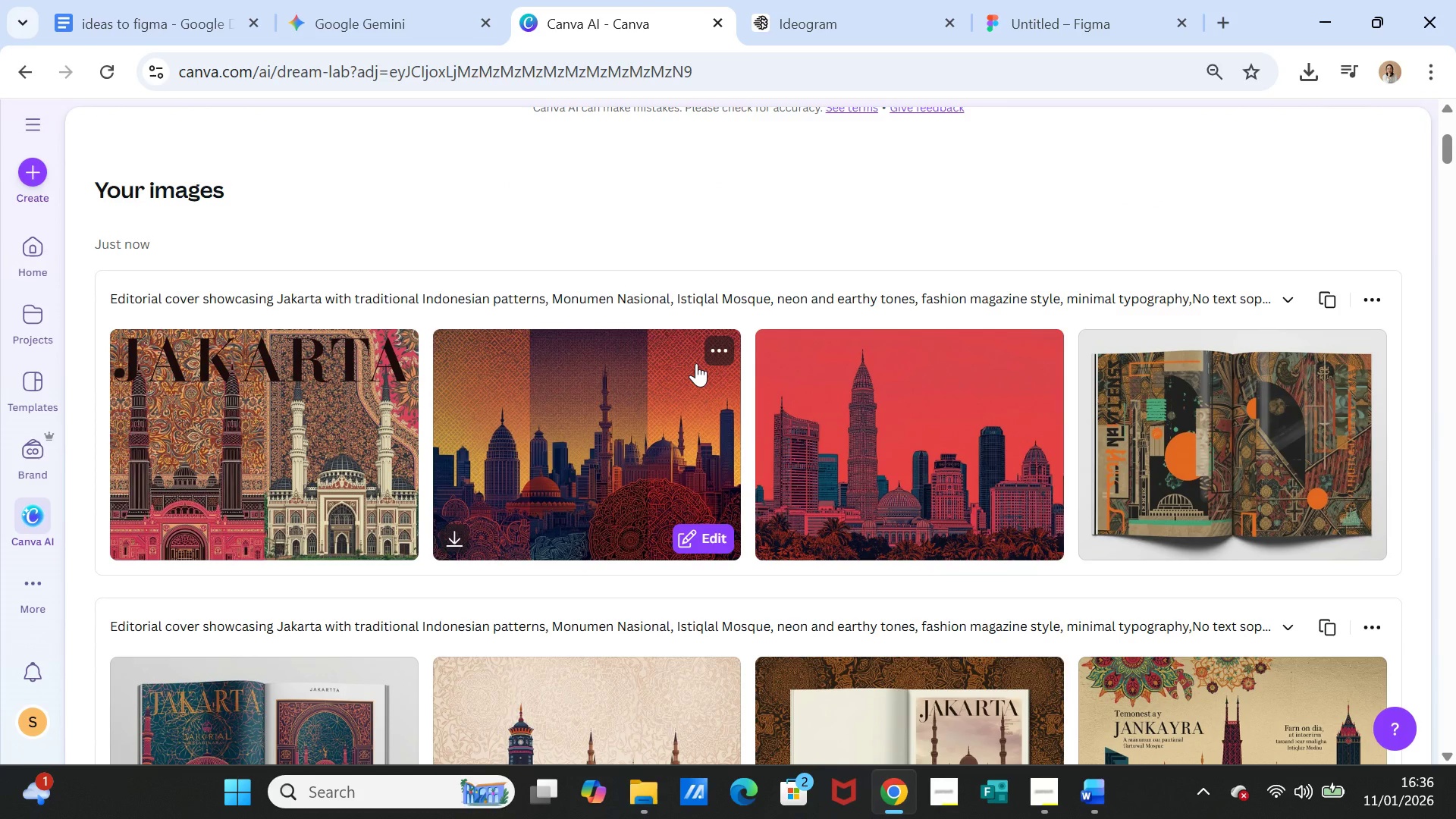 
wait(6.04)
 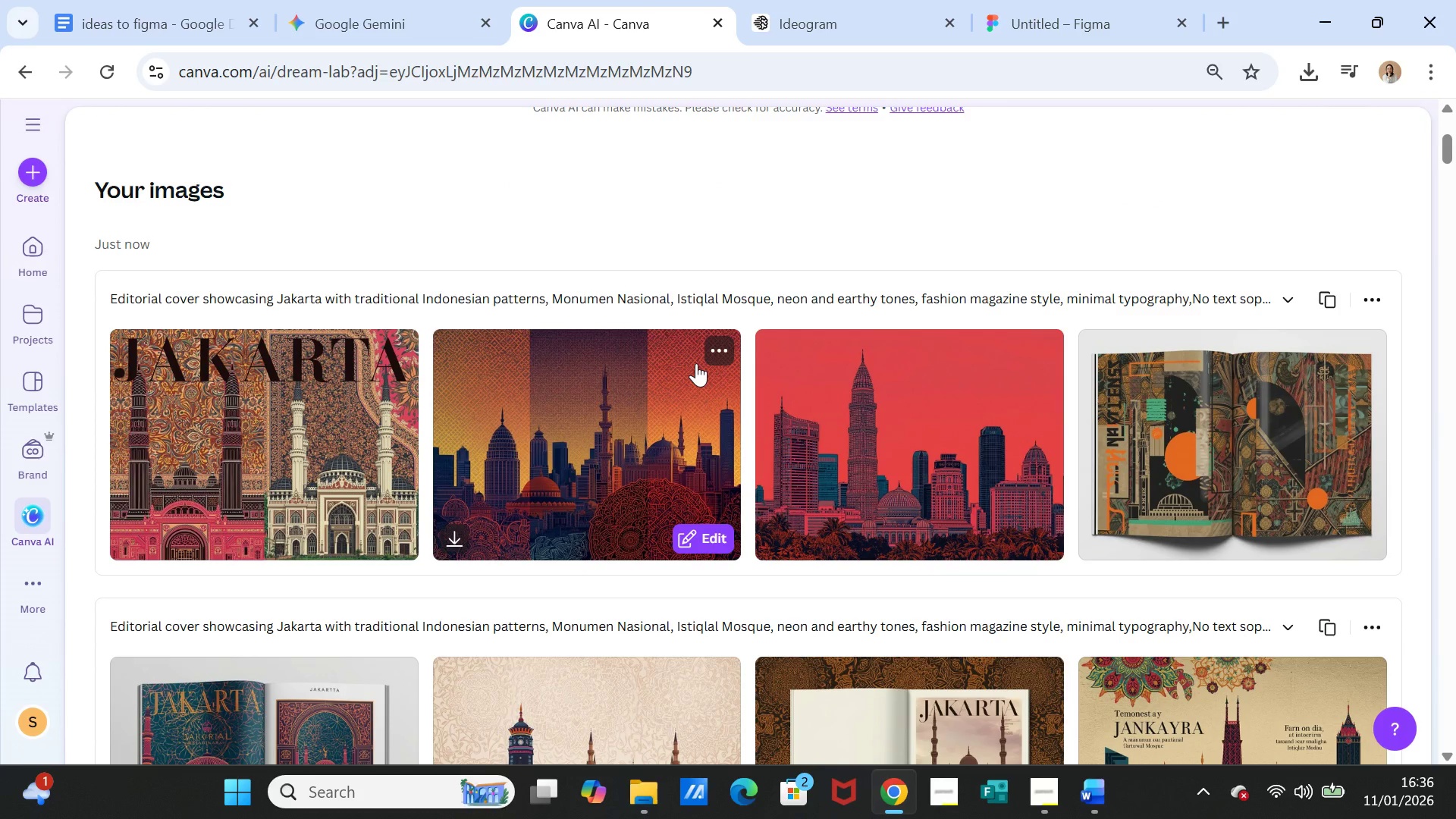 
scroll: coordinate [696, 363], scroll_direction: down, amount: 4.0
 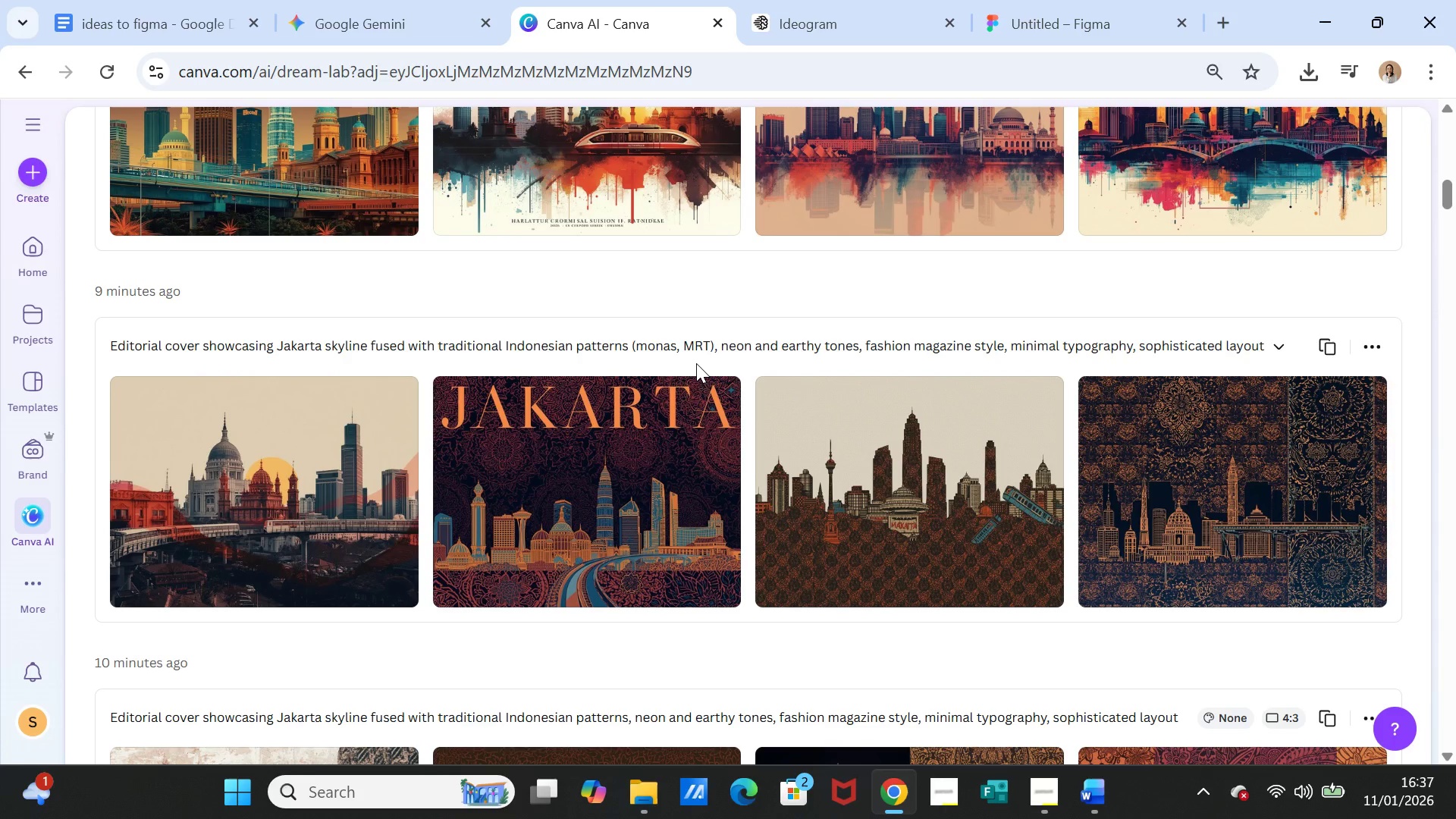 
wait(5.89)
 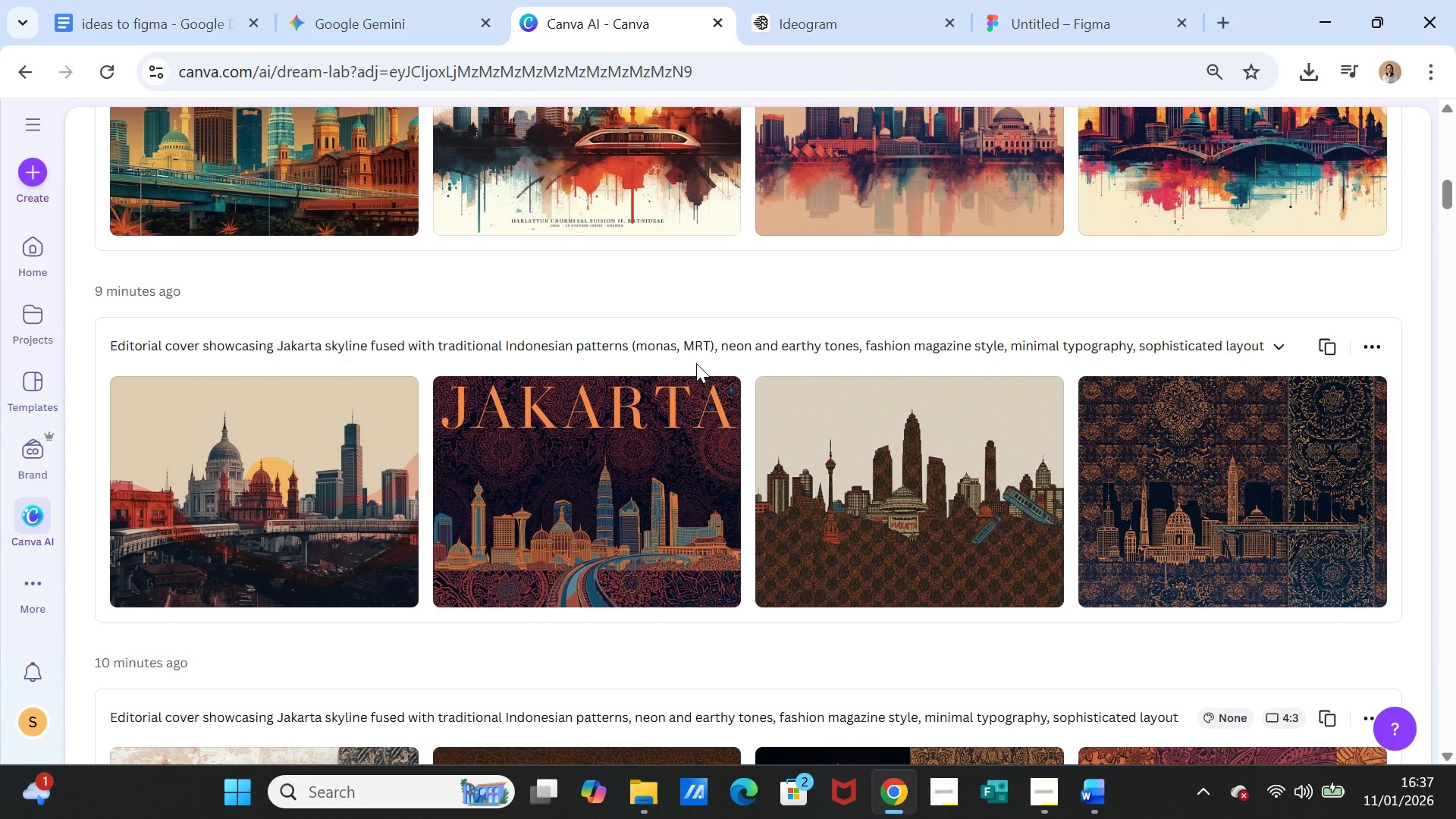 
scroll: coordinate [696, 363], scroll_direction: down, amount: 7.0
 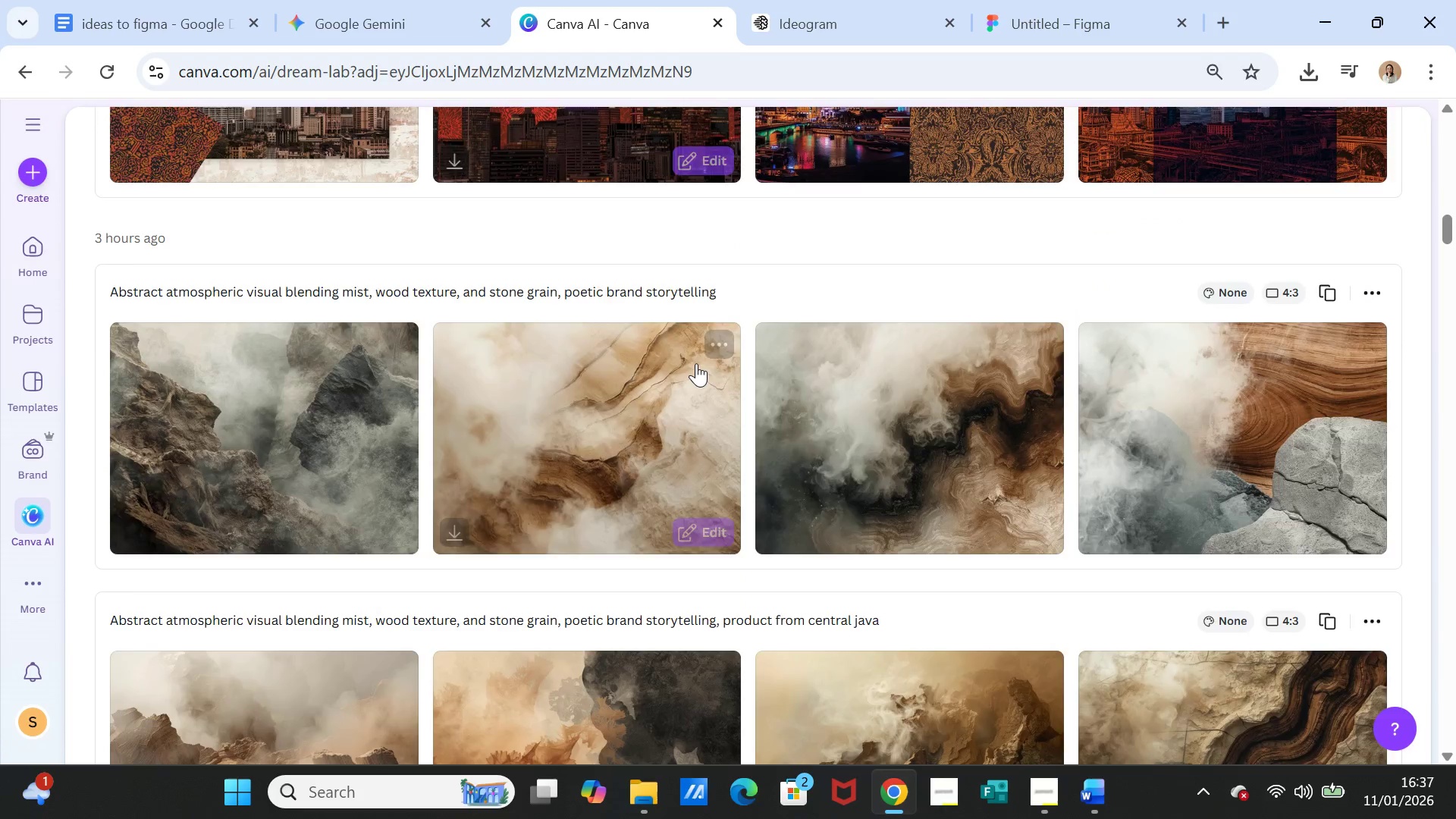 
scroll: coordinate [696, 362], scroll_direction: up, amount: 25.0
 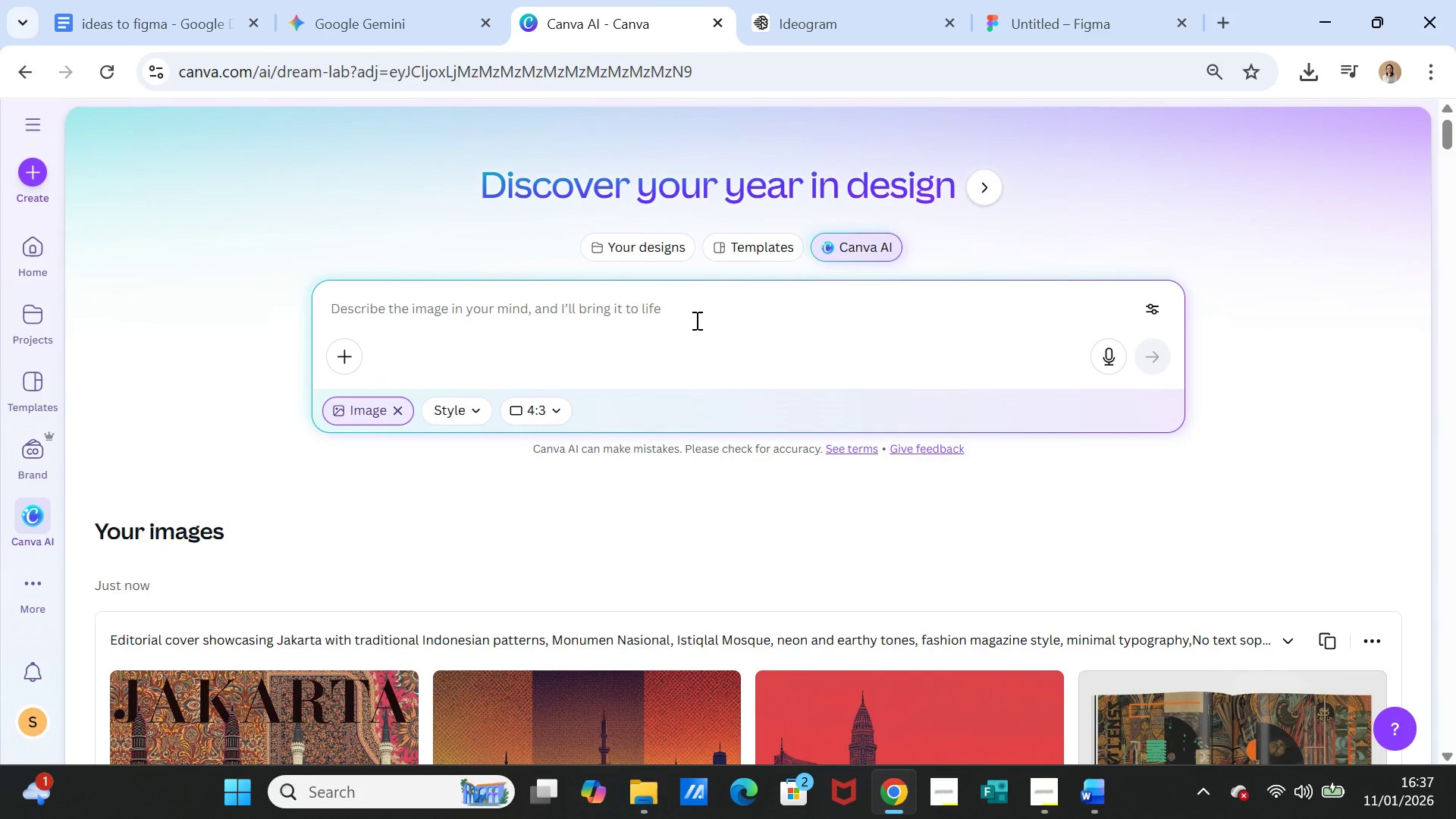 
left_click([695, 320])
 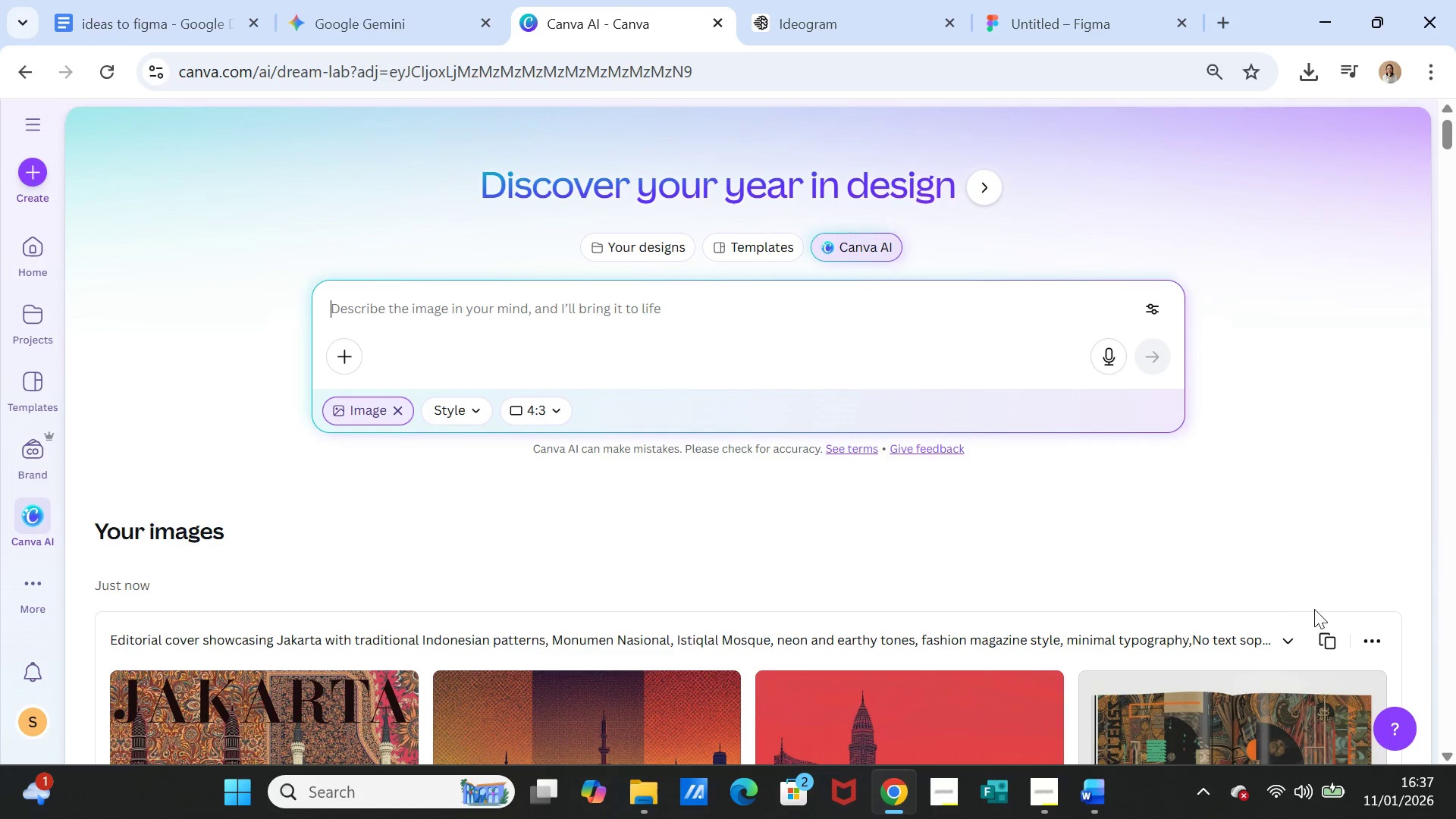 
left_click([1323, 632])
 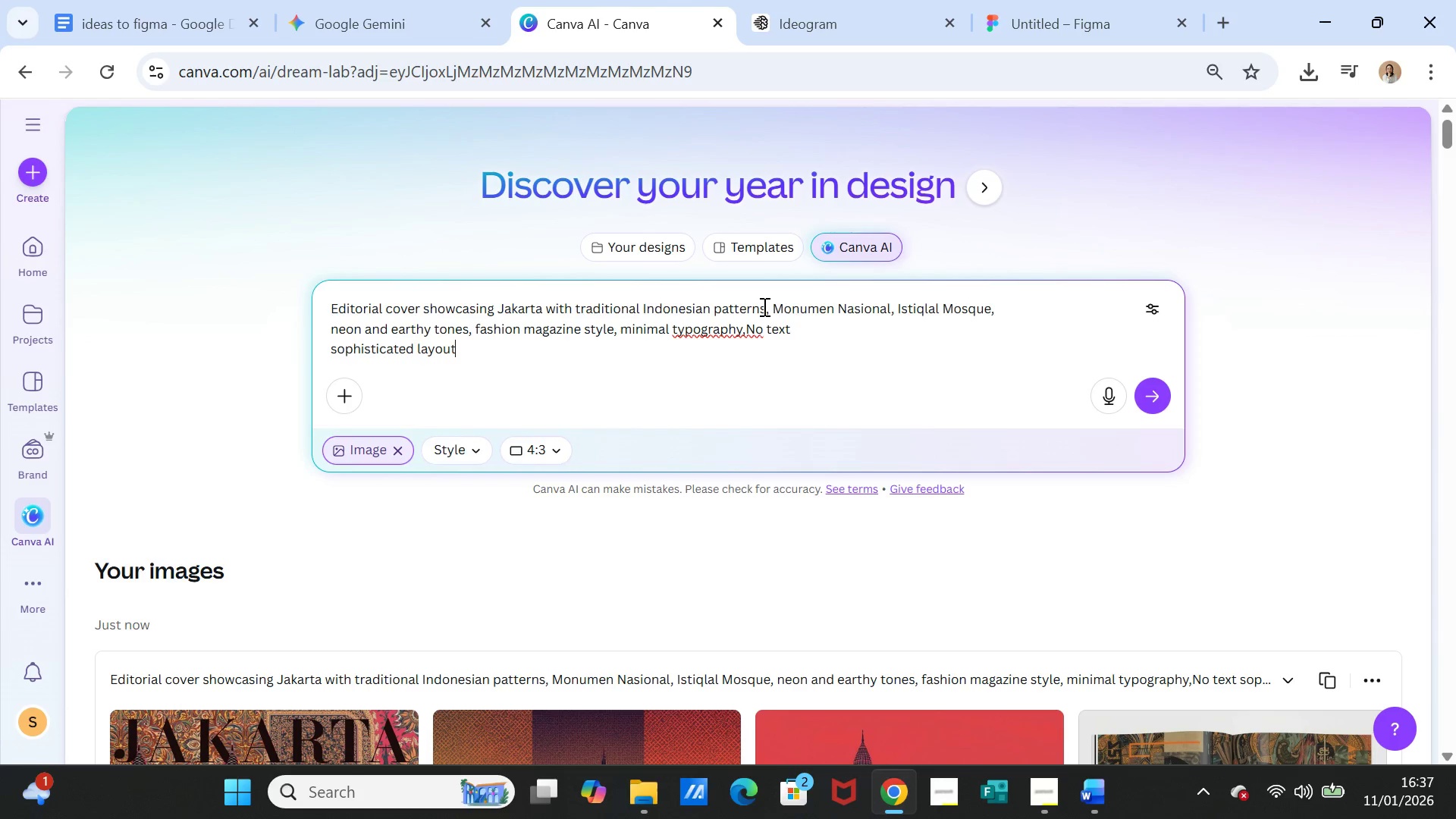 
wait(7.2)
 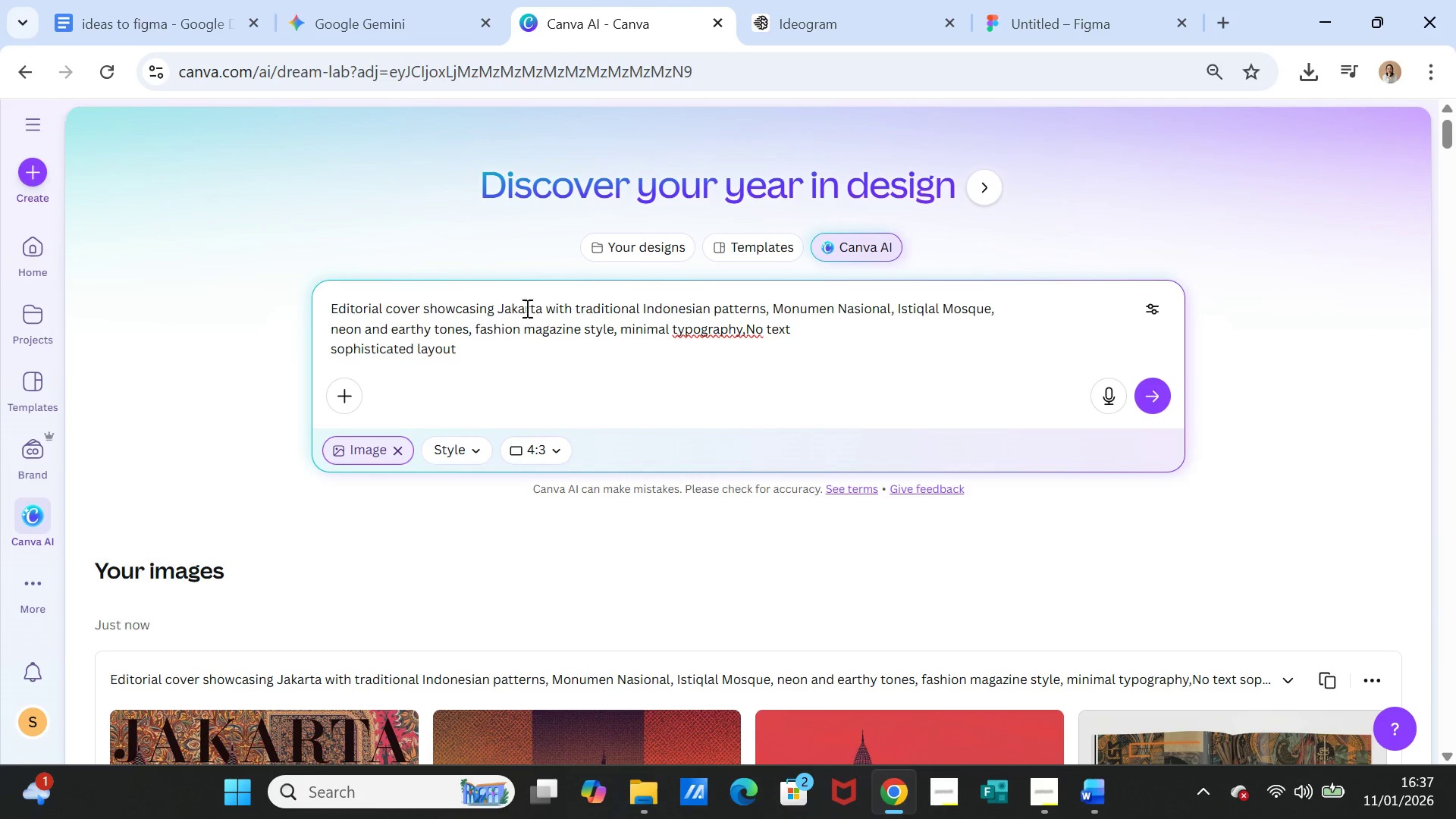 
scroll: coordinate [690, 519], scroll_direction: down, amount: 1.0
 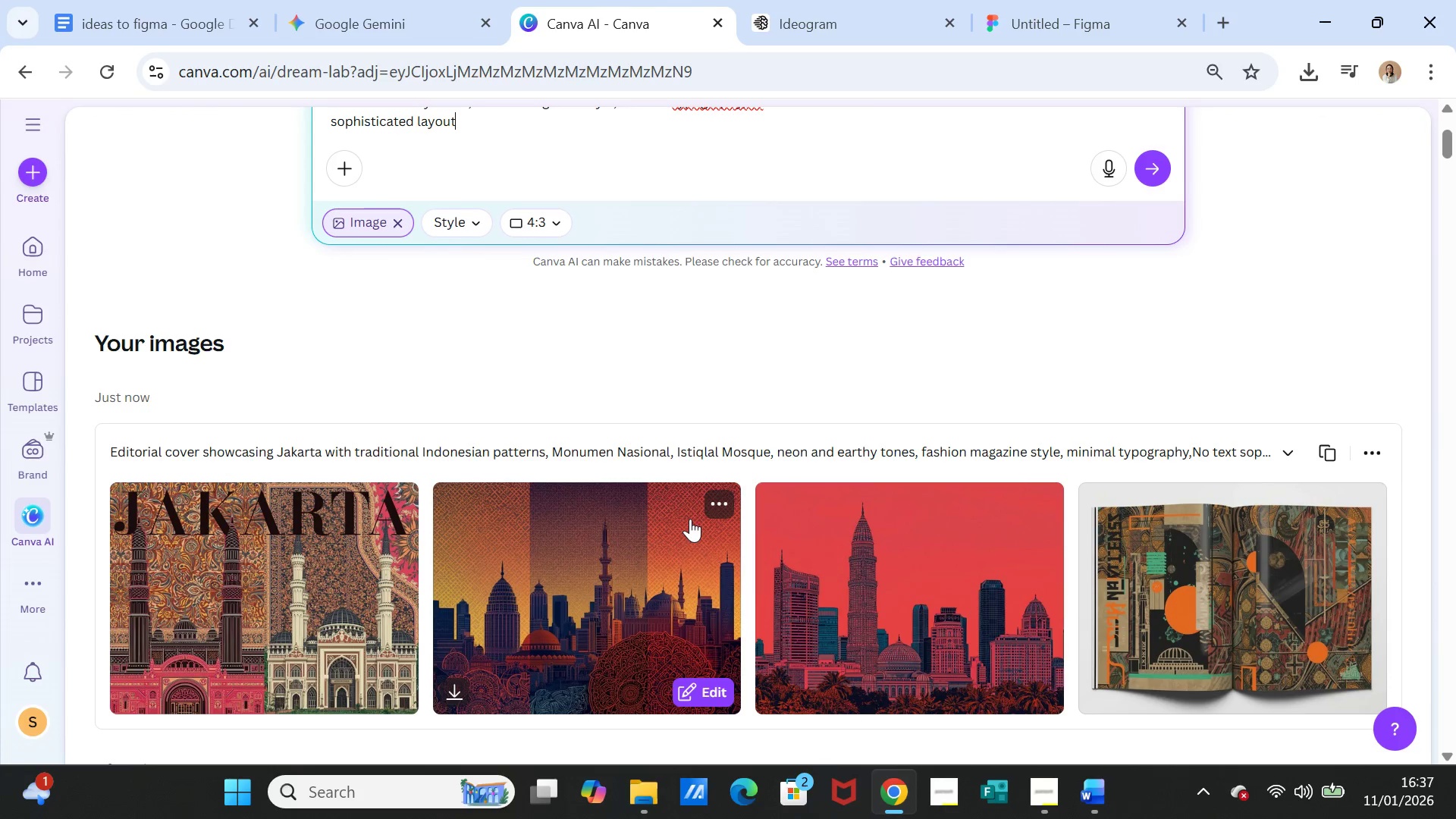 
scroll: coordinate [690, 519], scroll_direction: up, amount: 3.0
 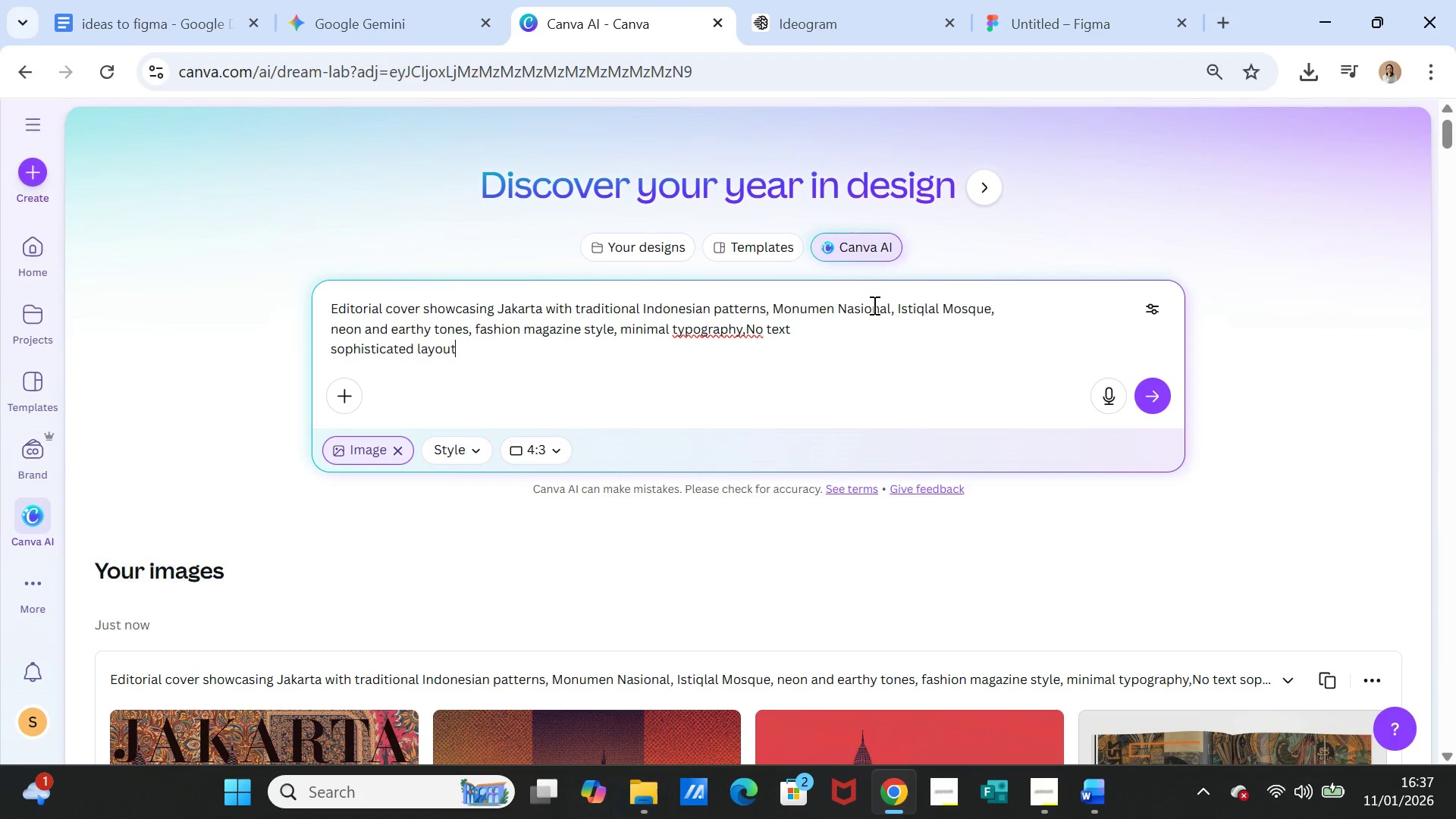 
left_click([891, 303])
 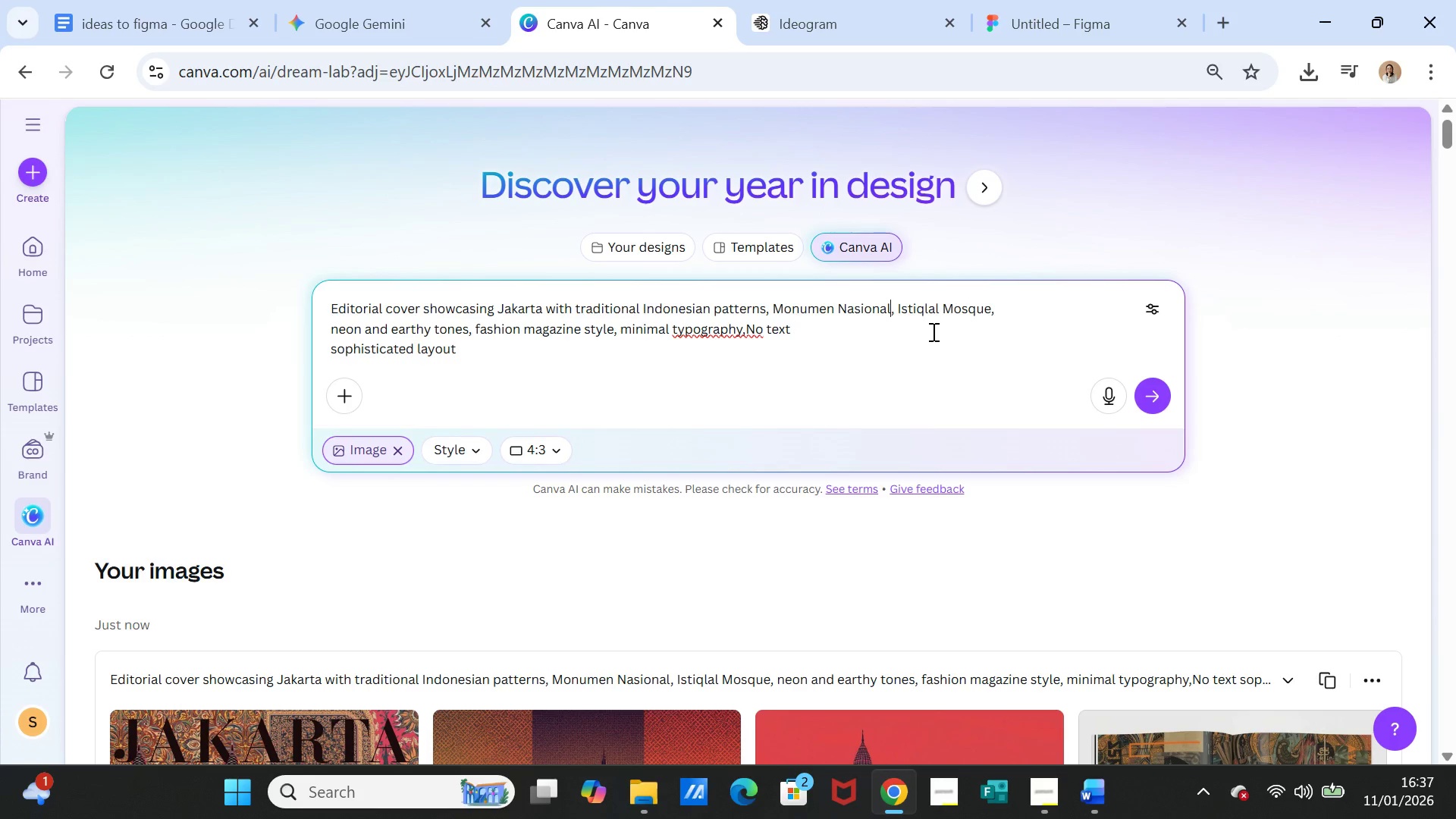 
type( building)
 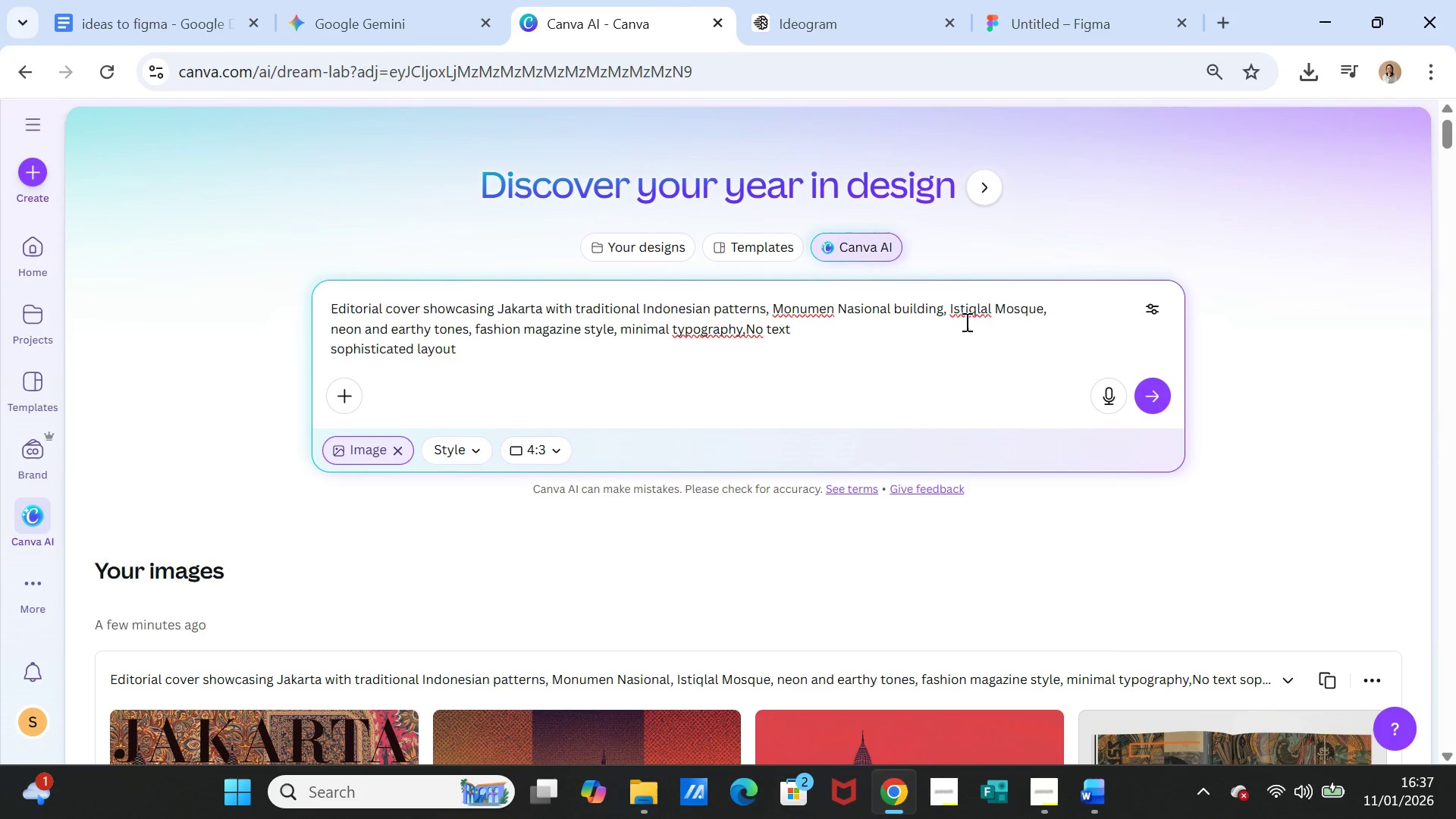 
left_click_drag(start_coordinate=[1043, 307], to_coordinate=[1010, 307])
 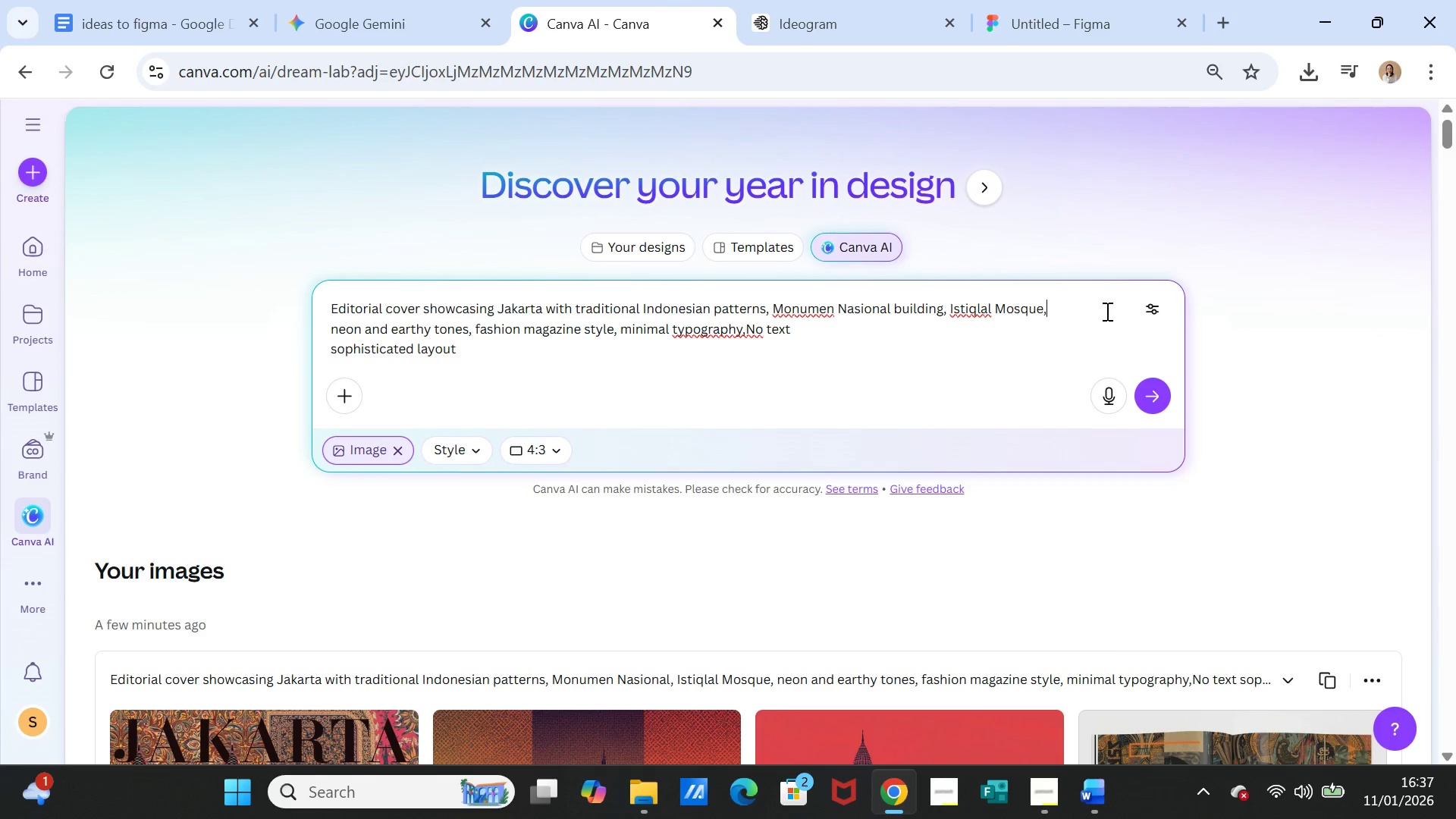 
left_click([1106, 311])
 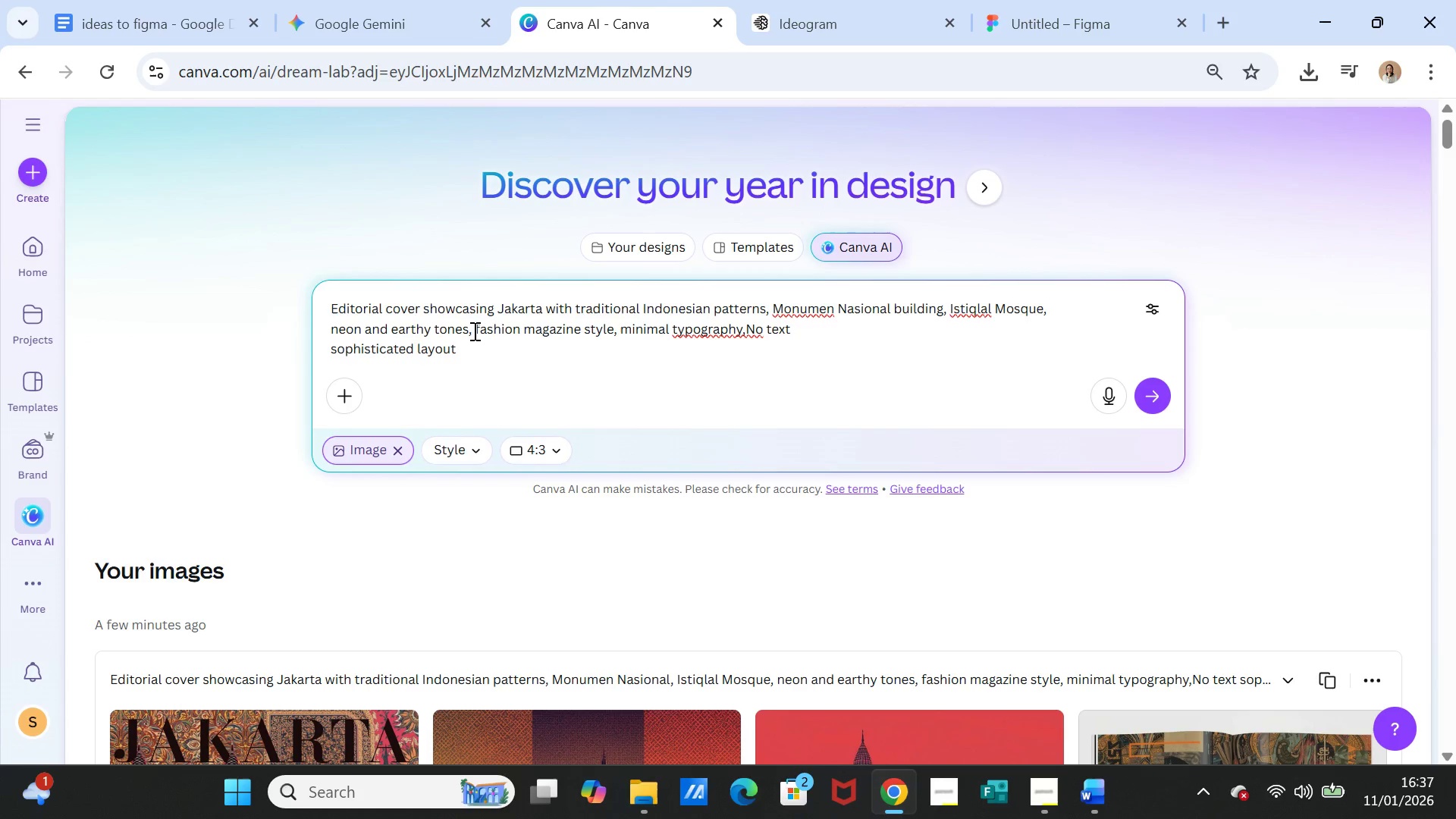 
left_click_drag(start_coordinate=[473, 331], to_coordinate=[331, 324])
 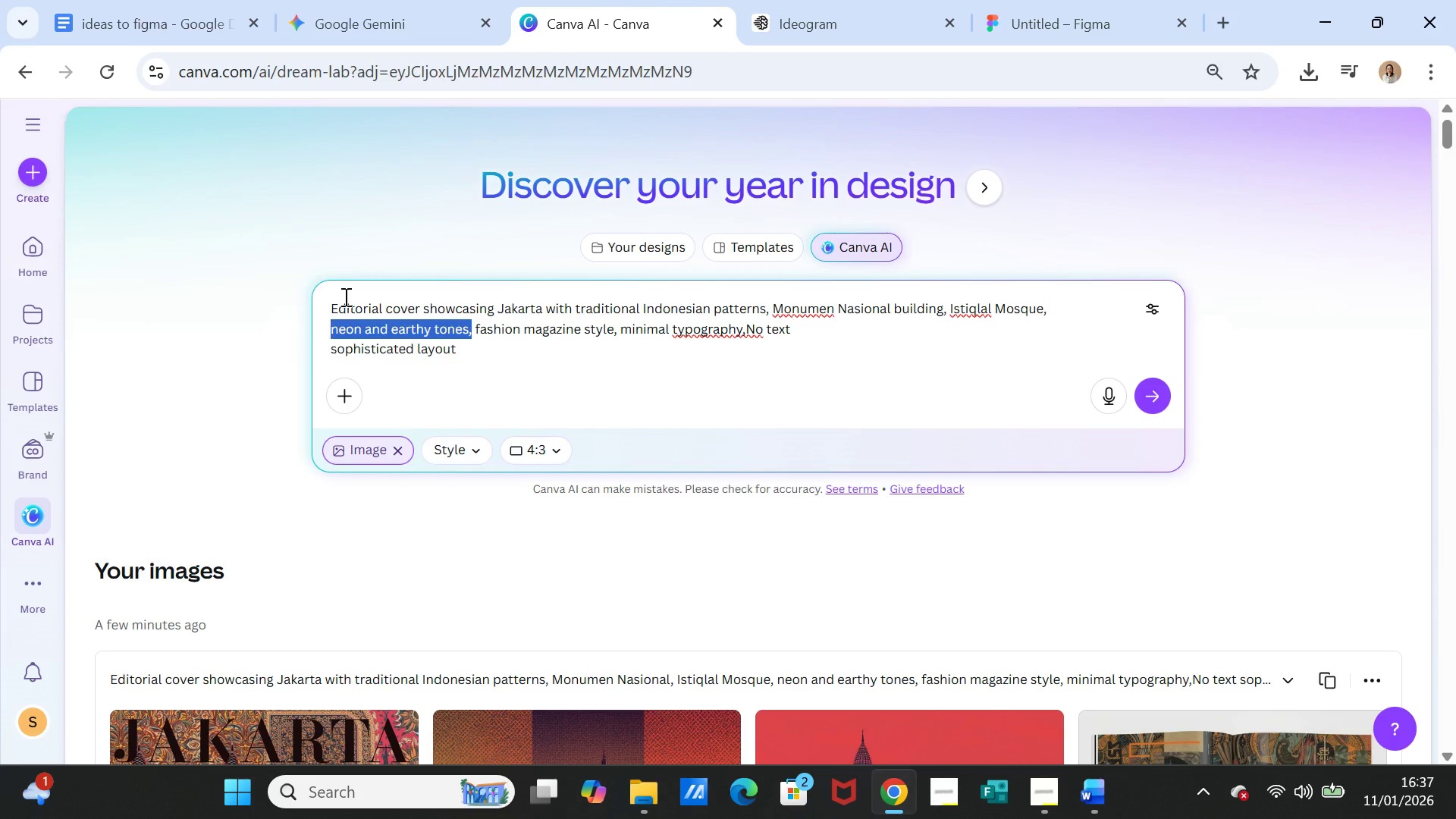 
key(Backspace)
 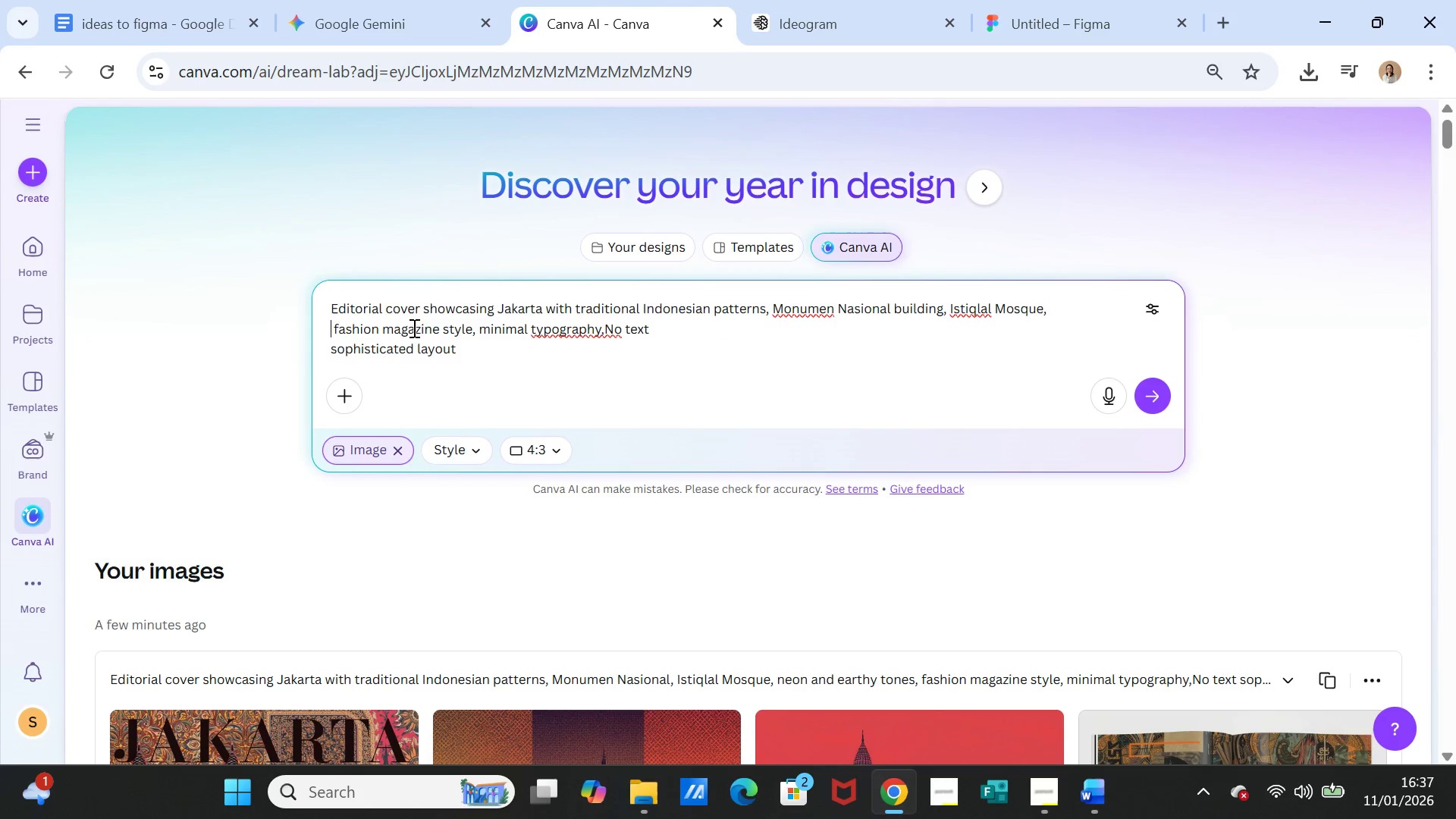 
key(ArrowRight)
 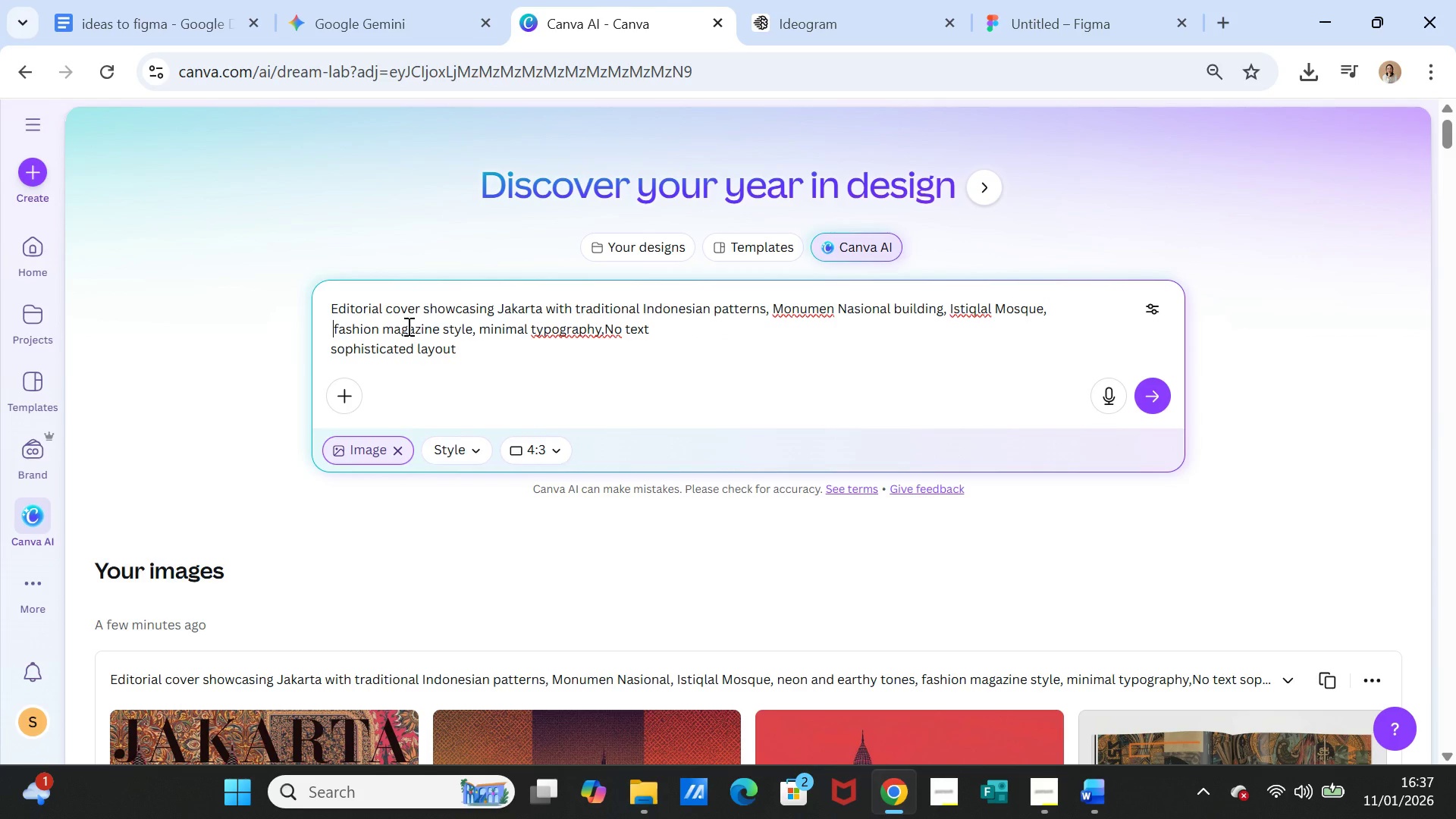 
key(Backspace)
 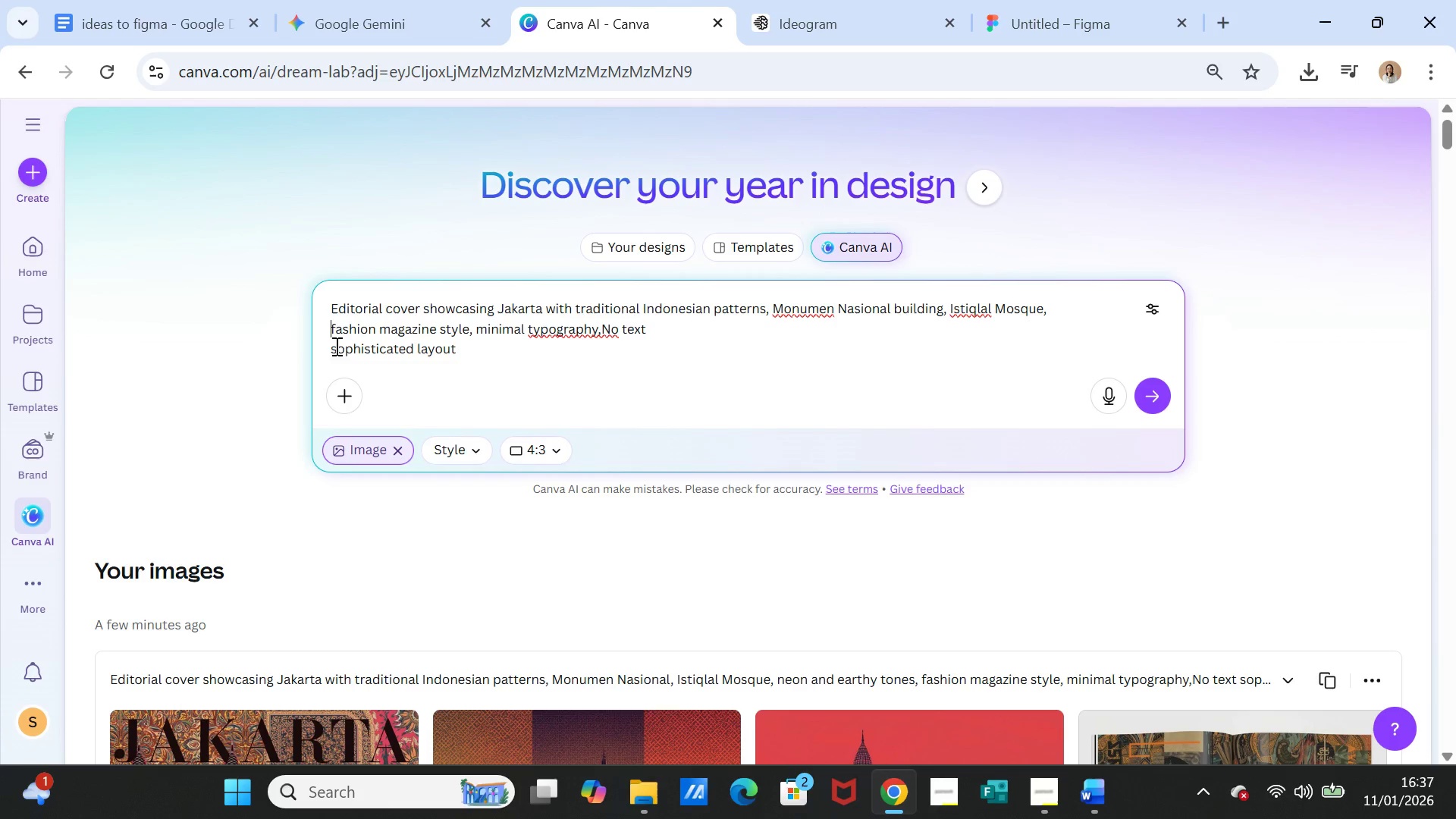 
left_click([333, 346])
 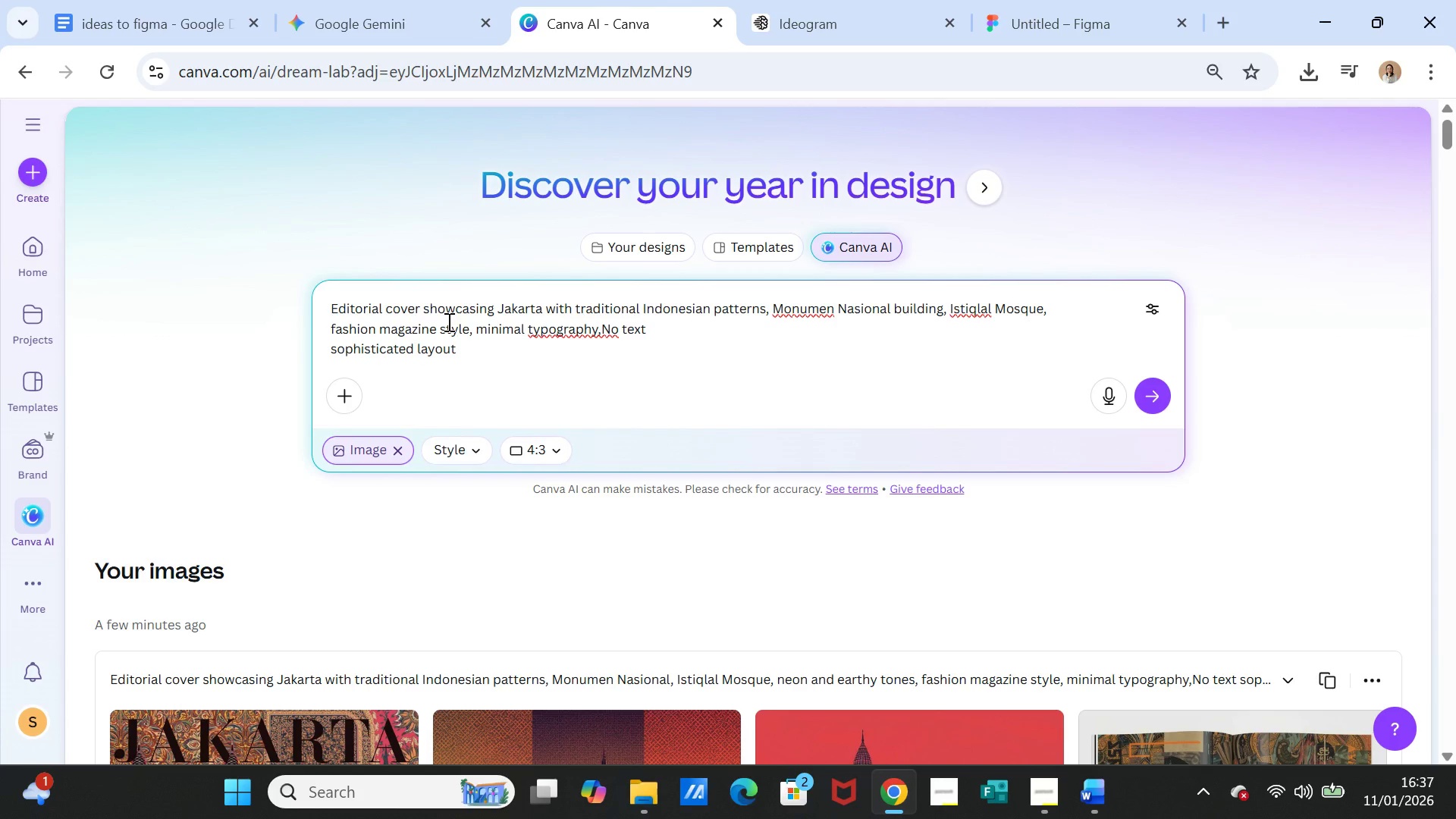 
key(Backspace)
 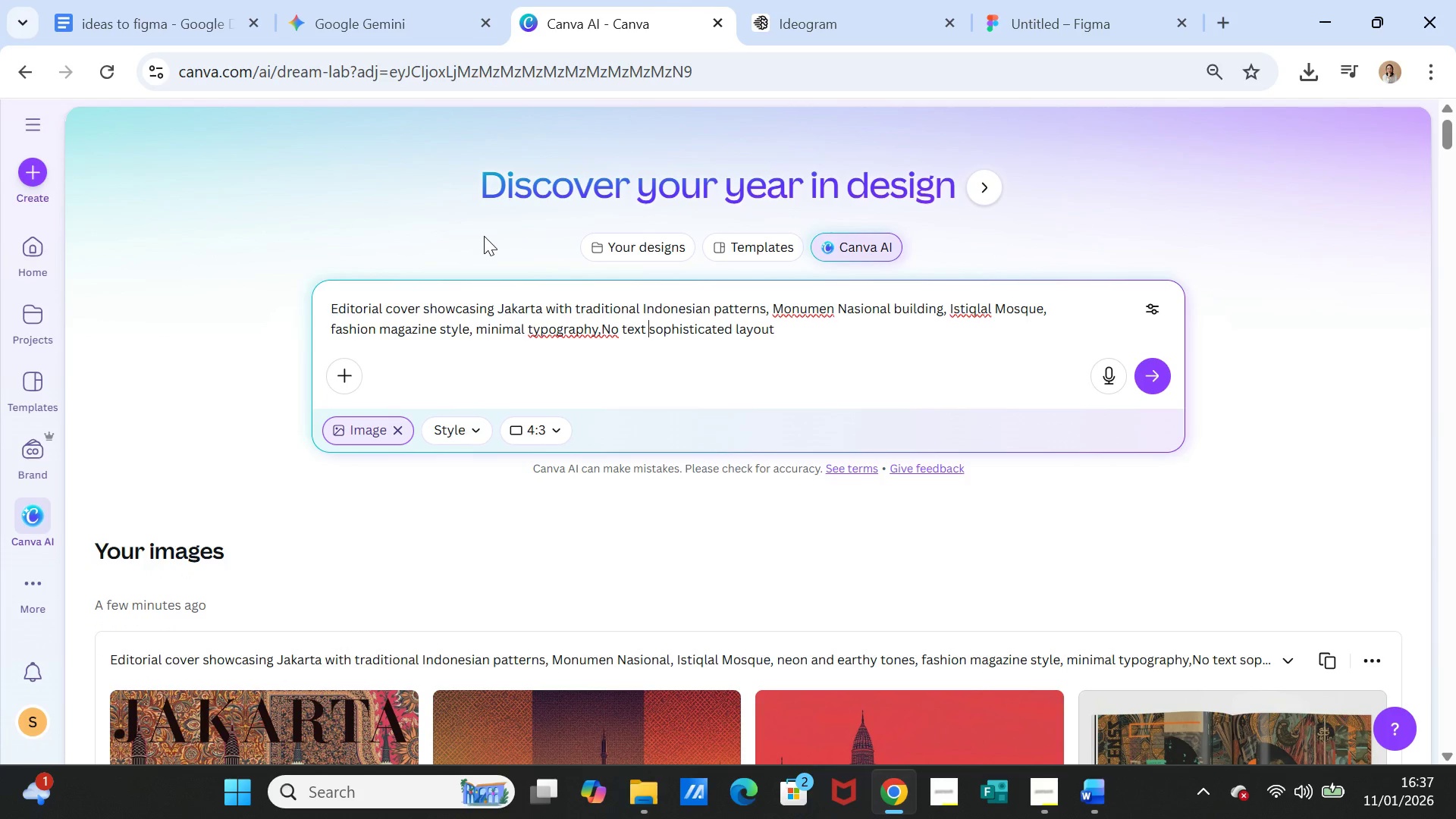 
key(Comma)
 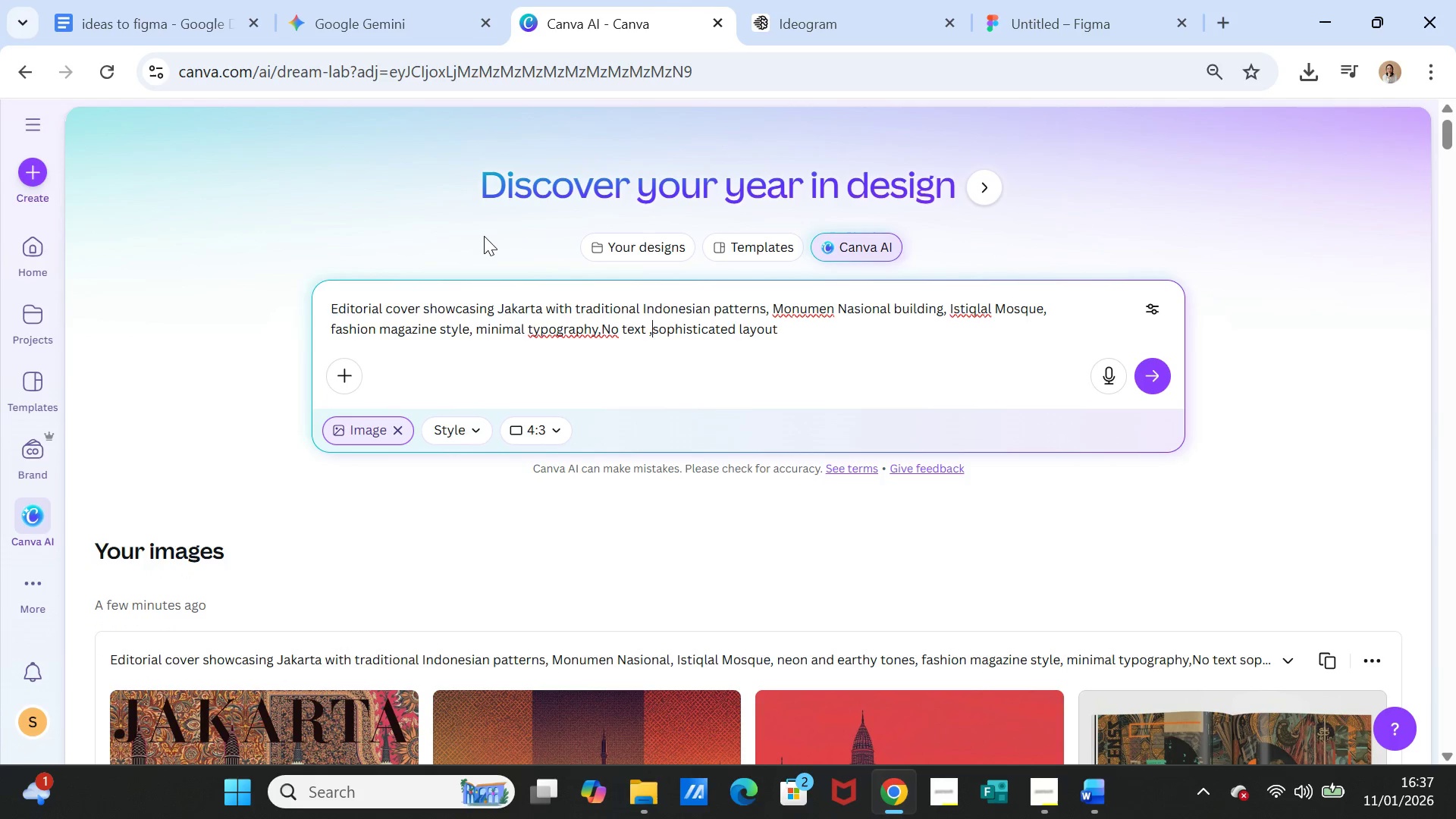 
key(Space)
 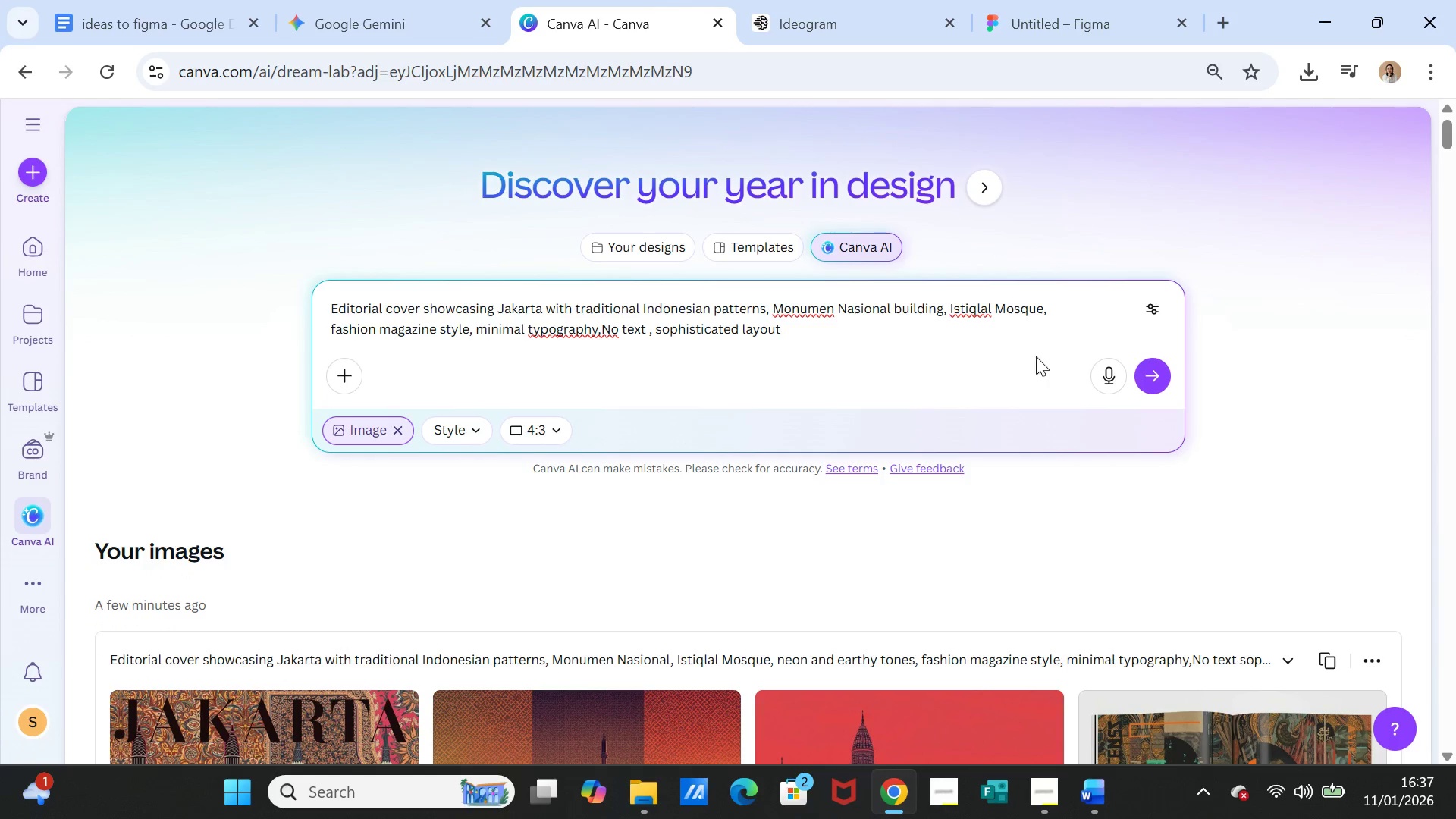 
left_click([1152, 371])
 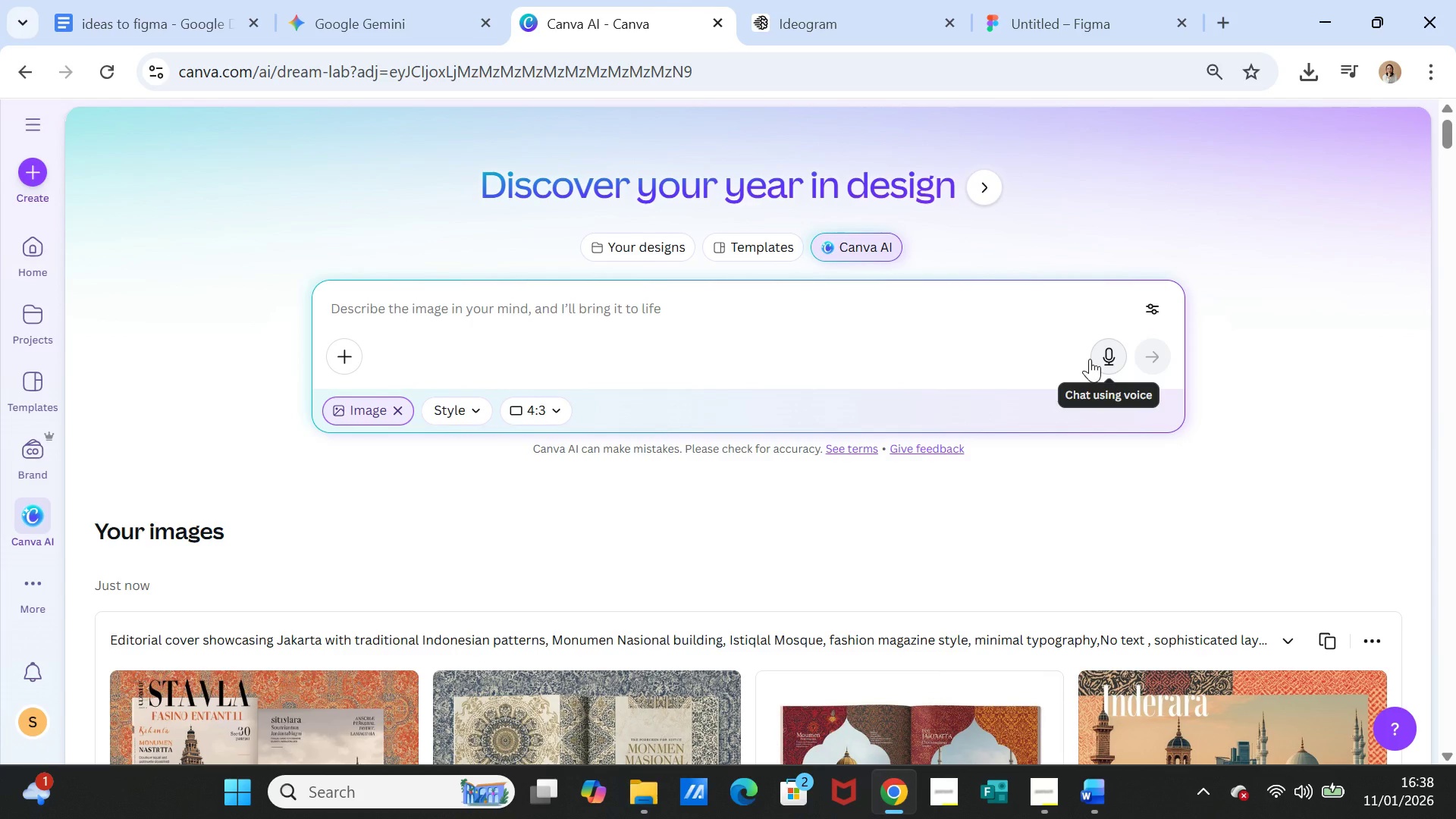 
wait(17.14)
 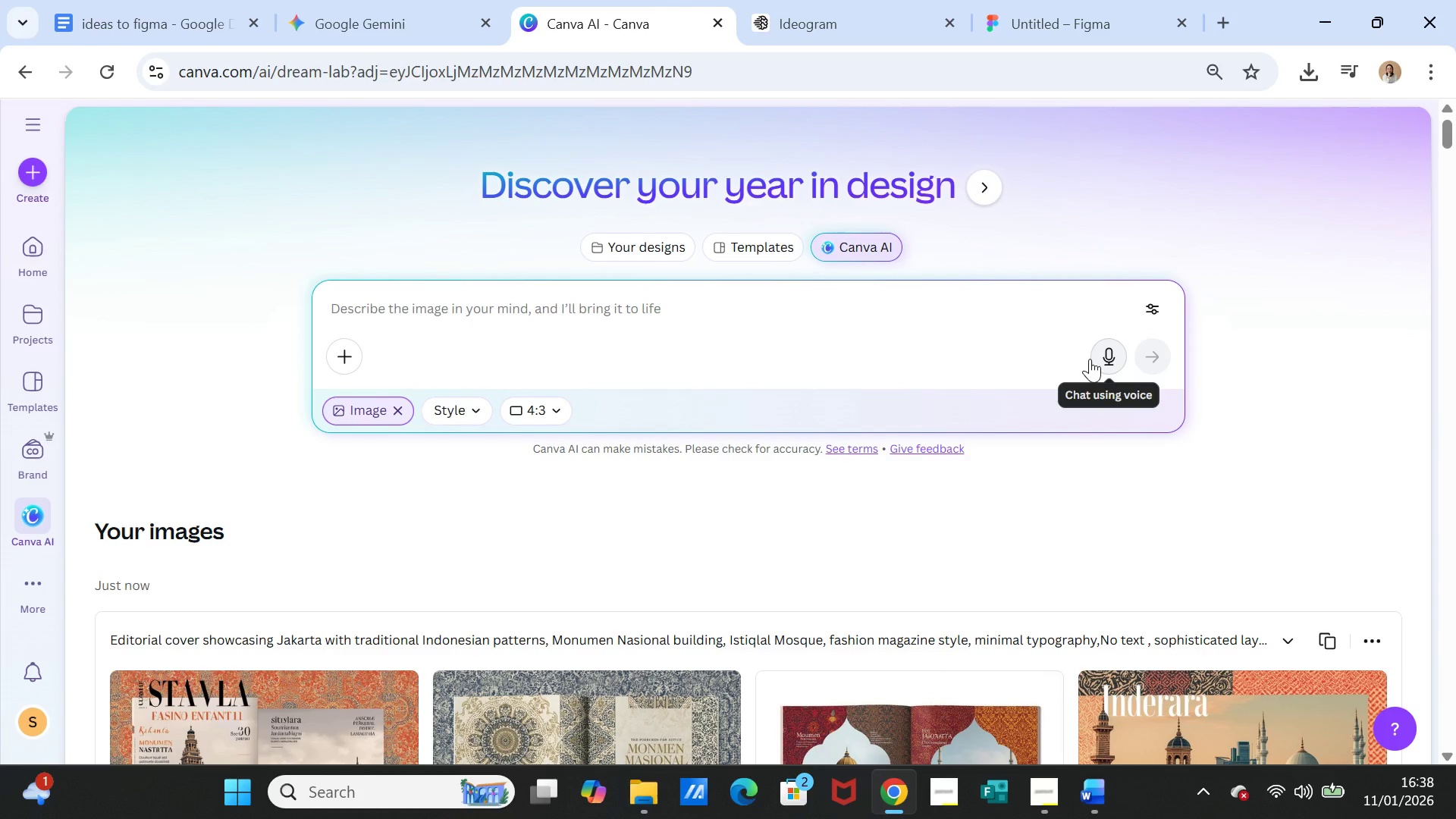 
scroll: coordinate [777, 429], scroll_direction: down, amount: 3.0
 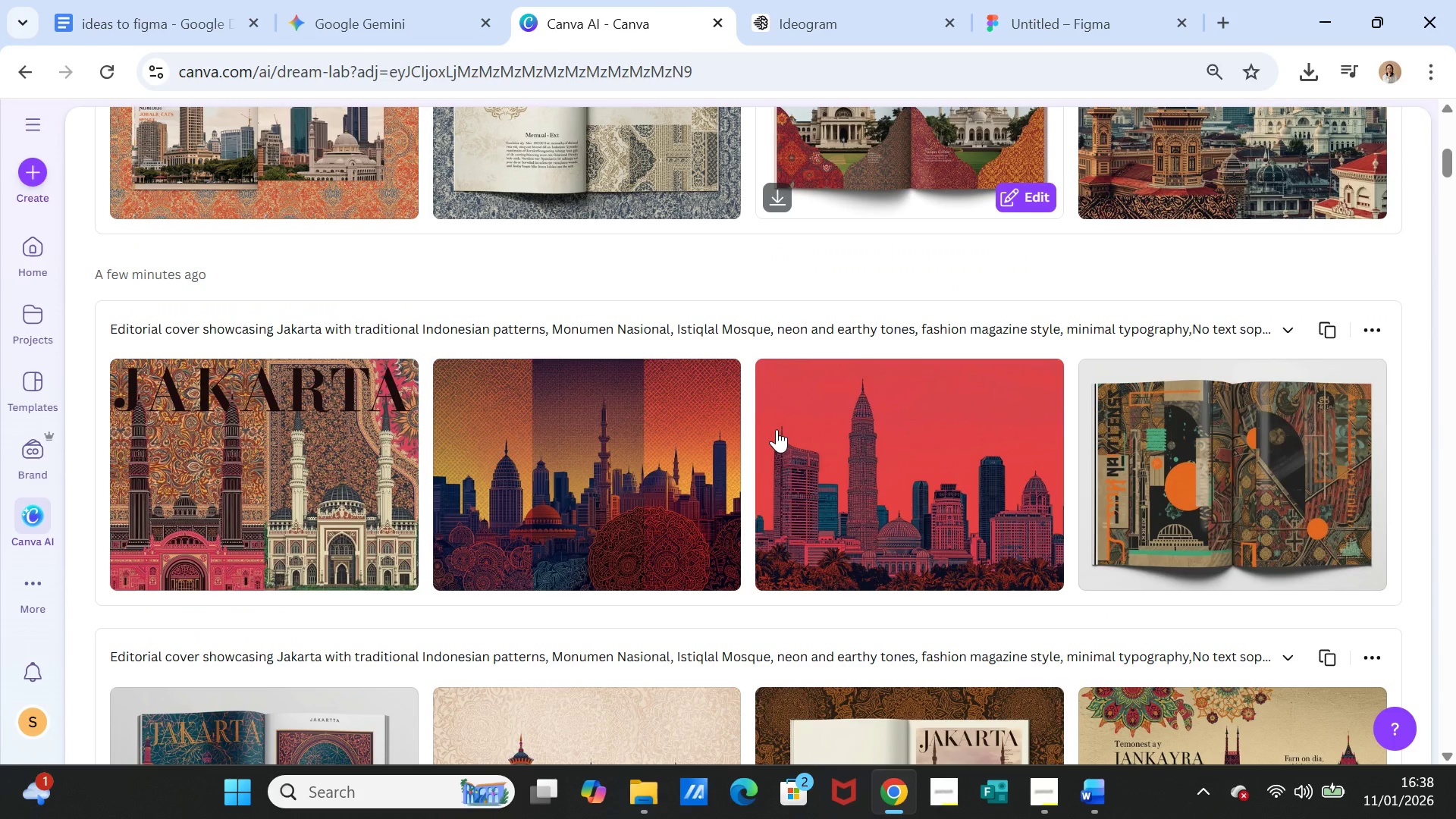 
scroll: coordinate [777, 429], scroll_direction: up, amount: 11.0
 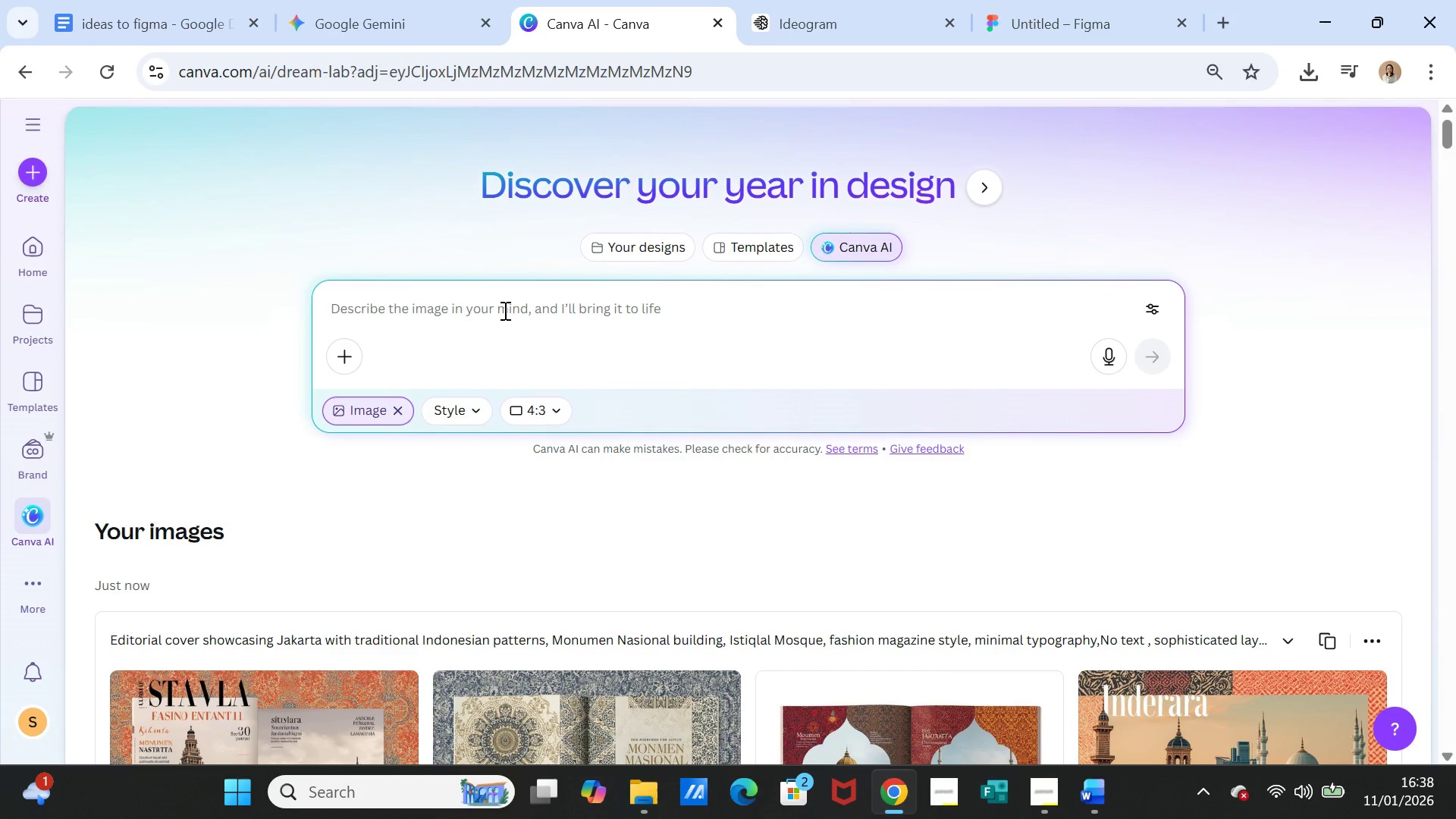 
left_click([504, 310])
 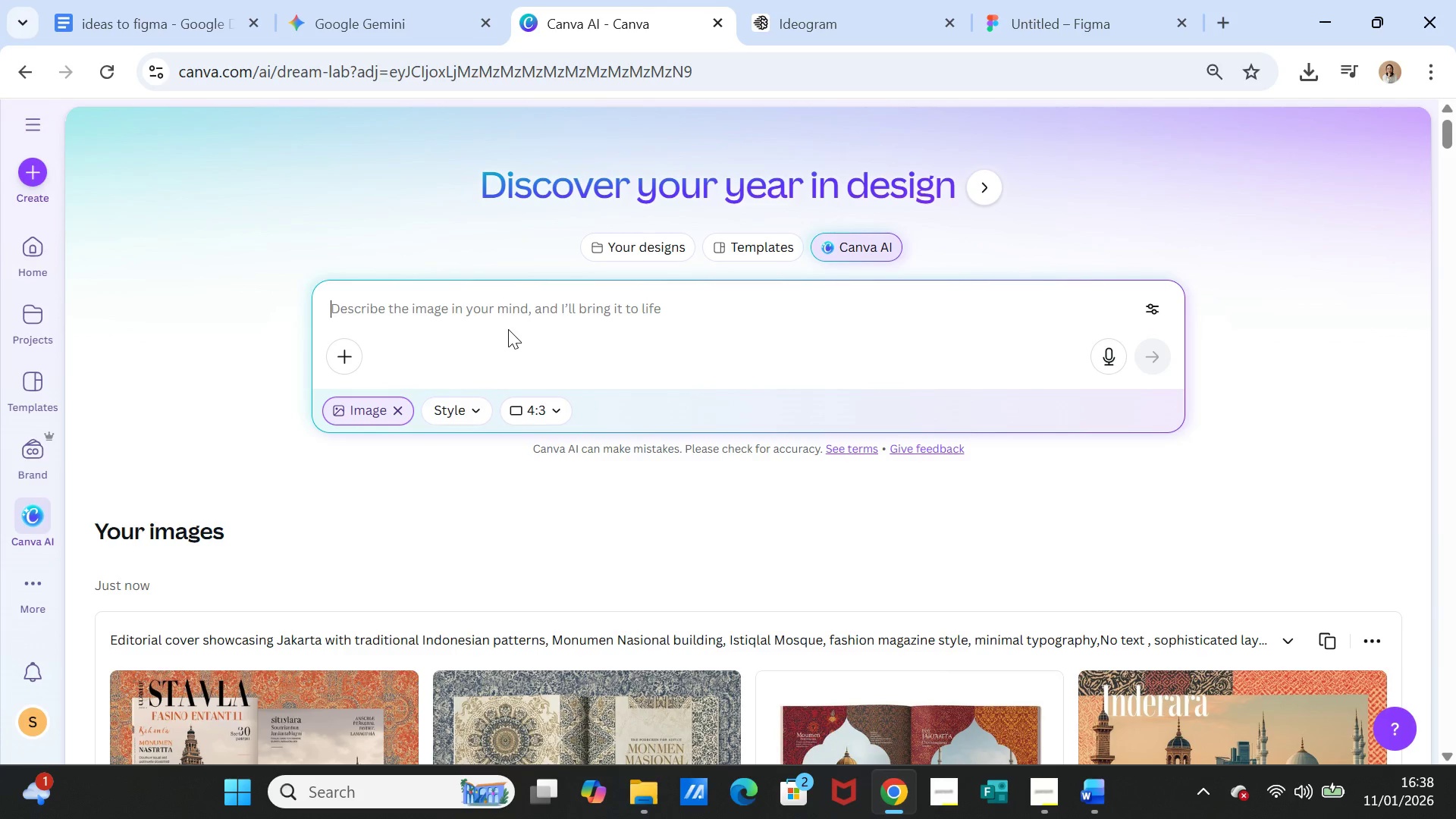 
type(editotial )
 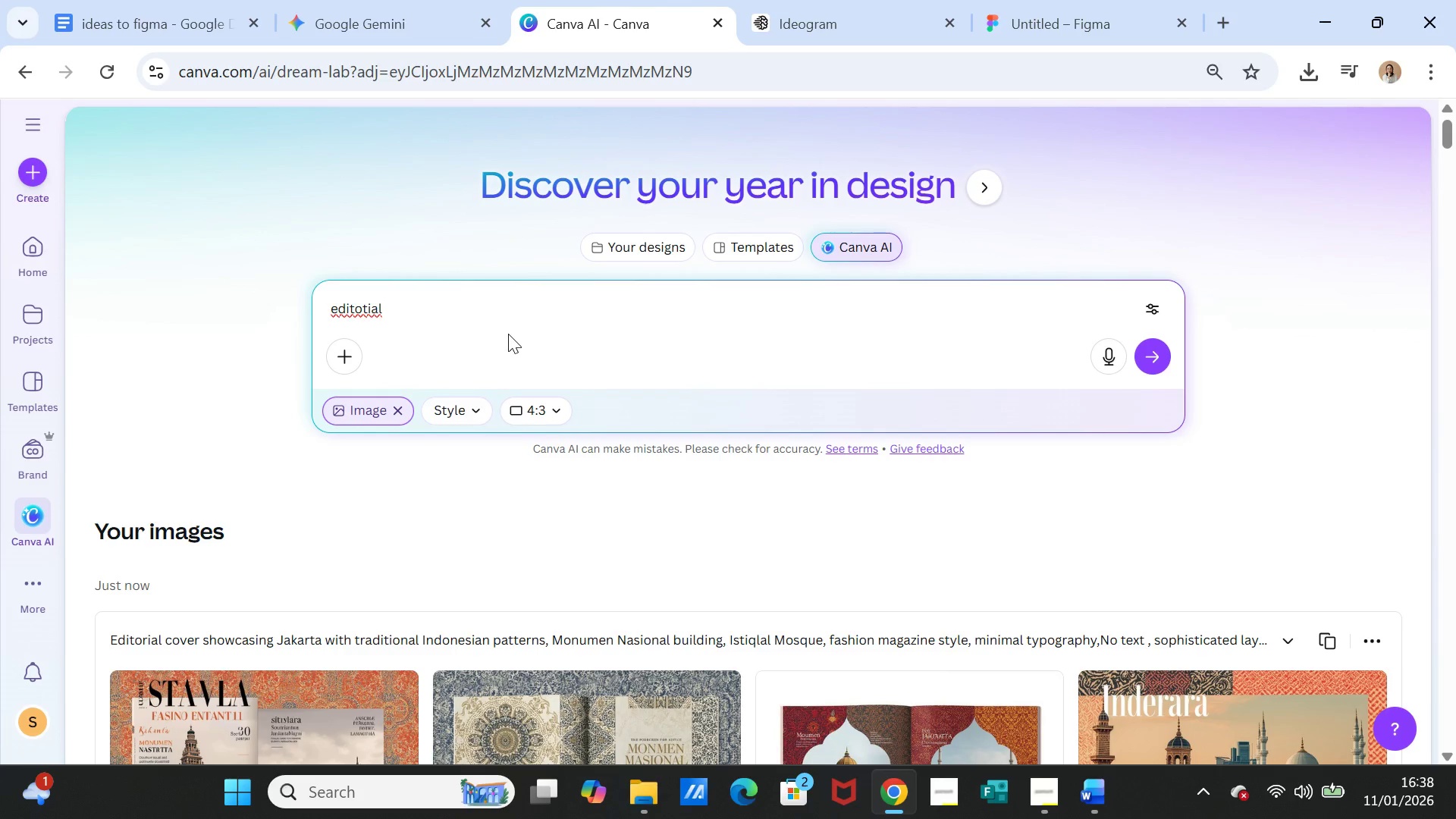 
wait(14.19)
 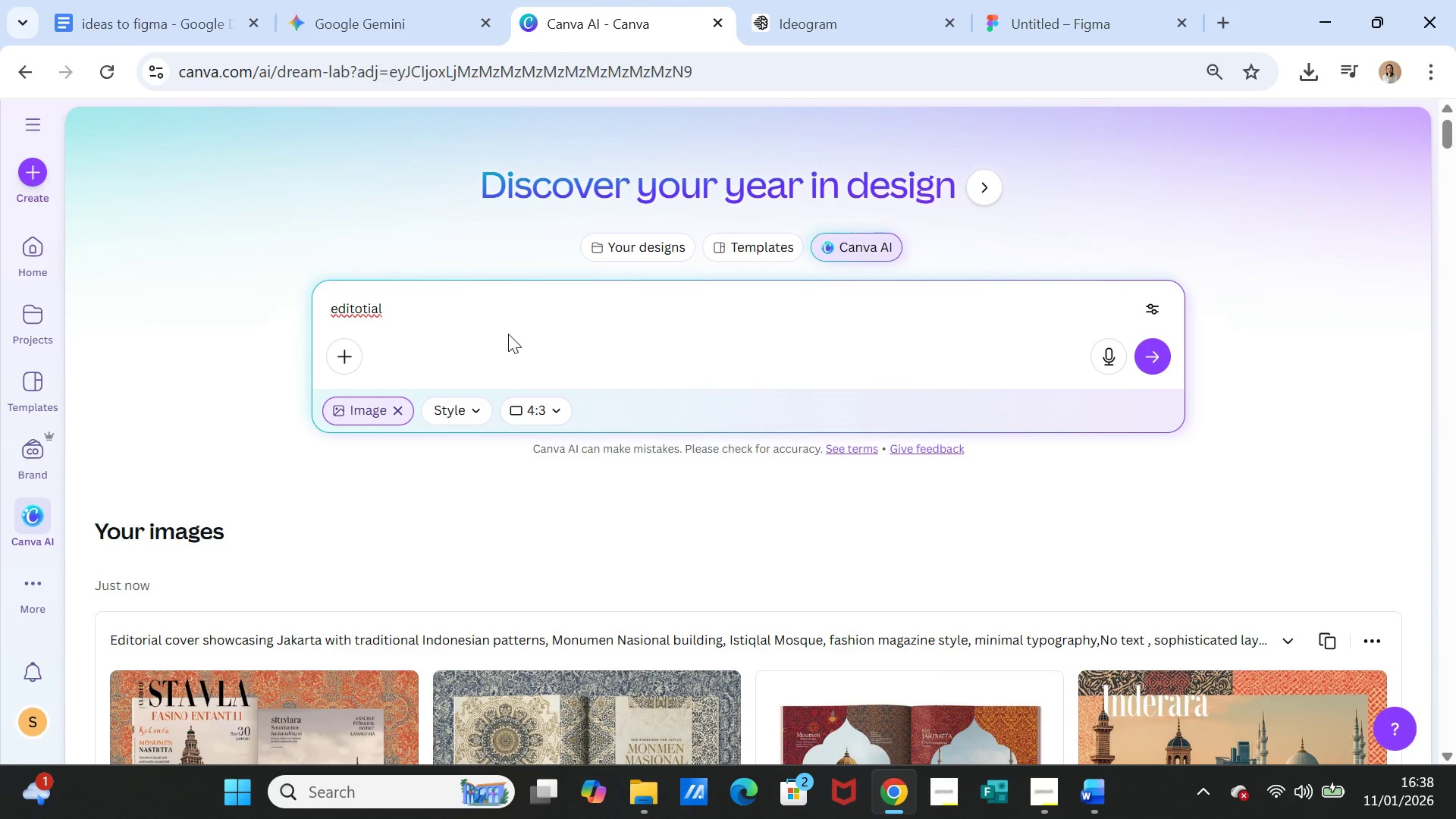 
type(cover )
 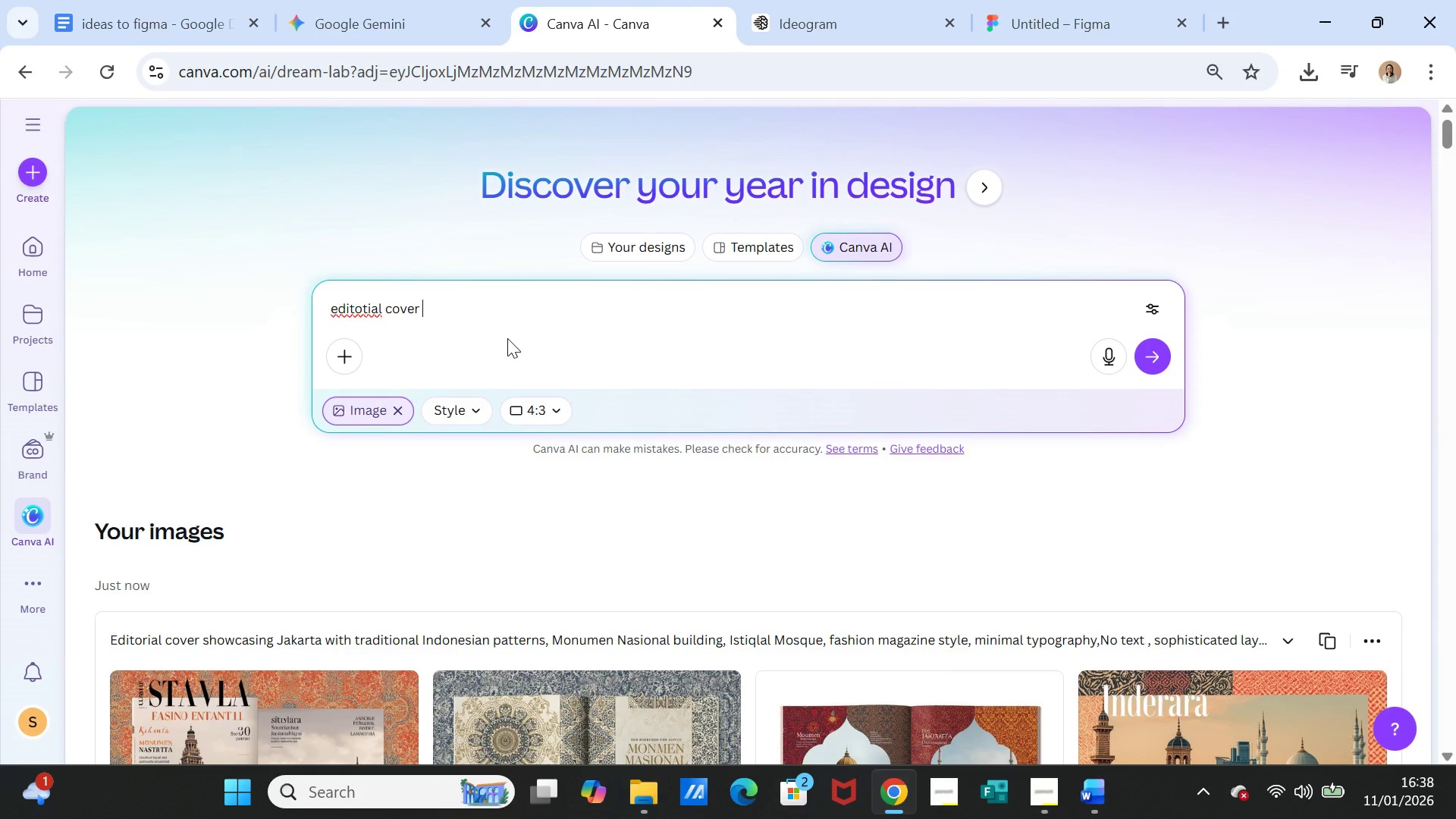 
type(jakarta city with Monumen Nasional (Mu)
key(Backspace)
type(onas) buliding, Istiqal mosque, )
 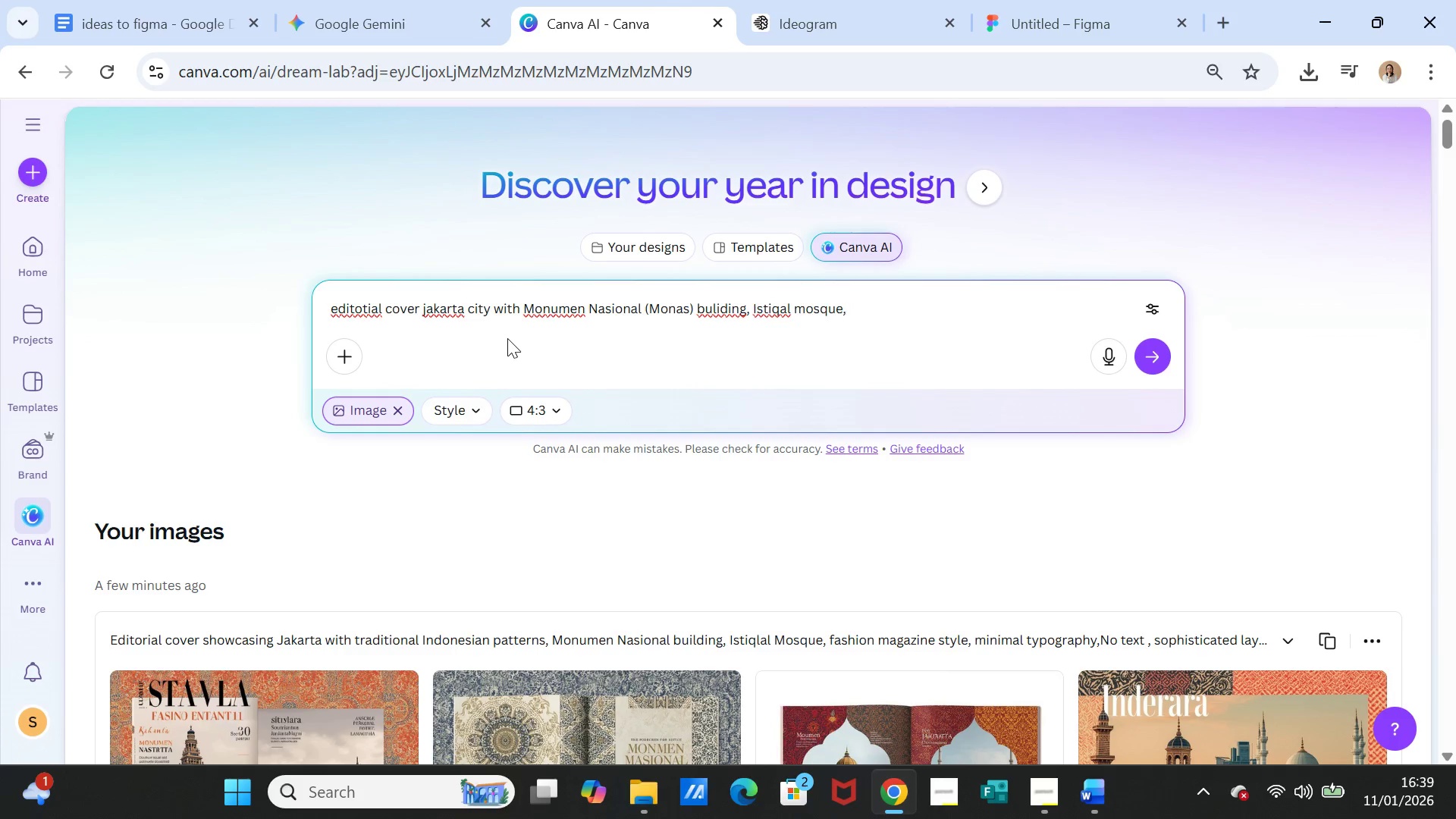 
wait(15.66)
 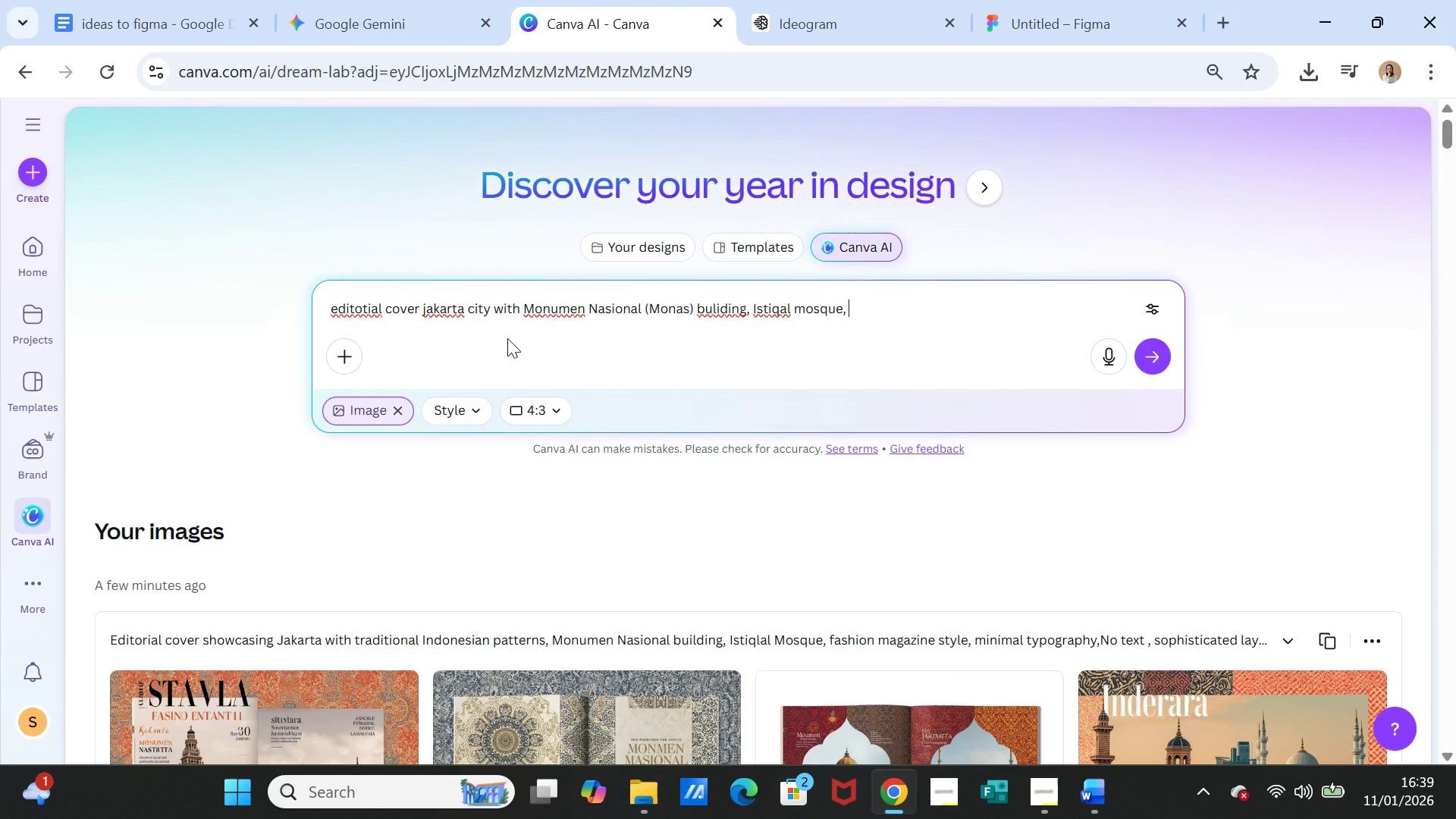 
type(office bul)
key(Backspace)
type(ilding, fashion magazine style, )
 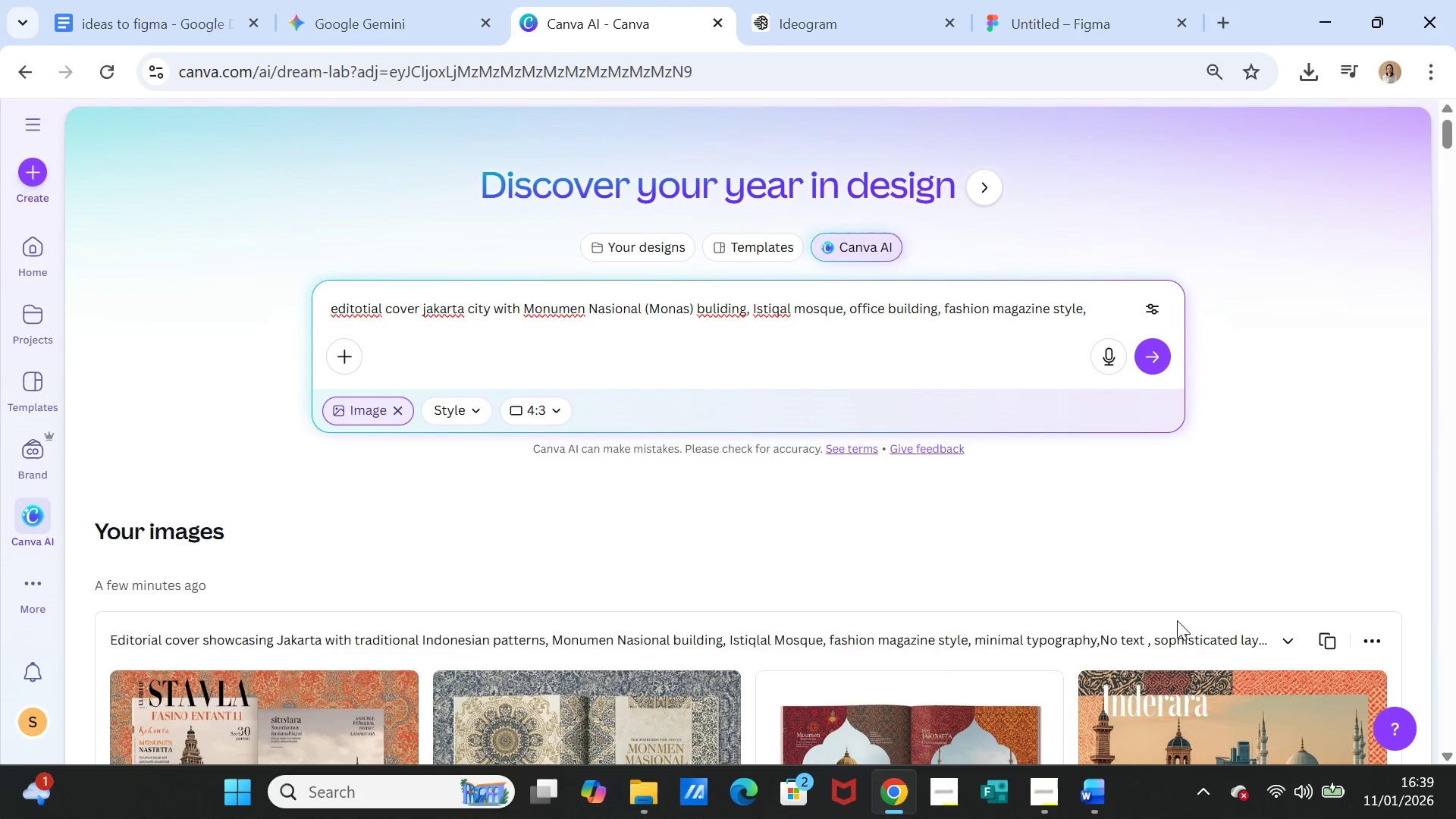 
type(shopisticated layout)
 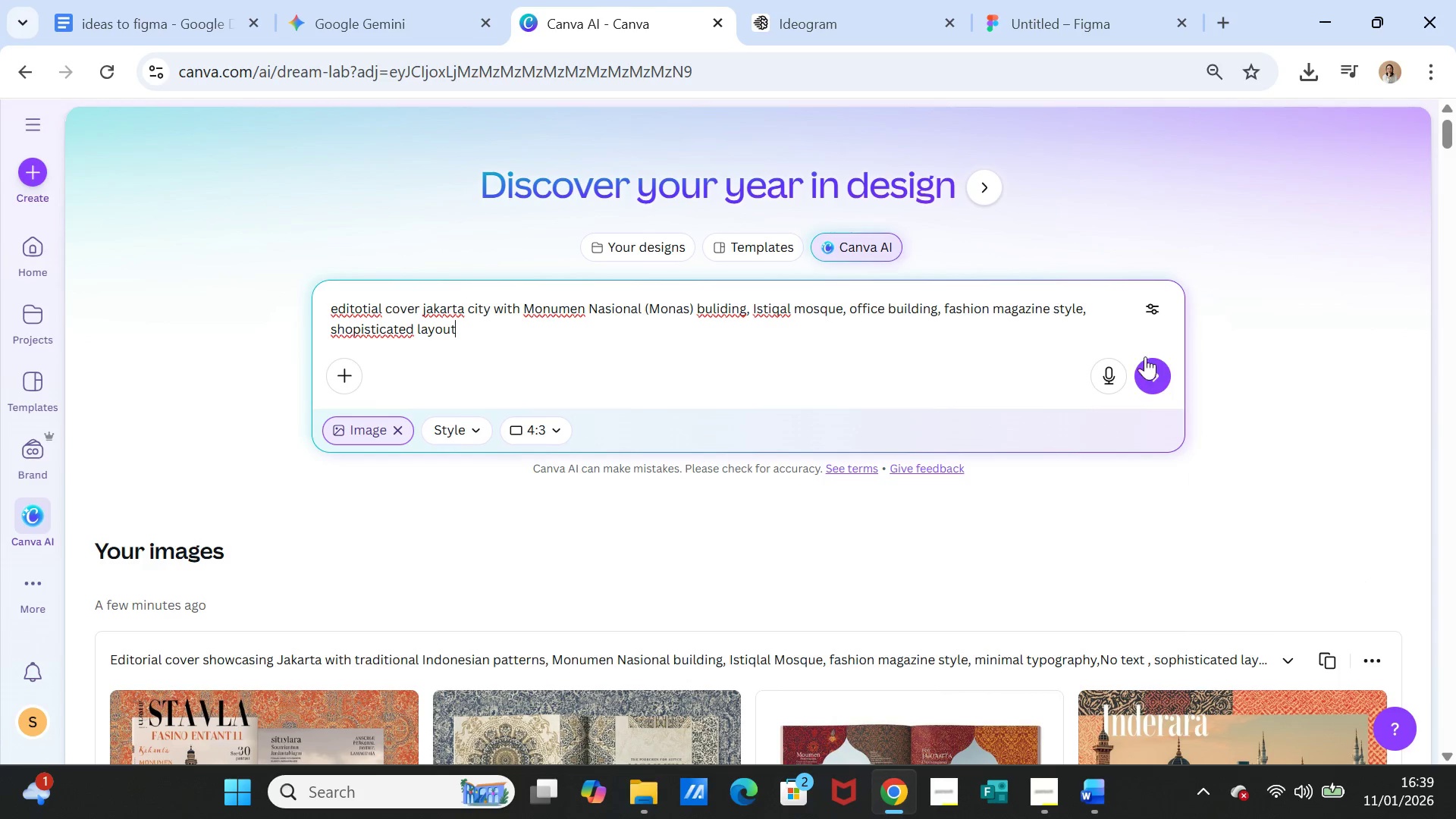 
left_click([1140, 368])
 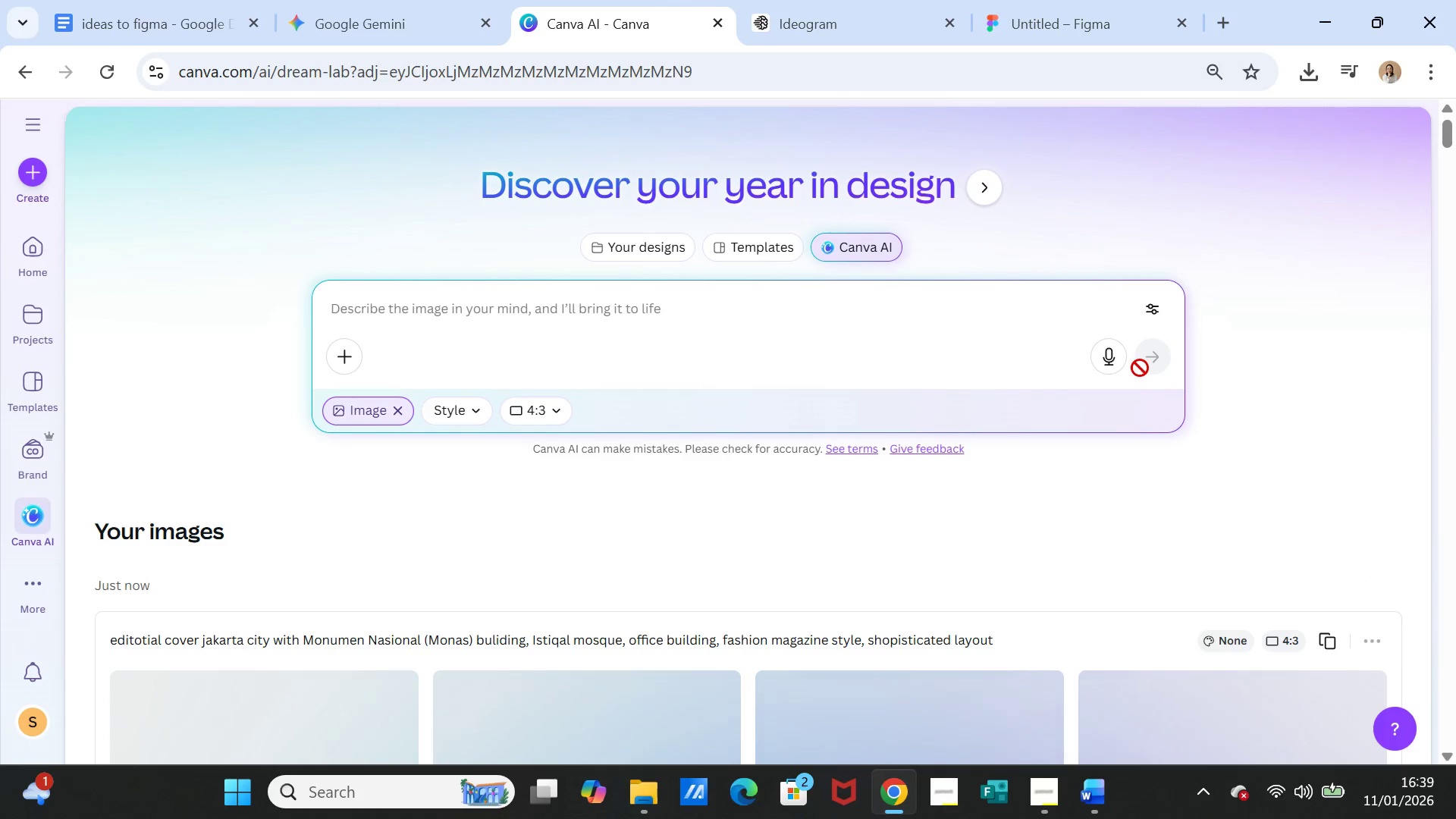 
wait(7.98)
 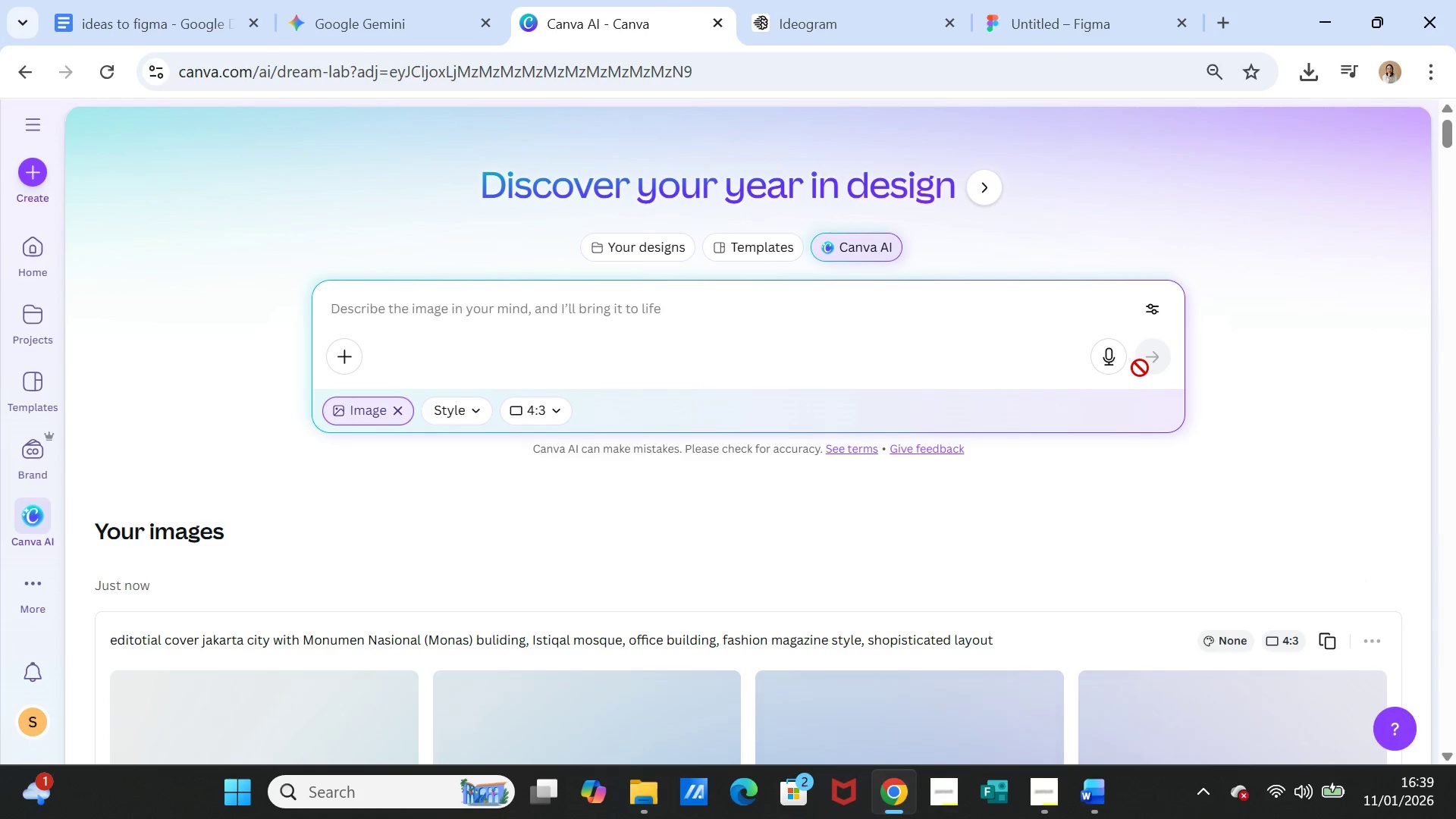 
scroll: coordinate [1094, 450], scroll_direction: down, amount: 2.0
 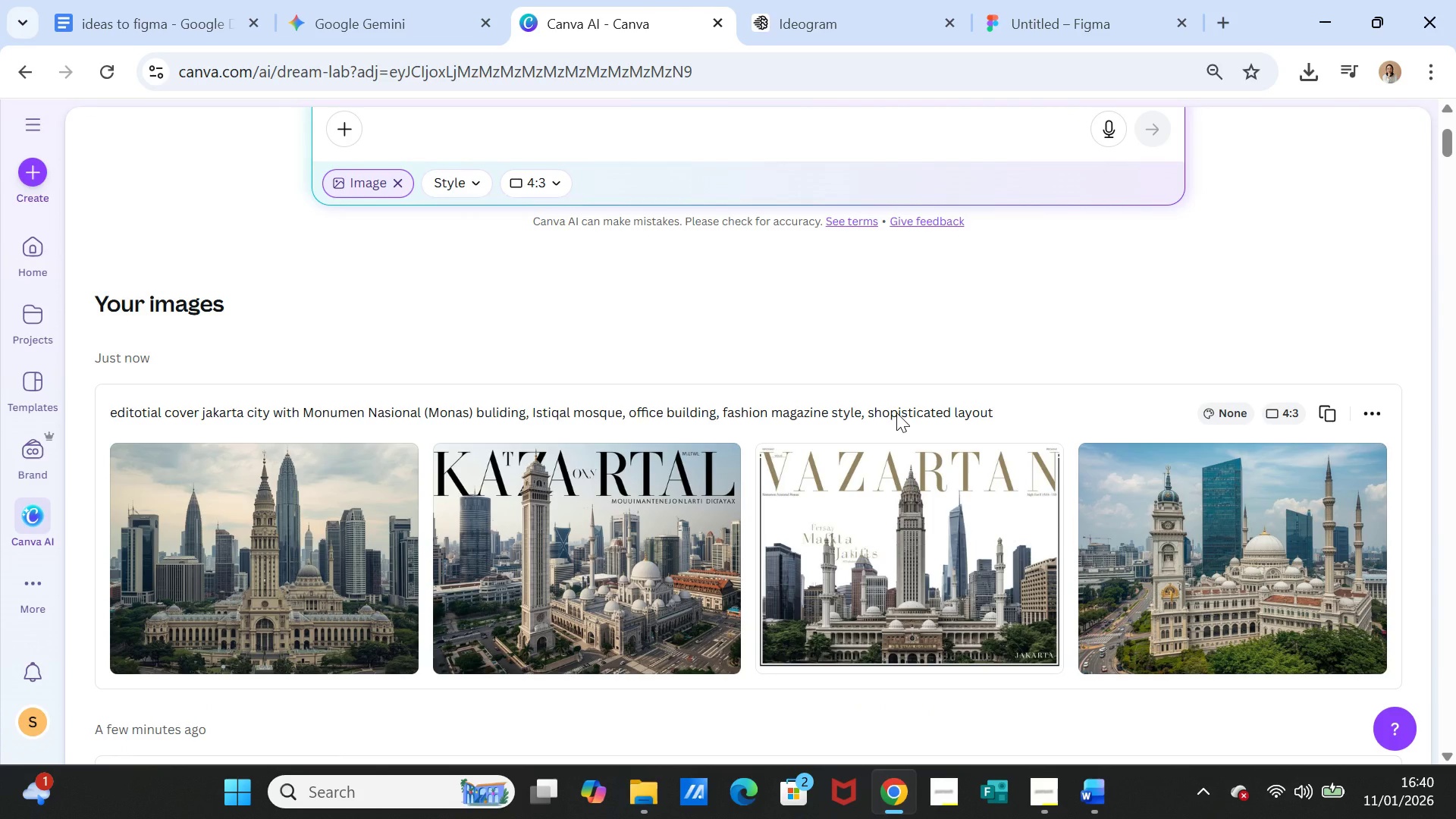 
wait(5.43)
 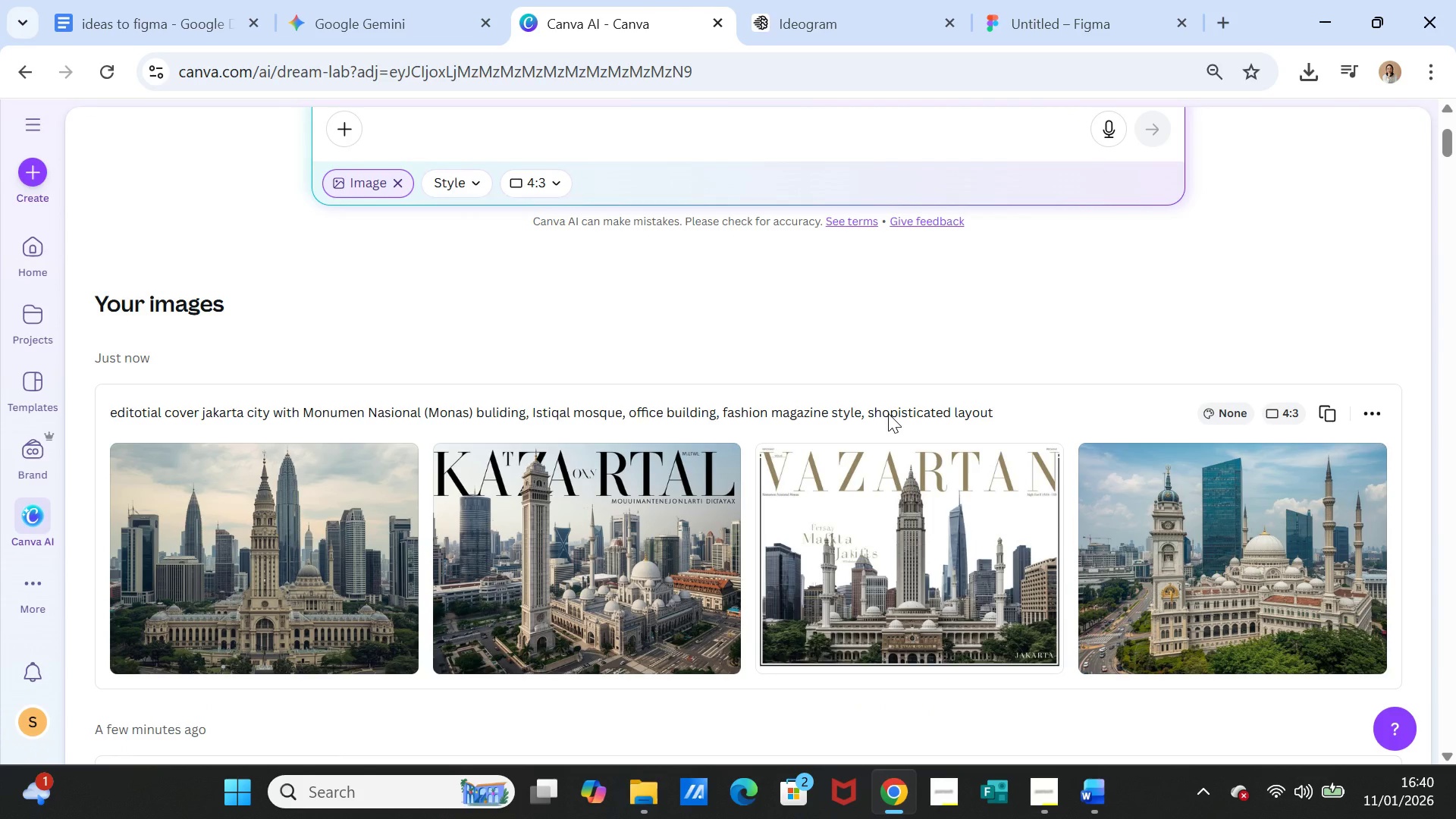 
scroll: coordinate [1022, 385], scroll_direction: up, amount: 3.0
 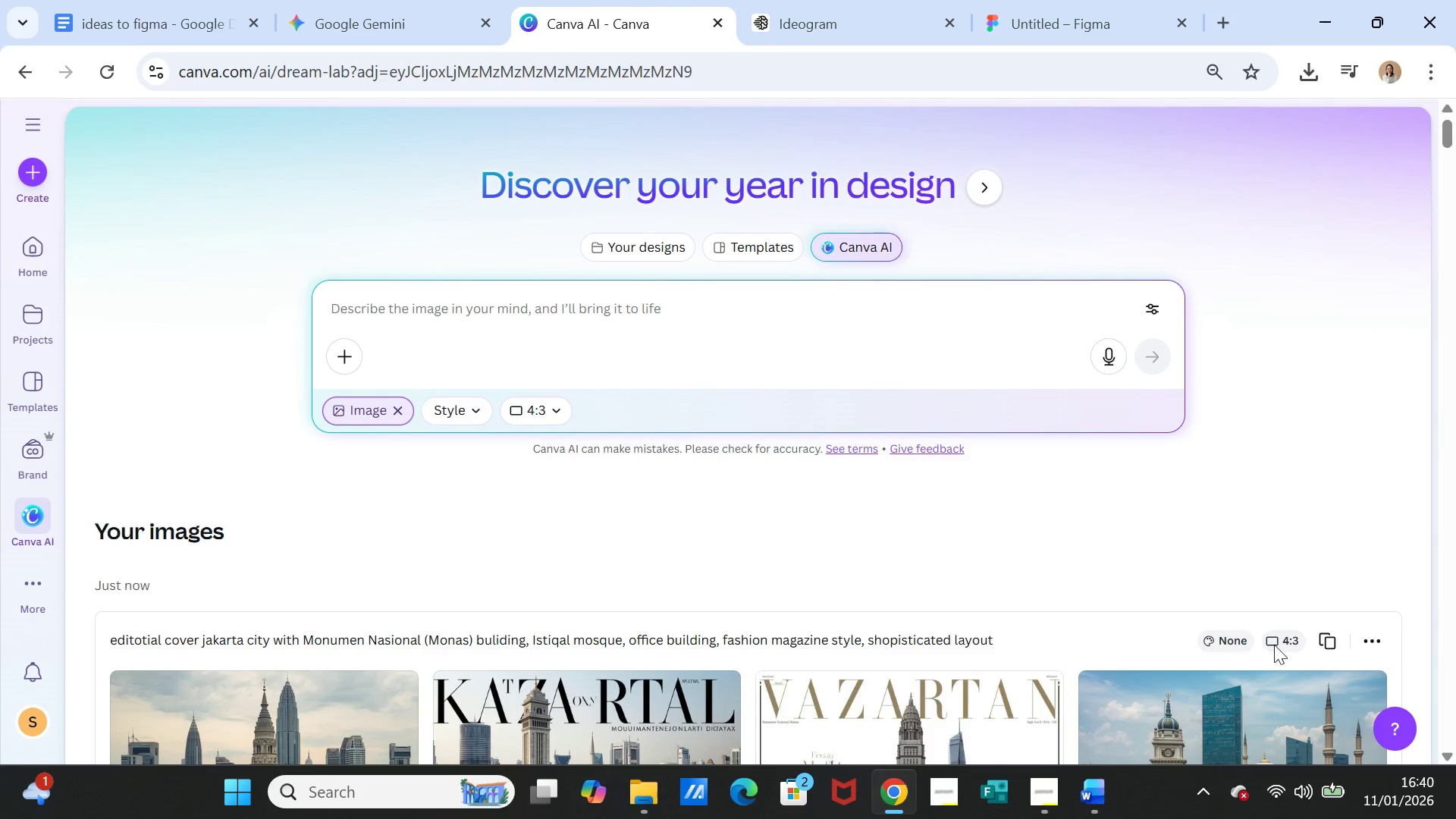 
left_click([1329, 634])
 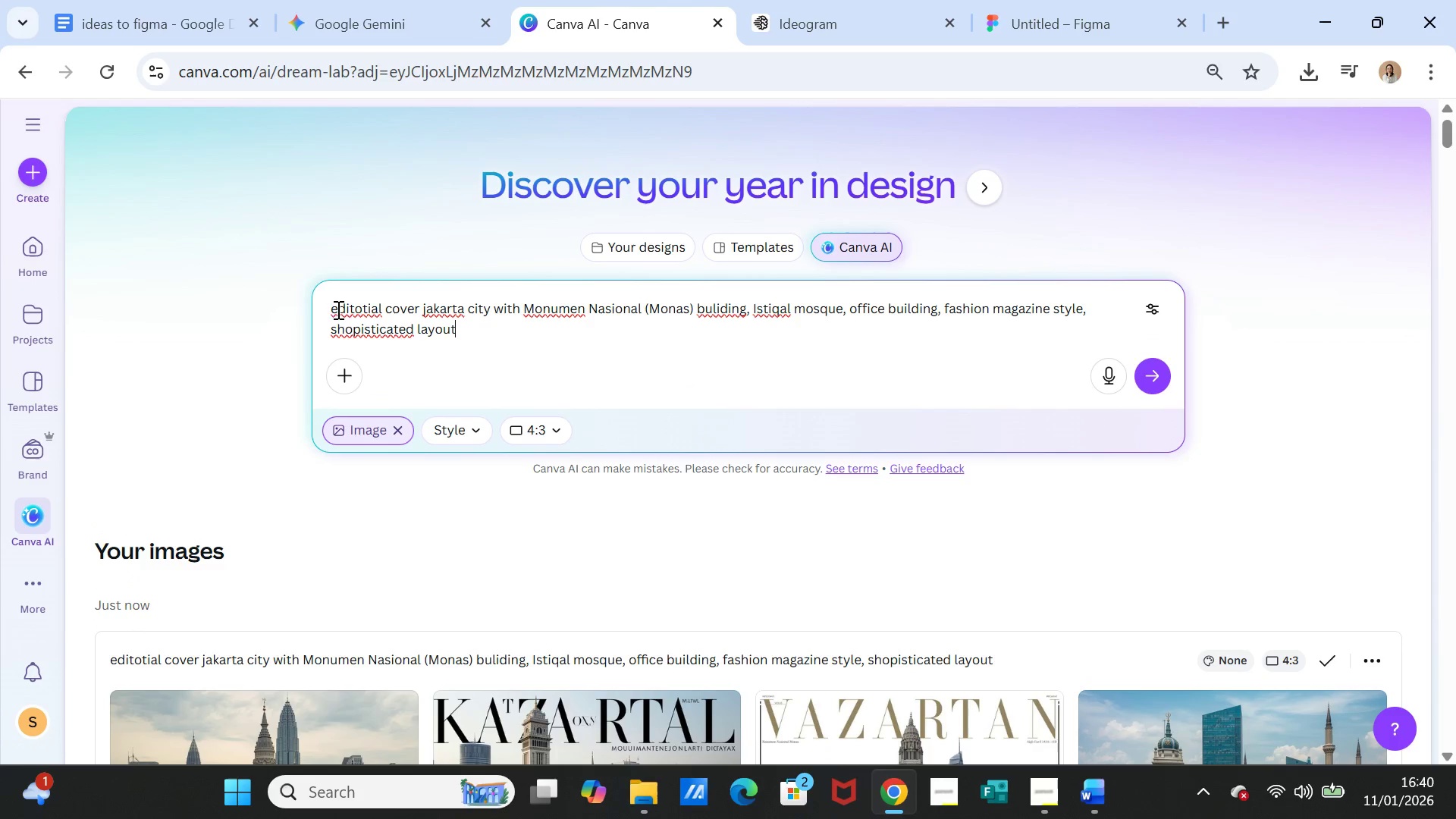 
left_click_drag(start_coordinate=[331, 310], to_coordinate=[456, 325])
 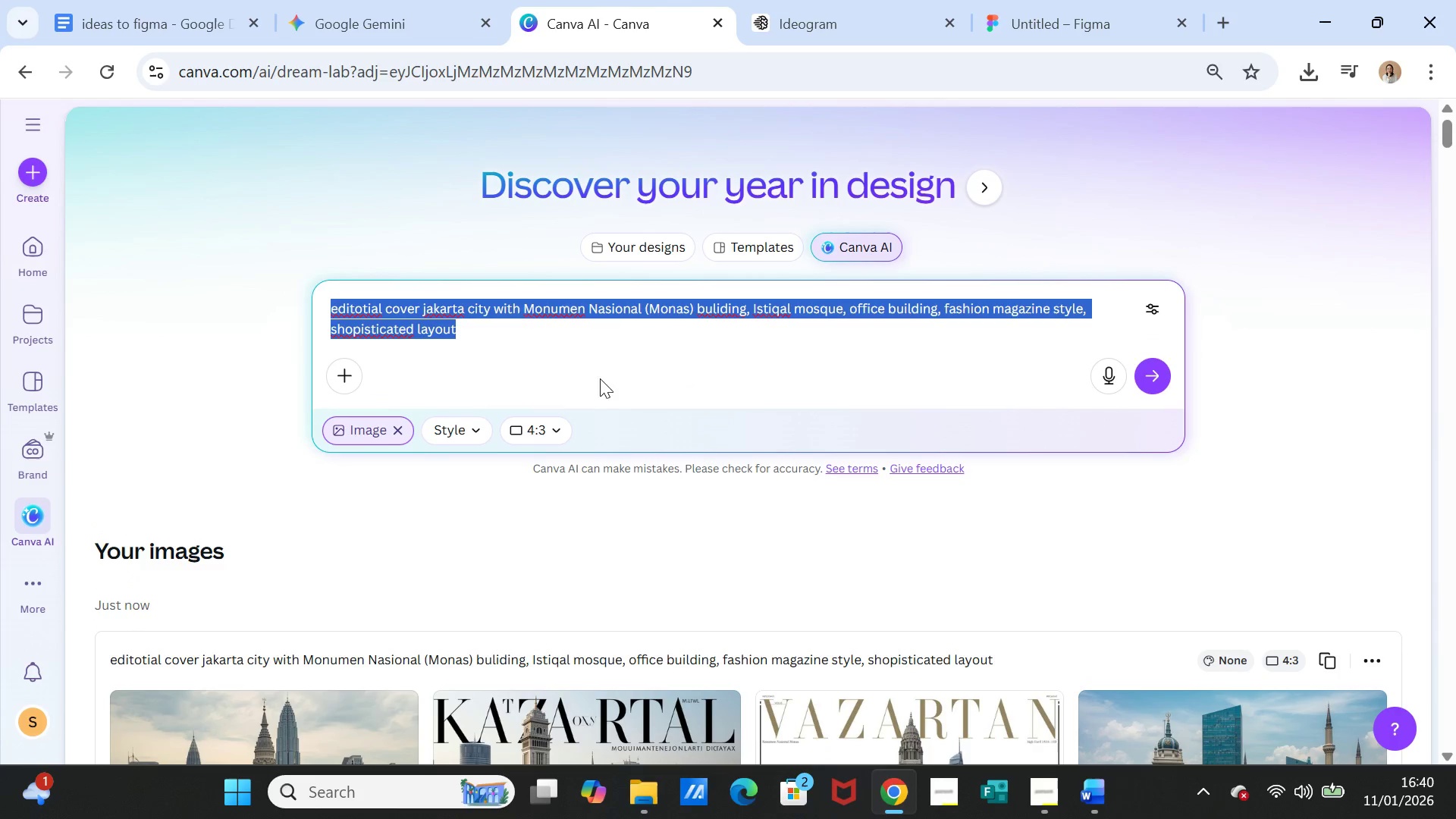 
key(Control+C)
 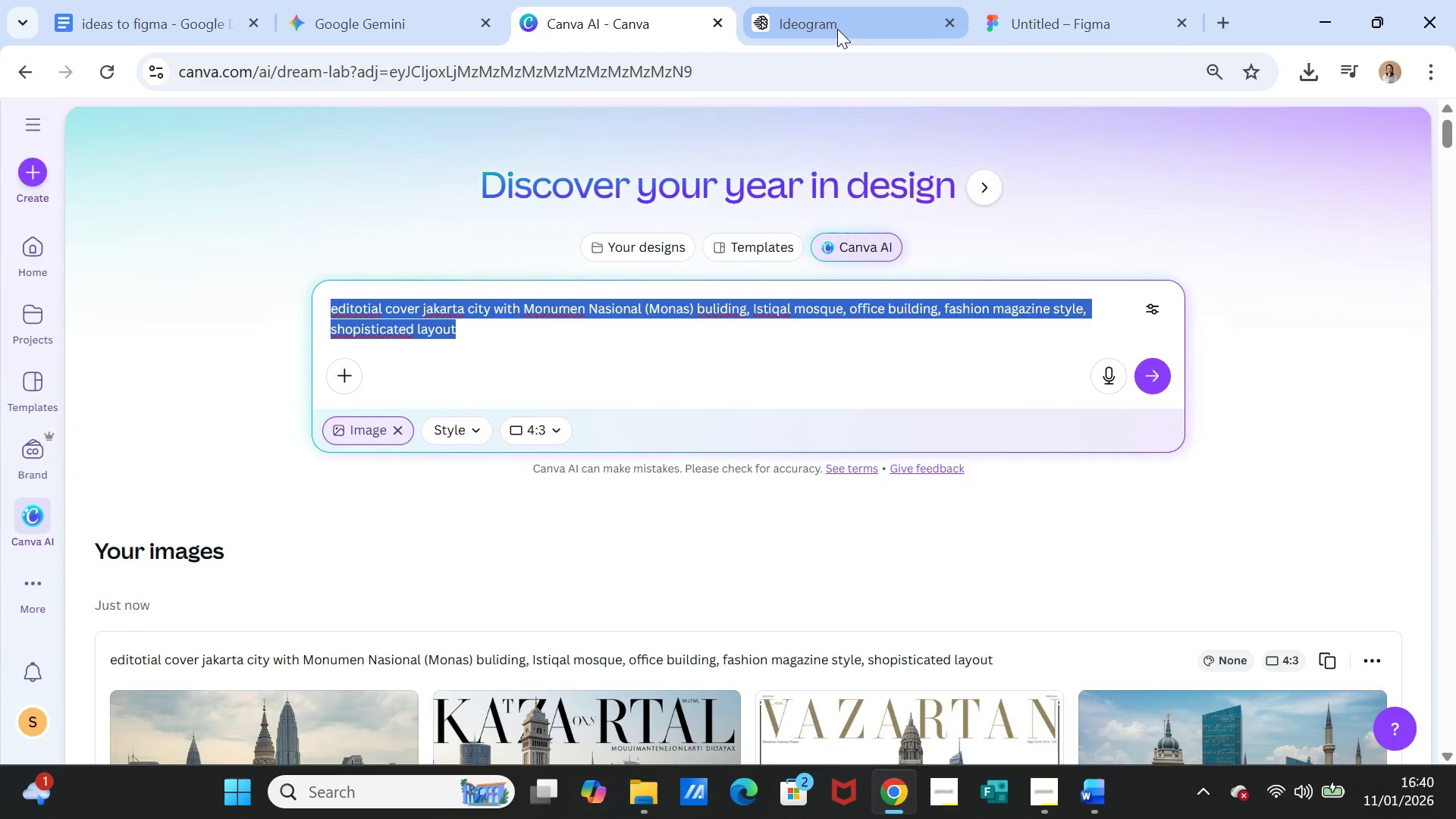 
left_click([838, 28])
 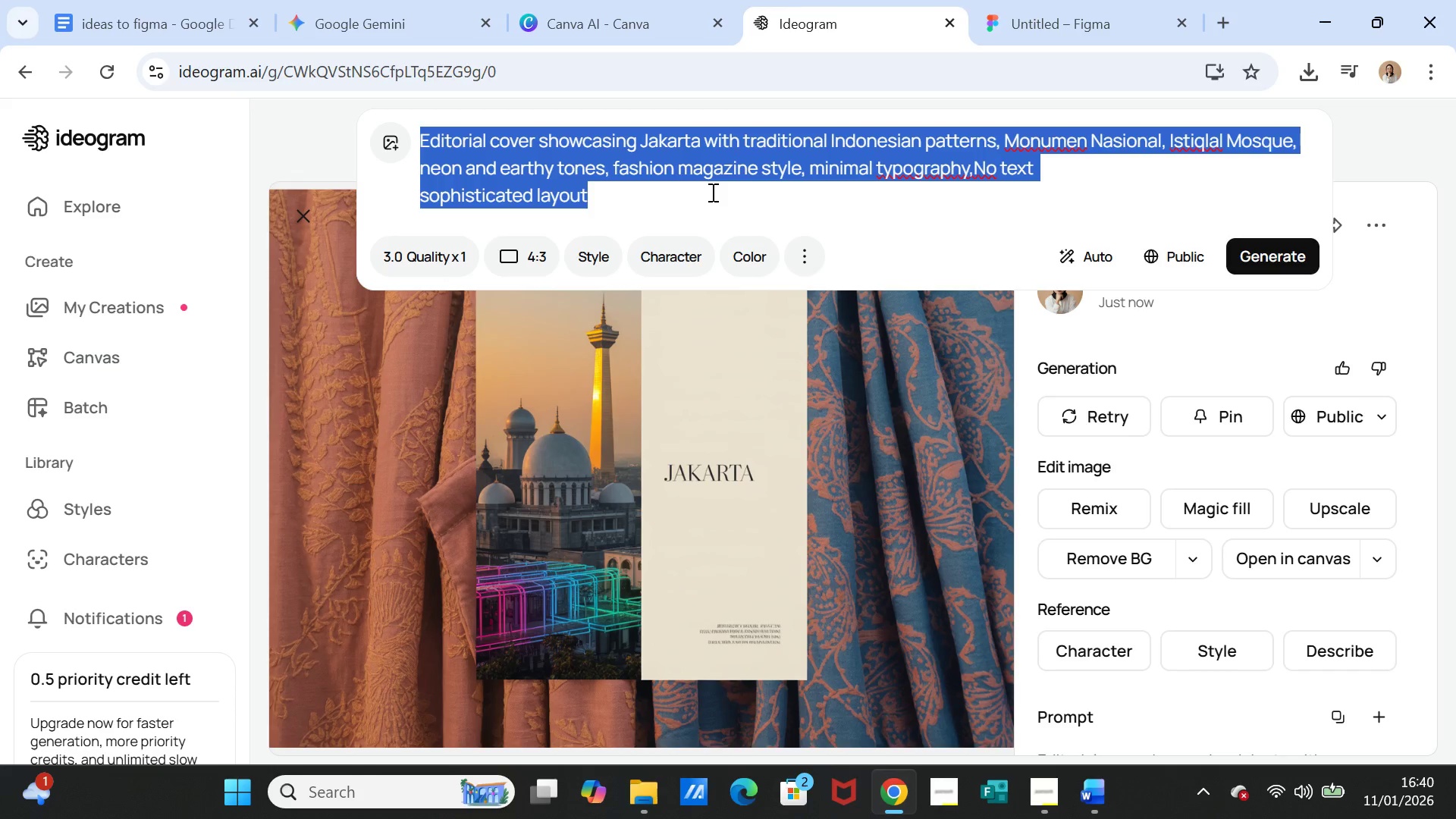 
key(Control+V)
 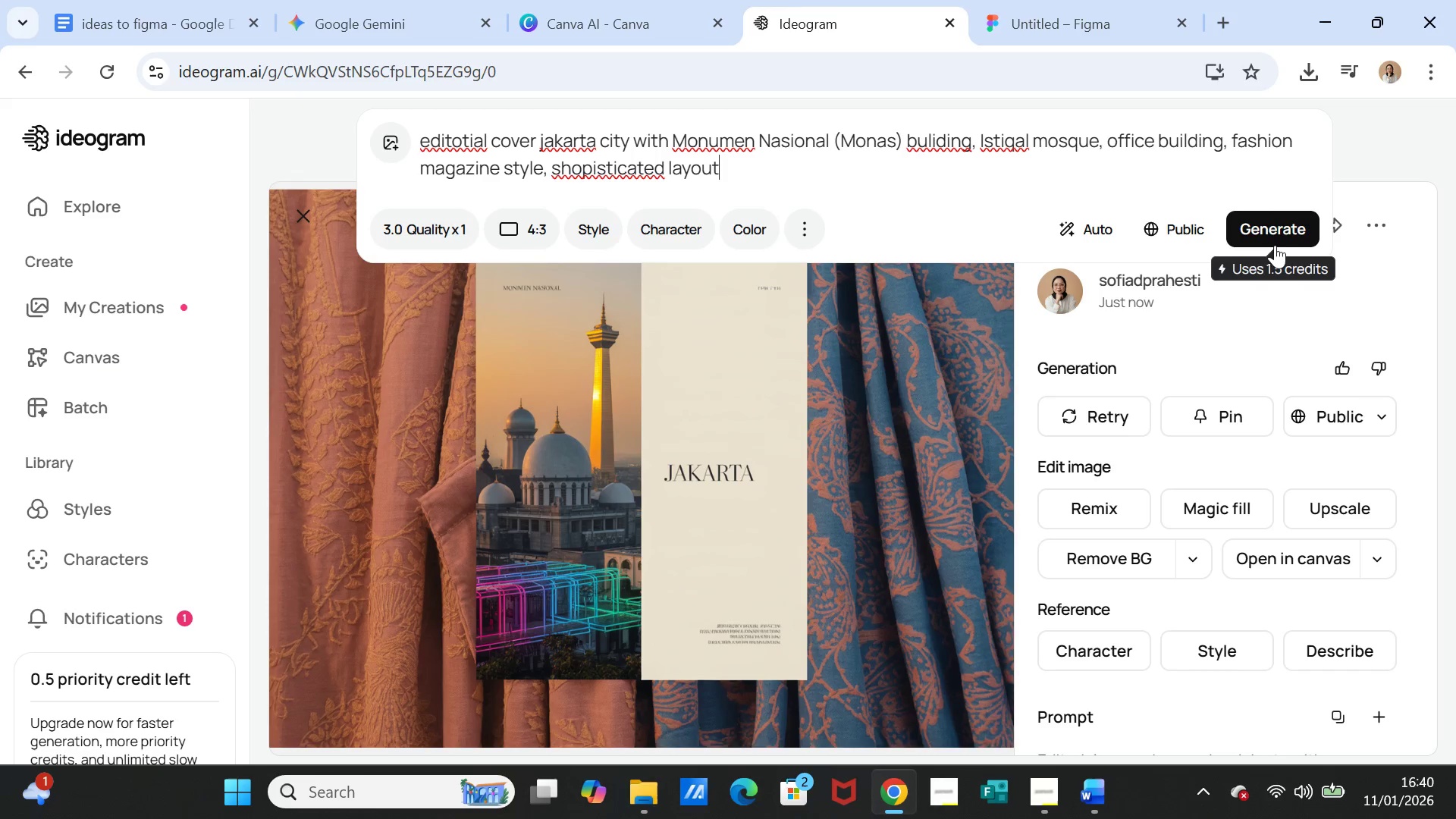 
left_click([1277, 237])
 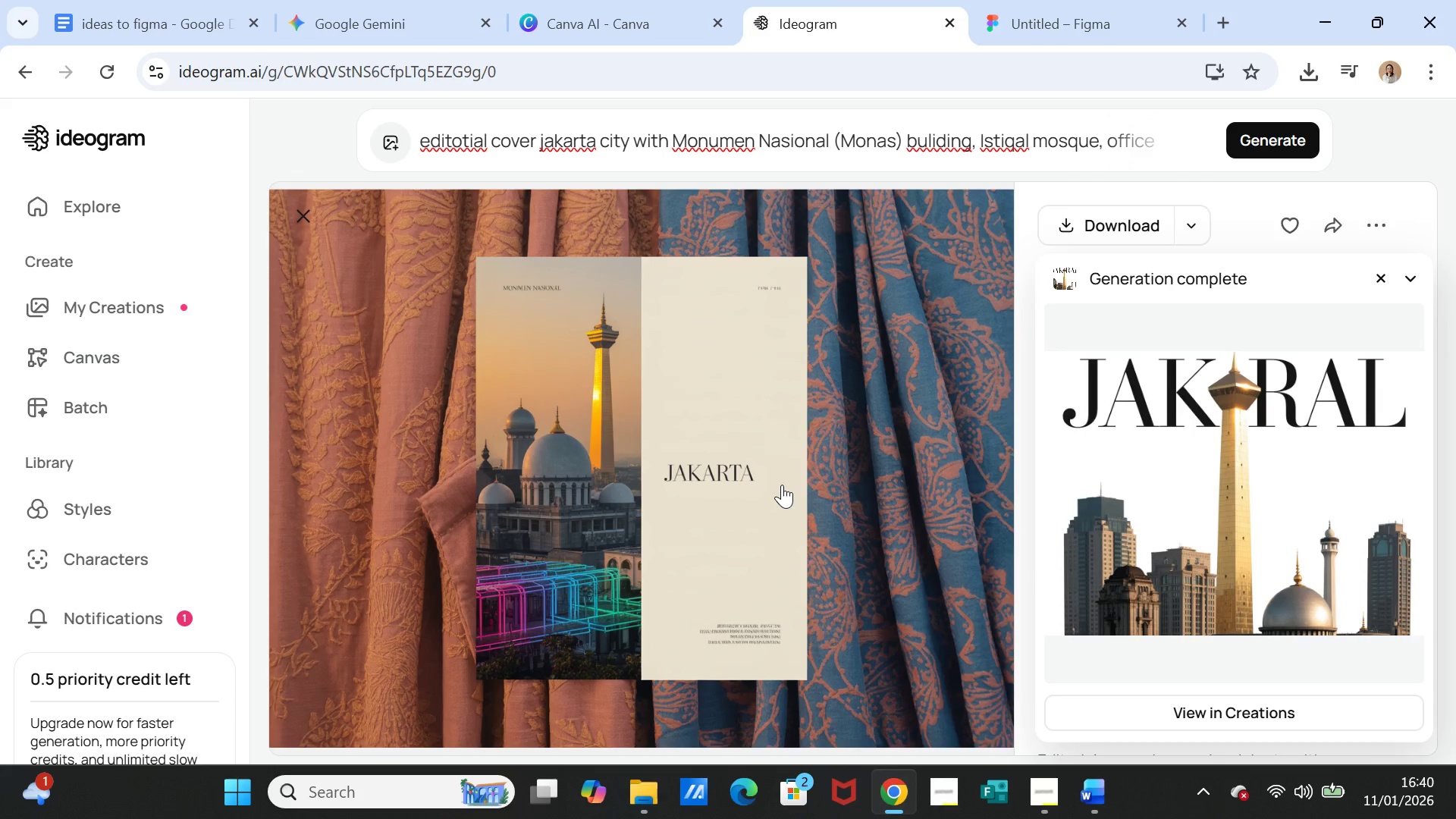 
wait(31.95)
 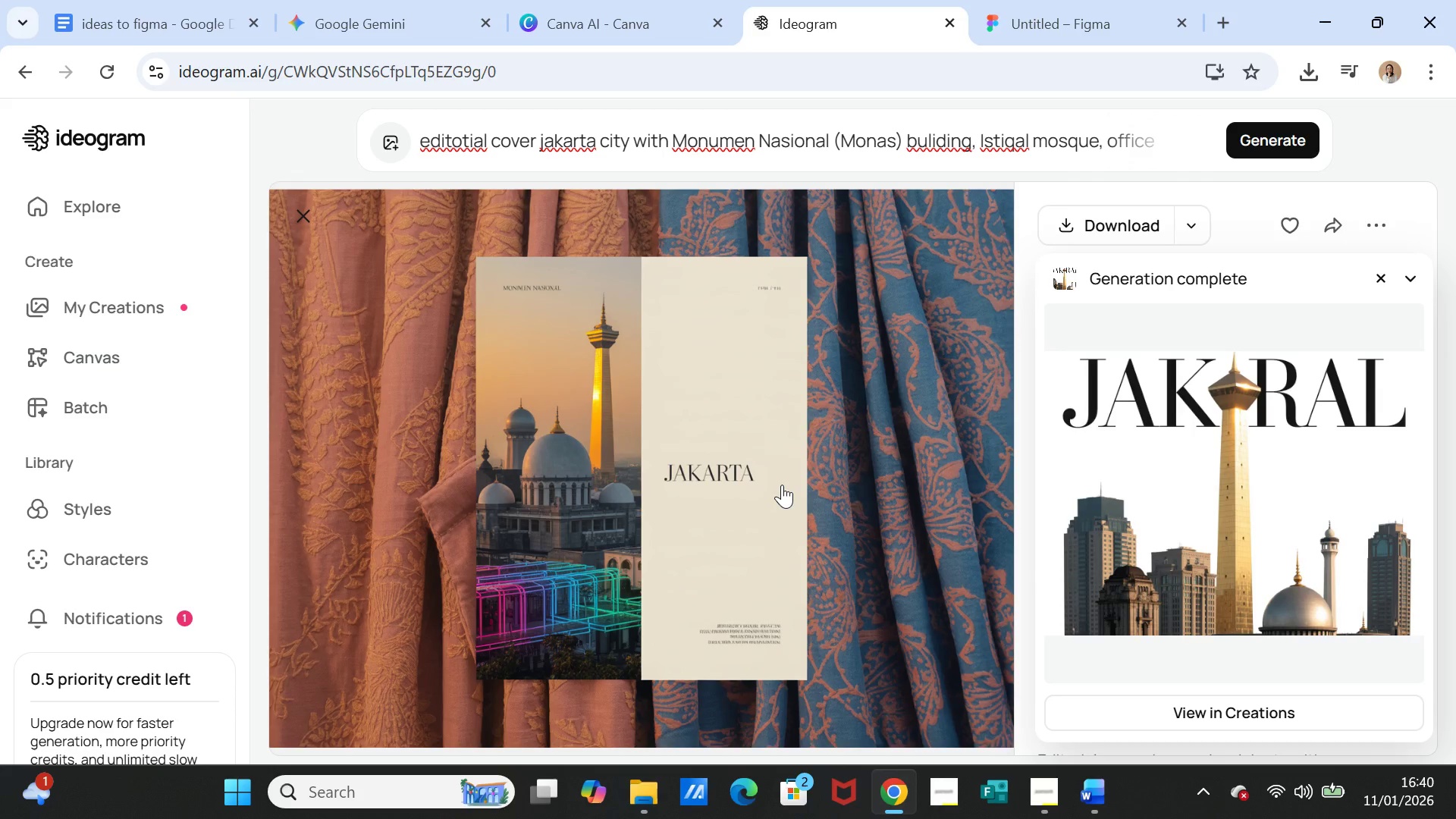 
left_click([1169, 472])
 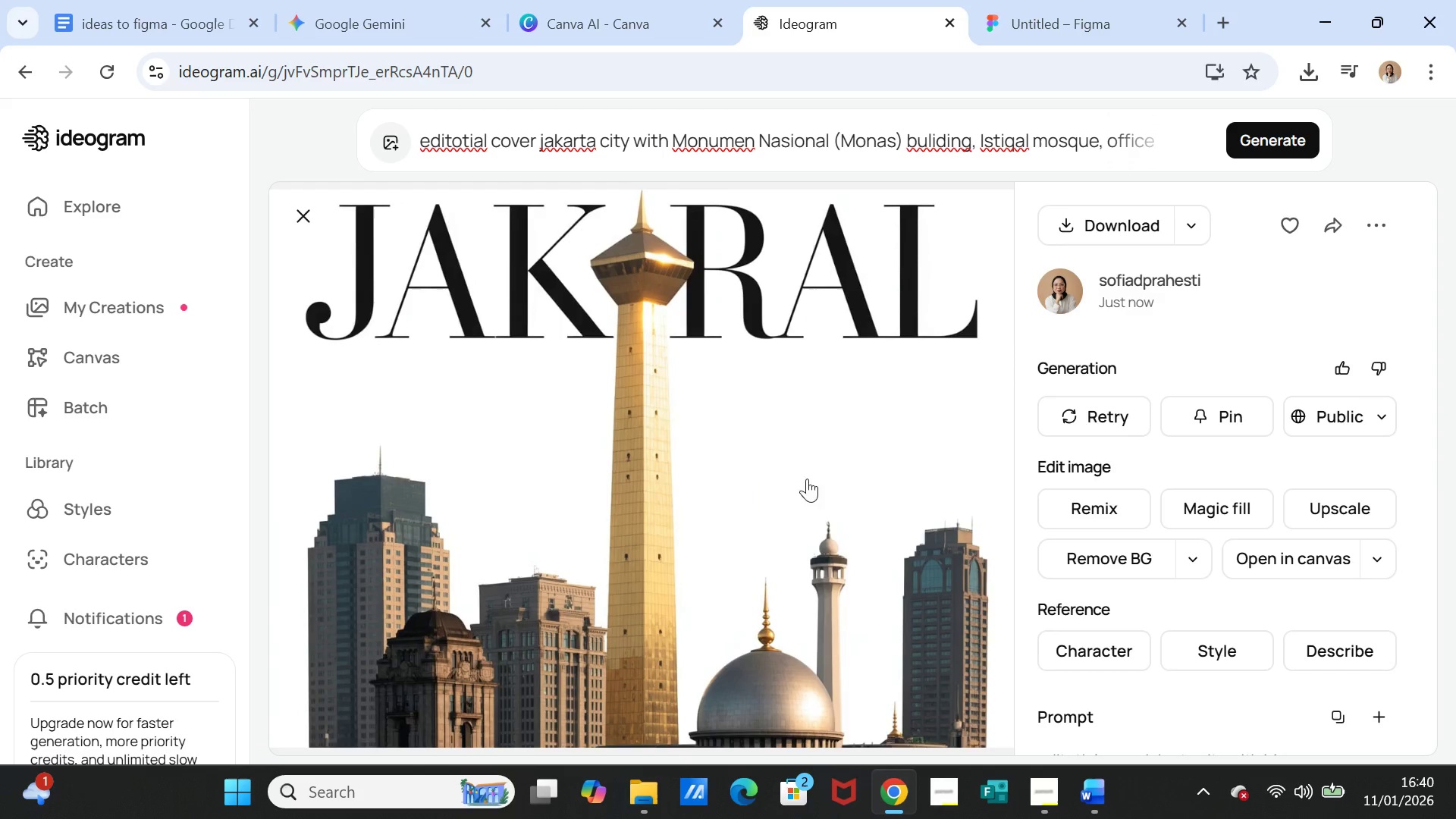 
scroll: coordinate [805, 507], scroll_direction: down, amount: 1.0
 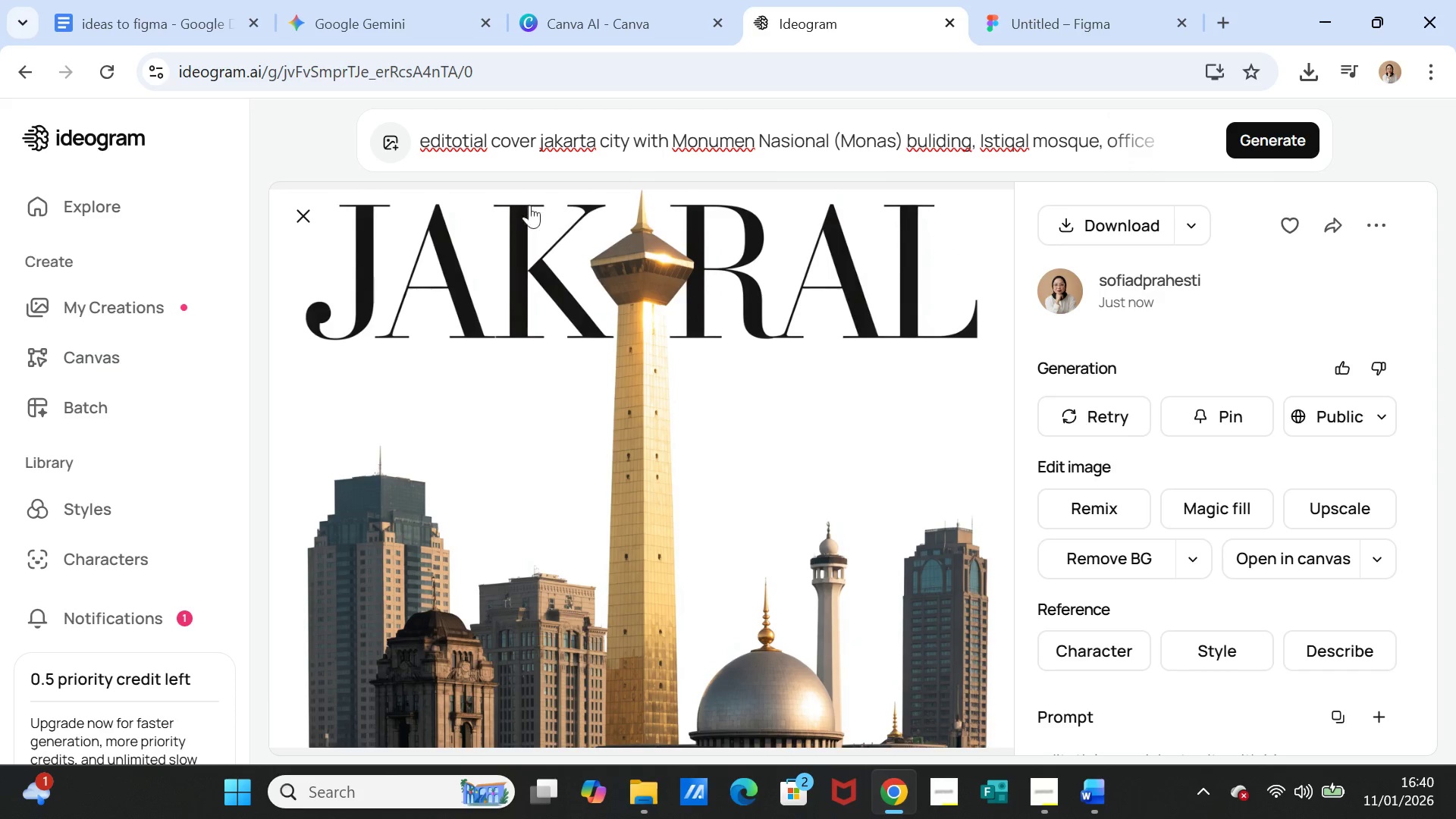 
left_click([143, 306])
 